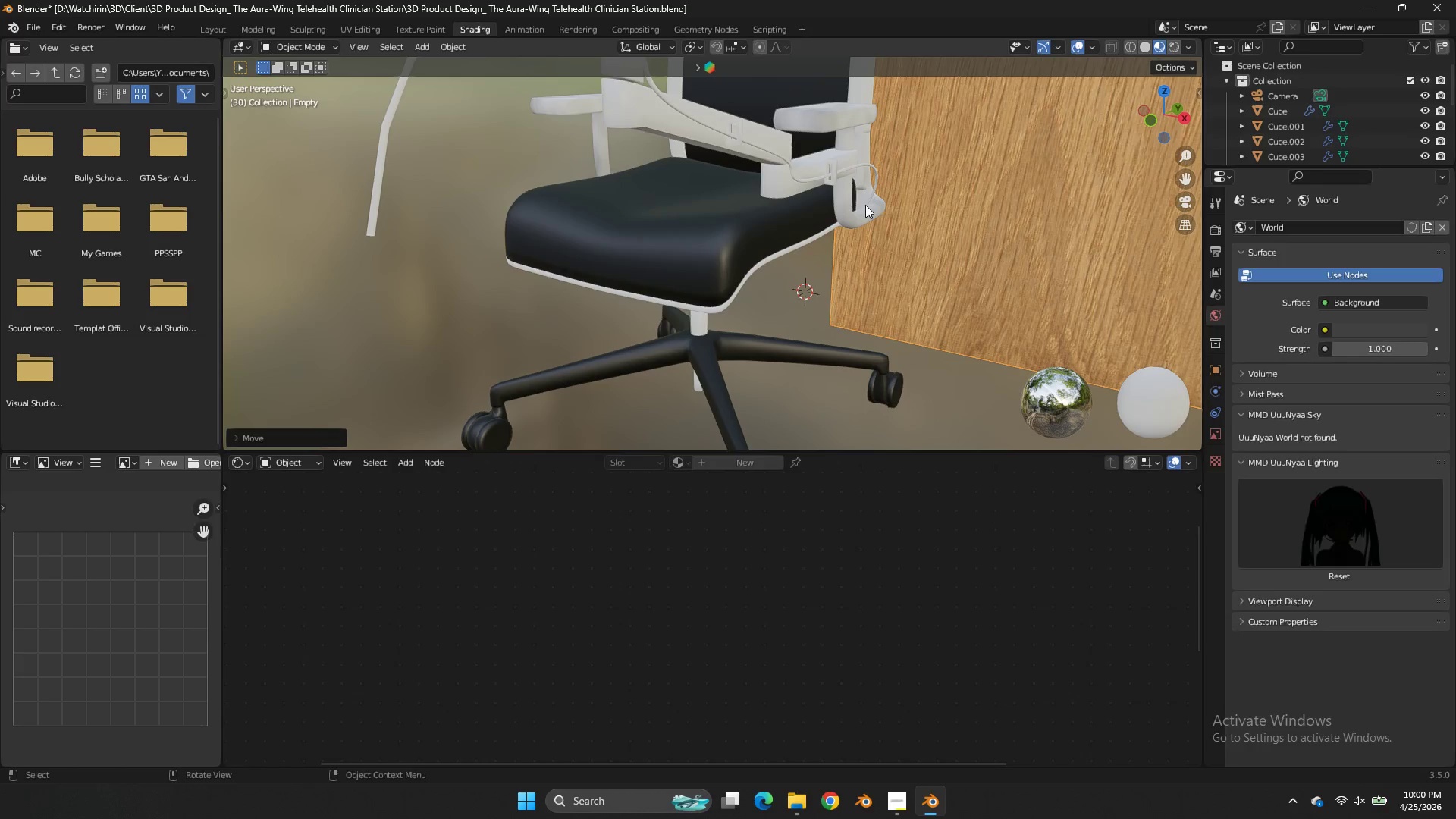 
left_click([865, 205])
 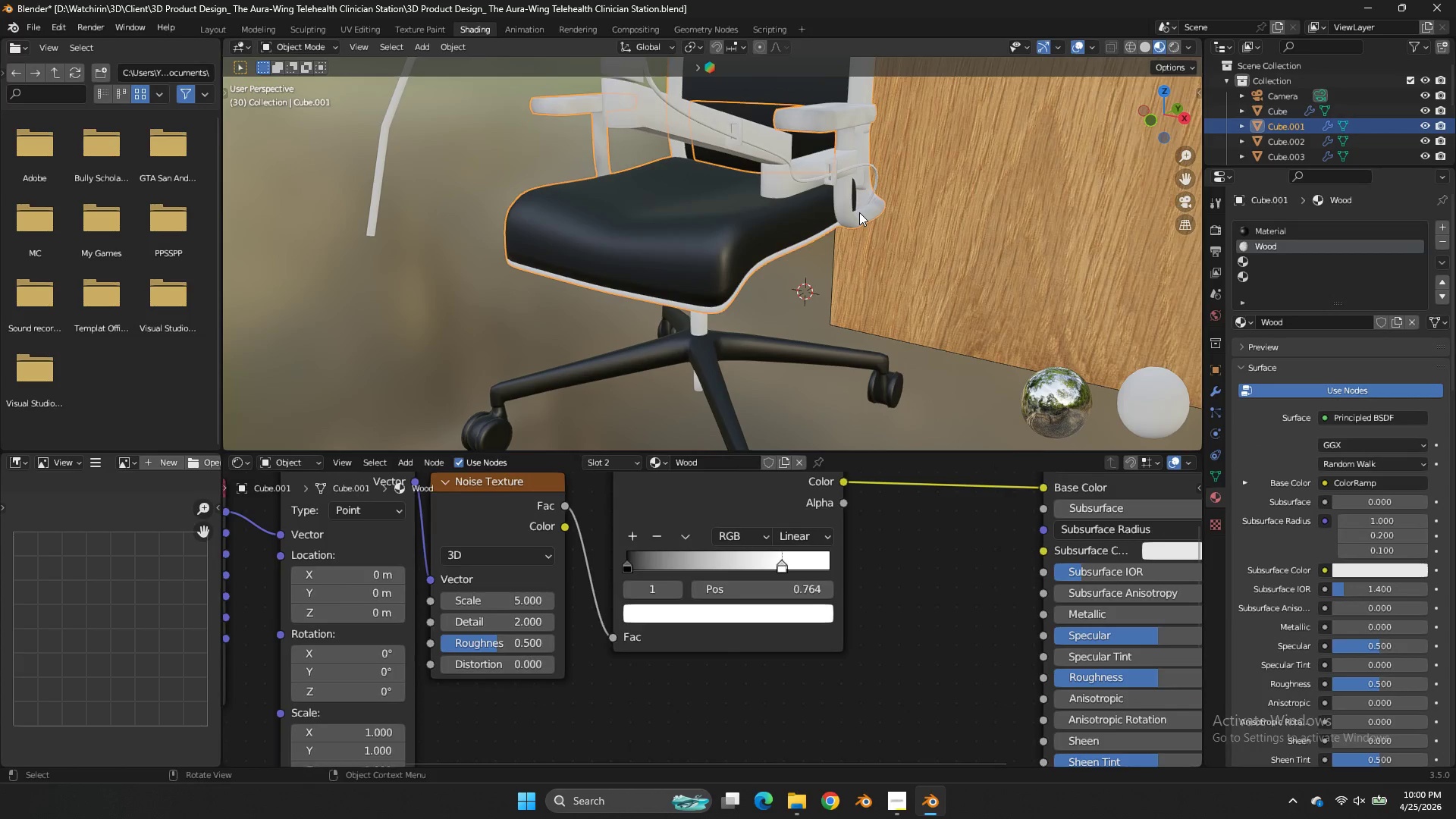 
left_click([859, 212])
 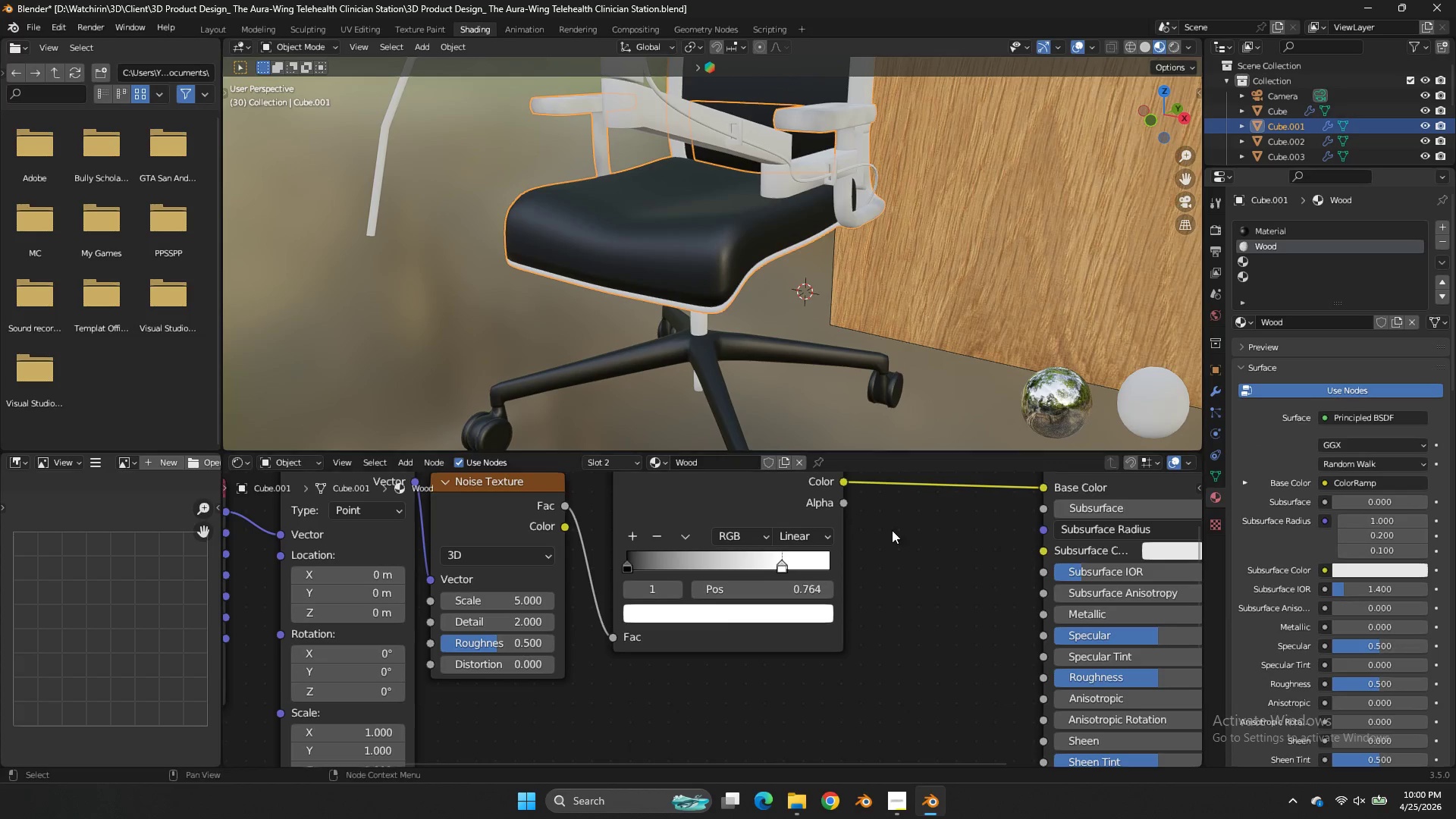 
scroll: coordinate [924, 338], scroll_direction: down, amount: 11.0
 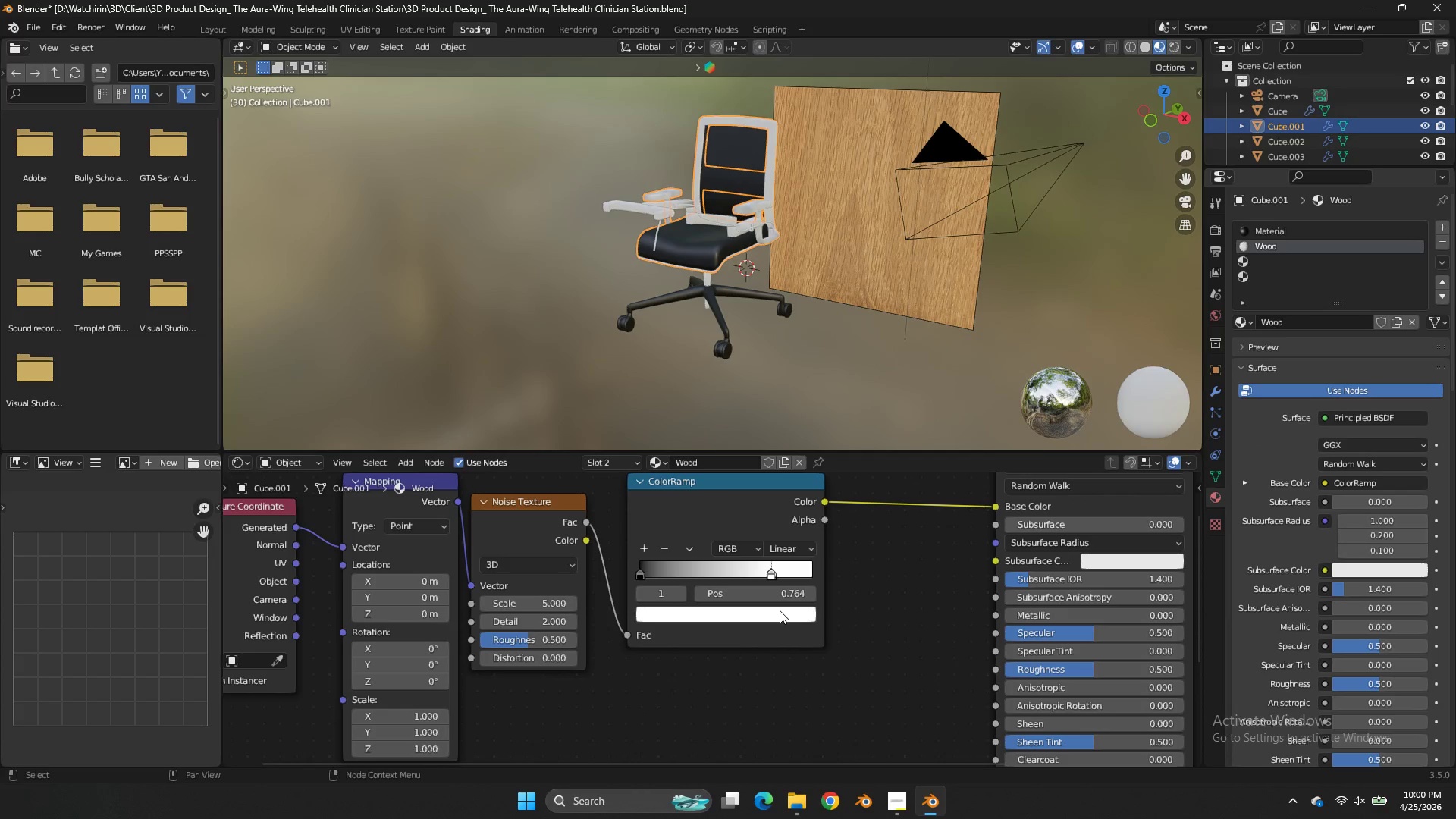 
left_click([780, 614])
 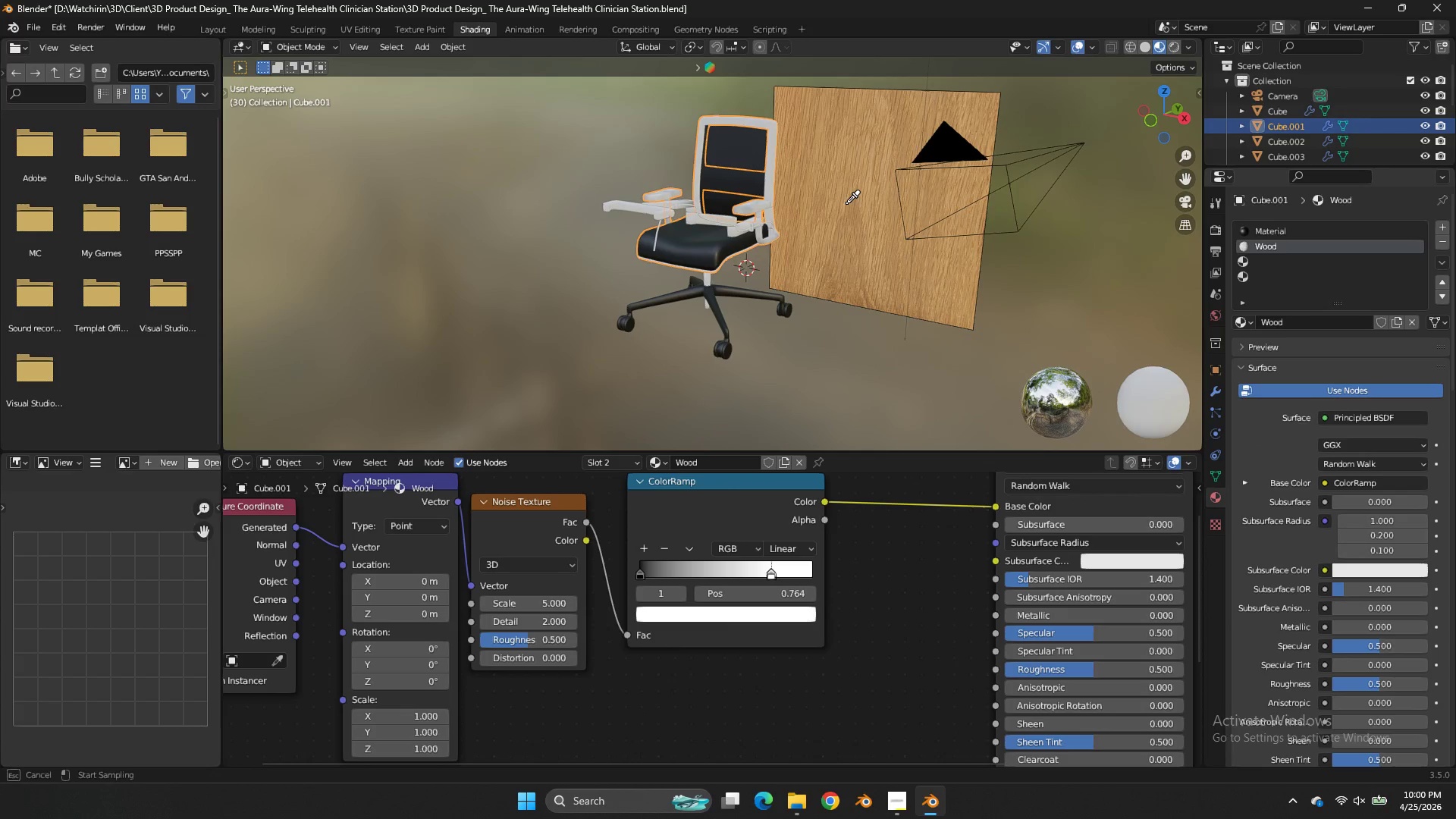 
left_click([843, 197])
 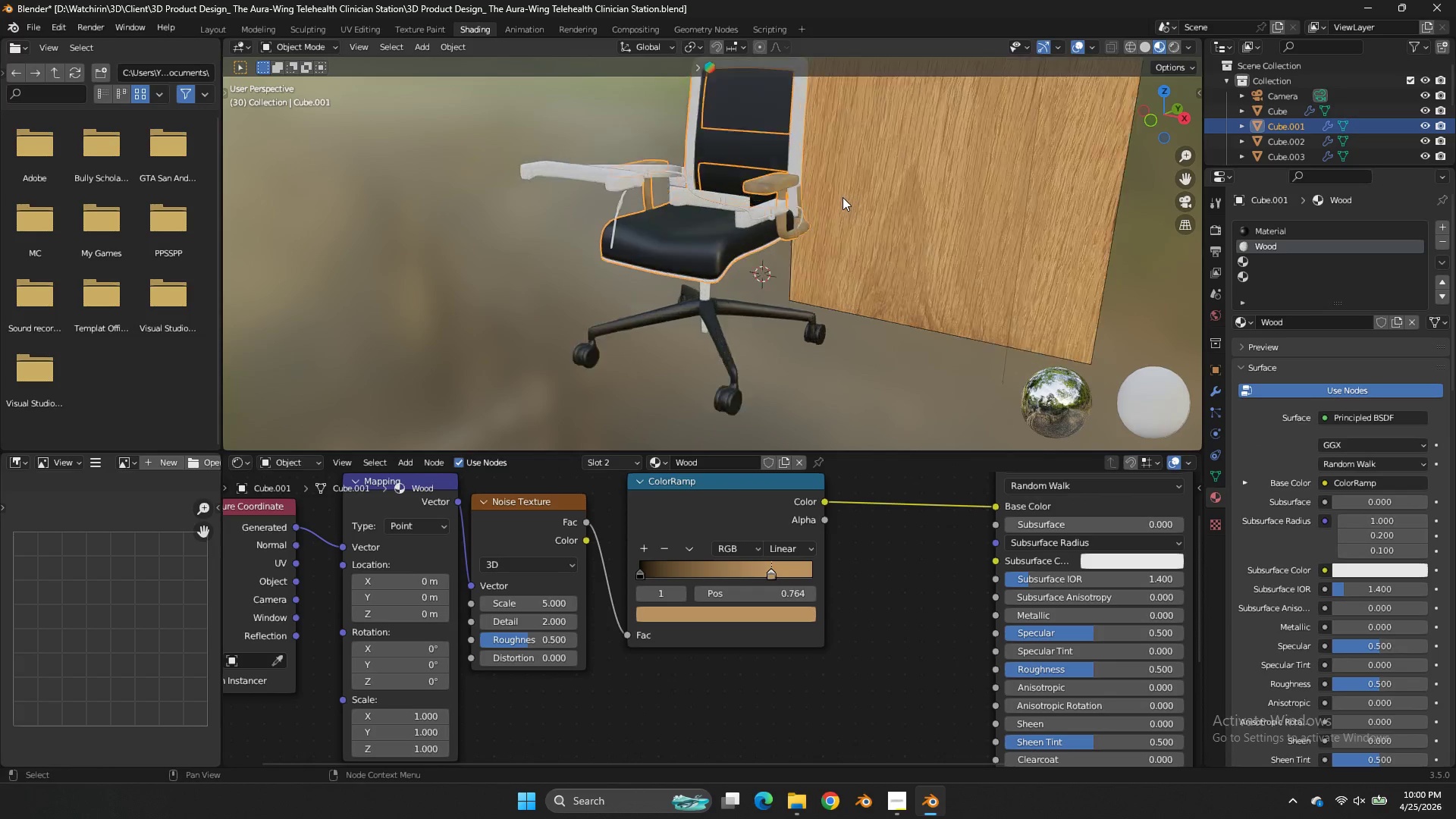 
scroll: coordinate [843, 197], scroll_direction: up, amount: 4.0
 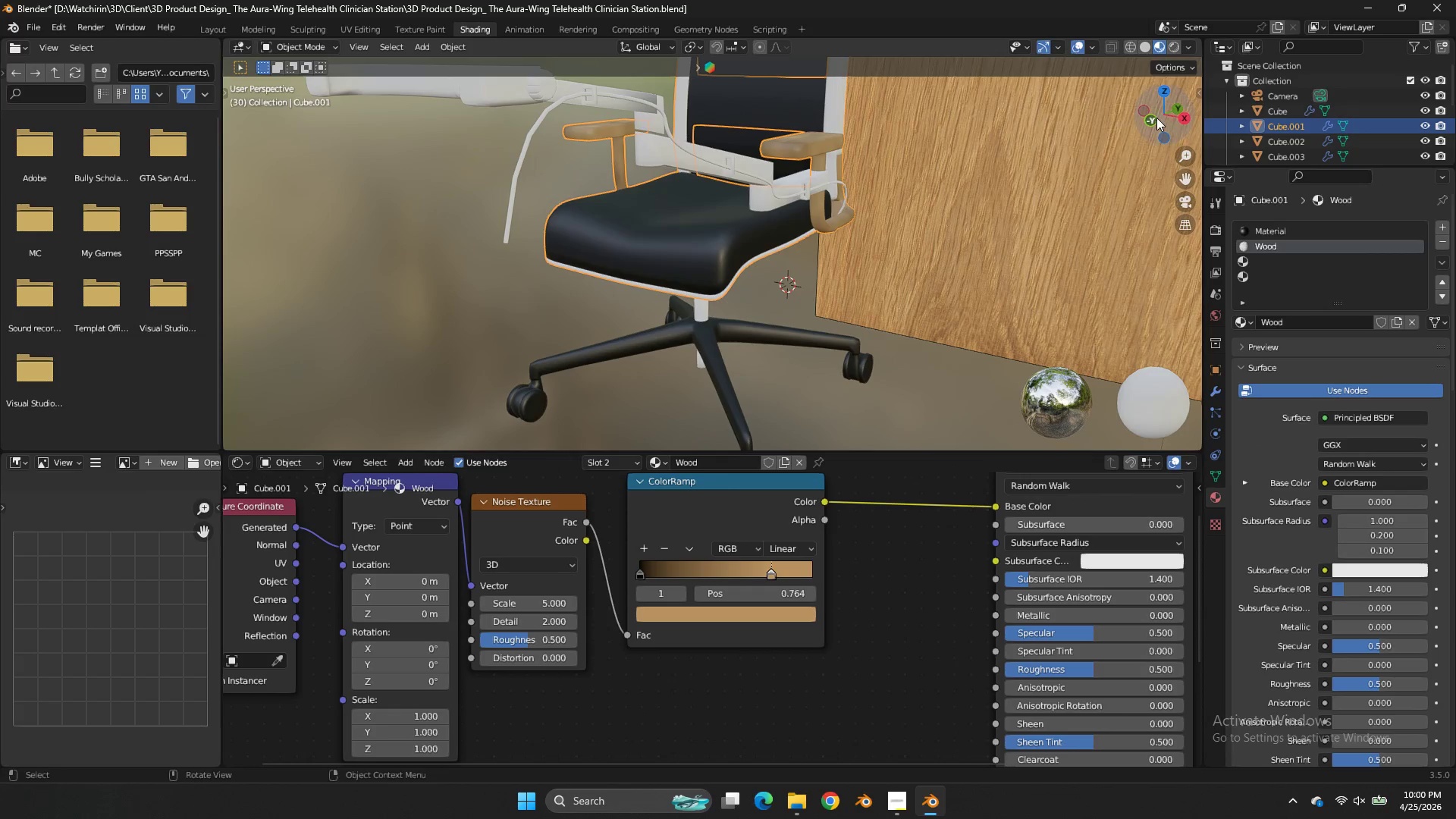 
left_click_drag(start_coordinate=[1152, 118], to_coordinate=[1069, 207])
 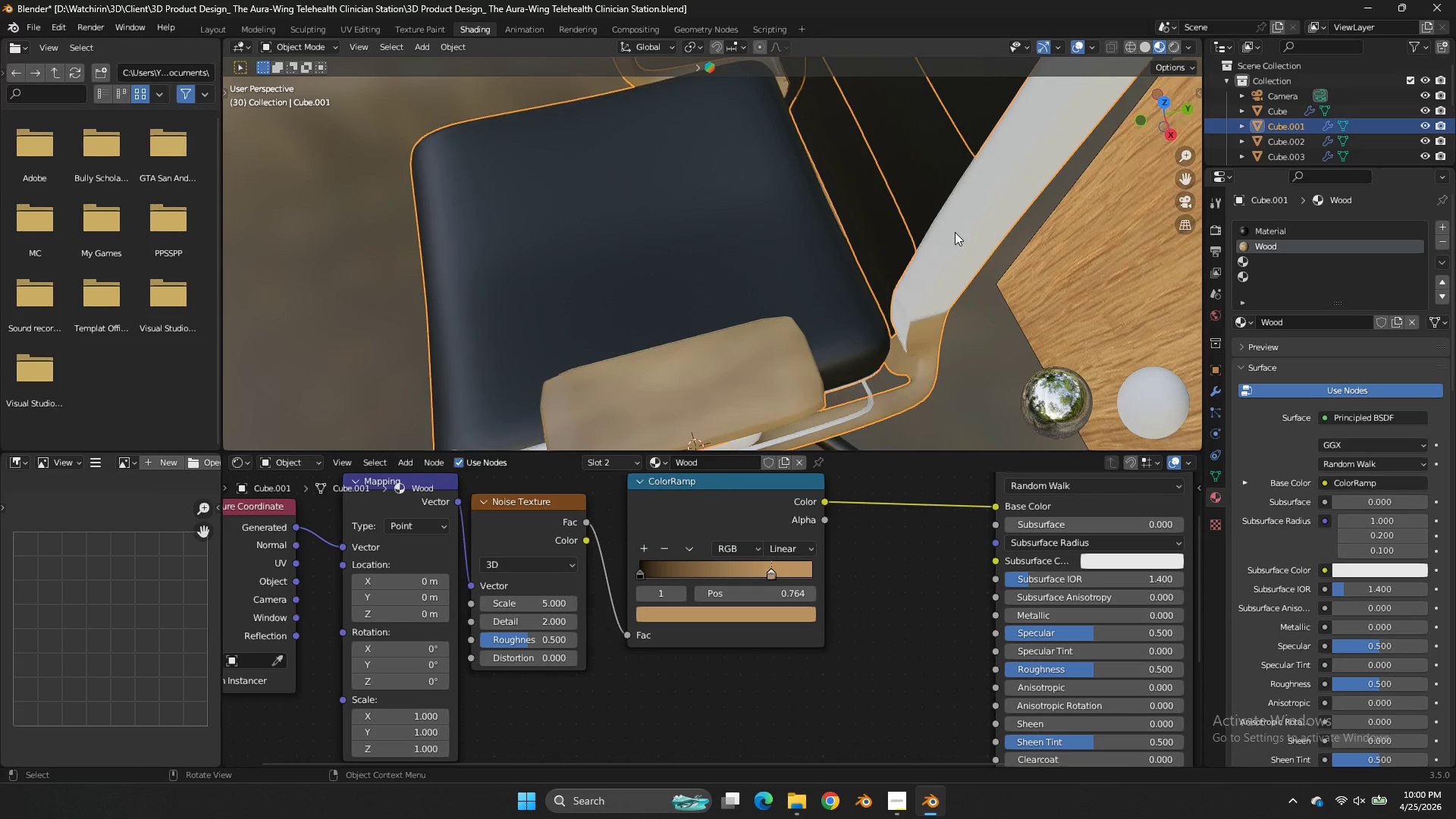 
scroll: coordinate [955, 232], scroll_direction: up, amount: 4.0
 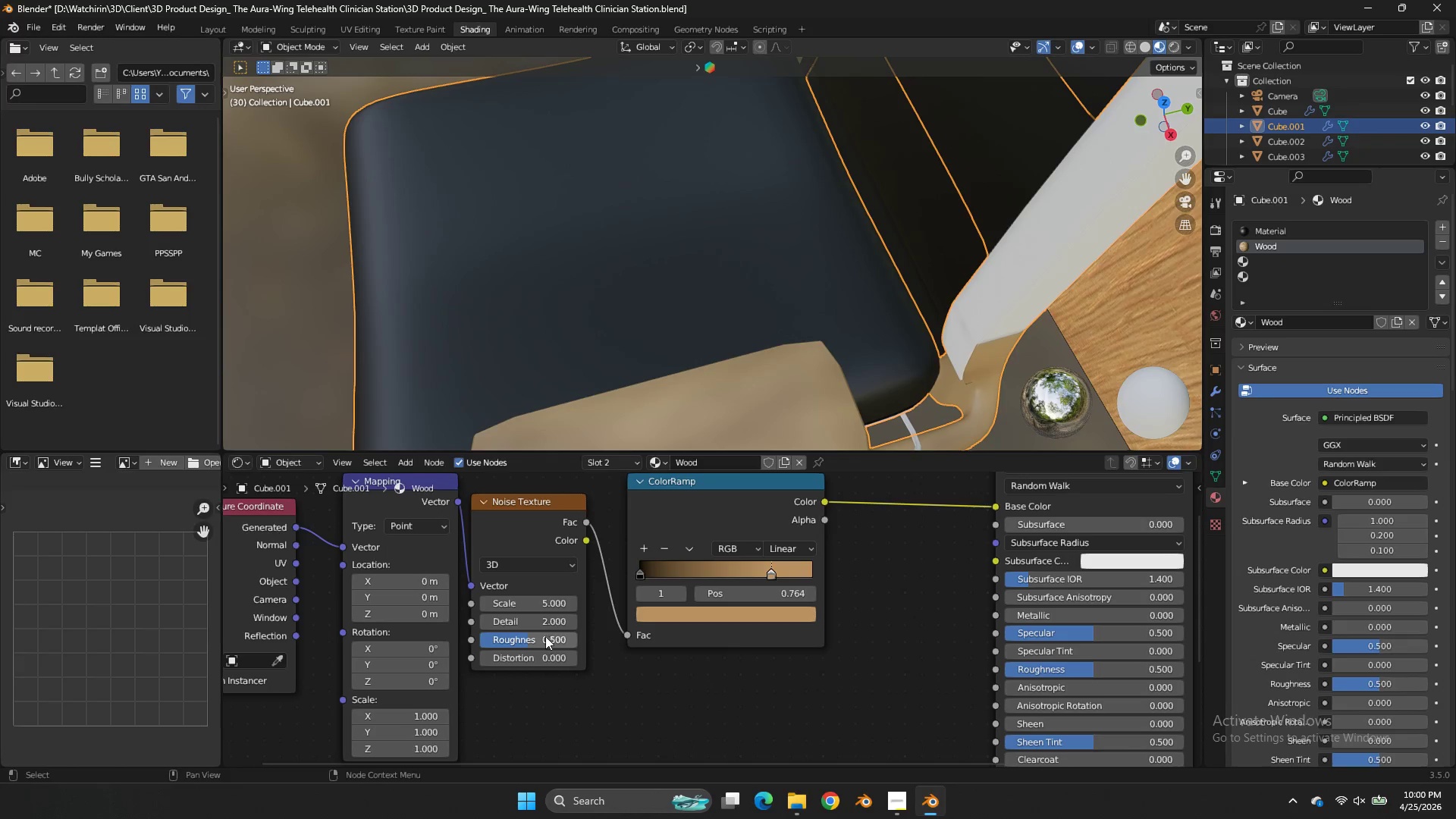 
left_click_drag(start_coordinate=[545, 637], to_coordinate=[674, 435])
 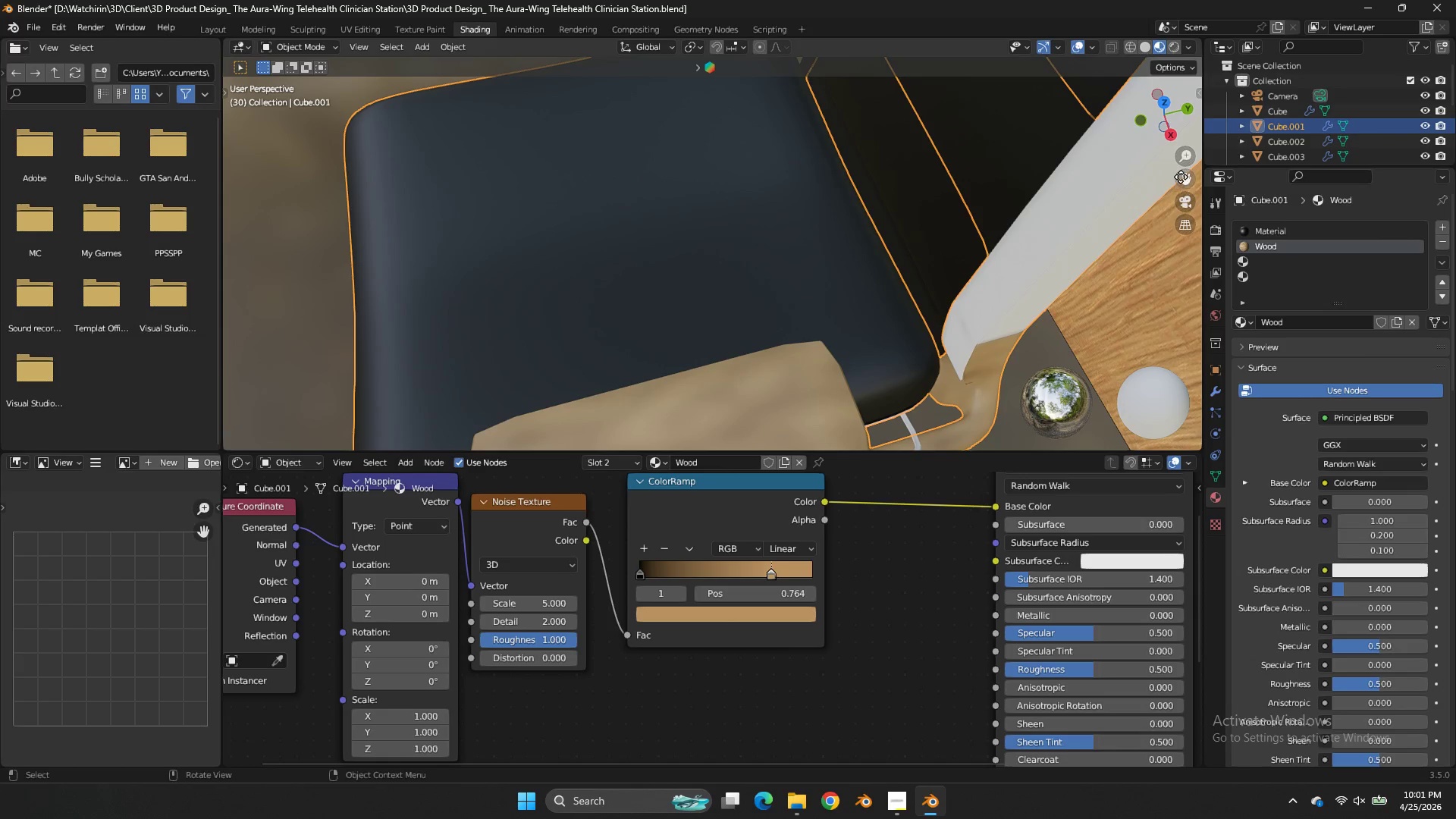 
left_click_drag(start_coordinate=[1181, 177], to_coordinate=[1200, 96])
 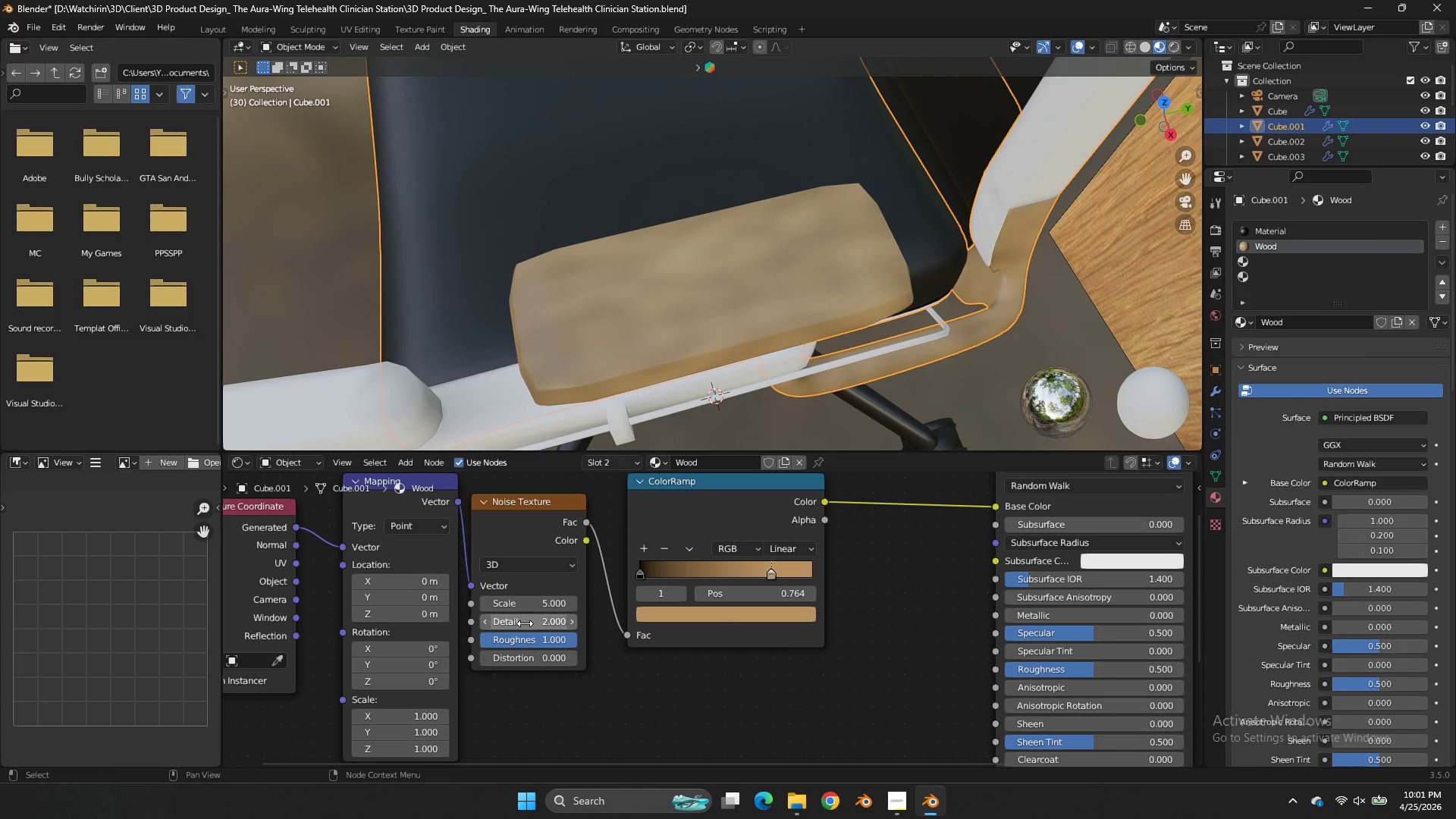 
left_click_drag(start_coordinate=[525, 623], to_coordinate=[651, 432])
 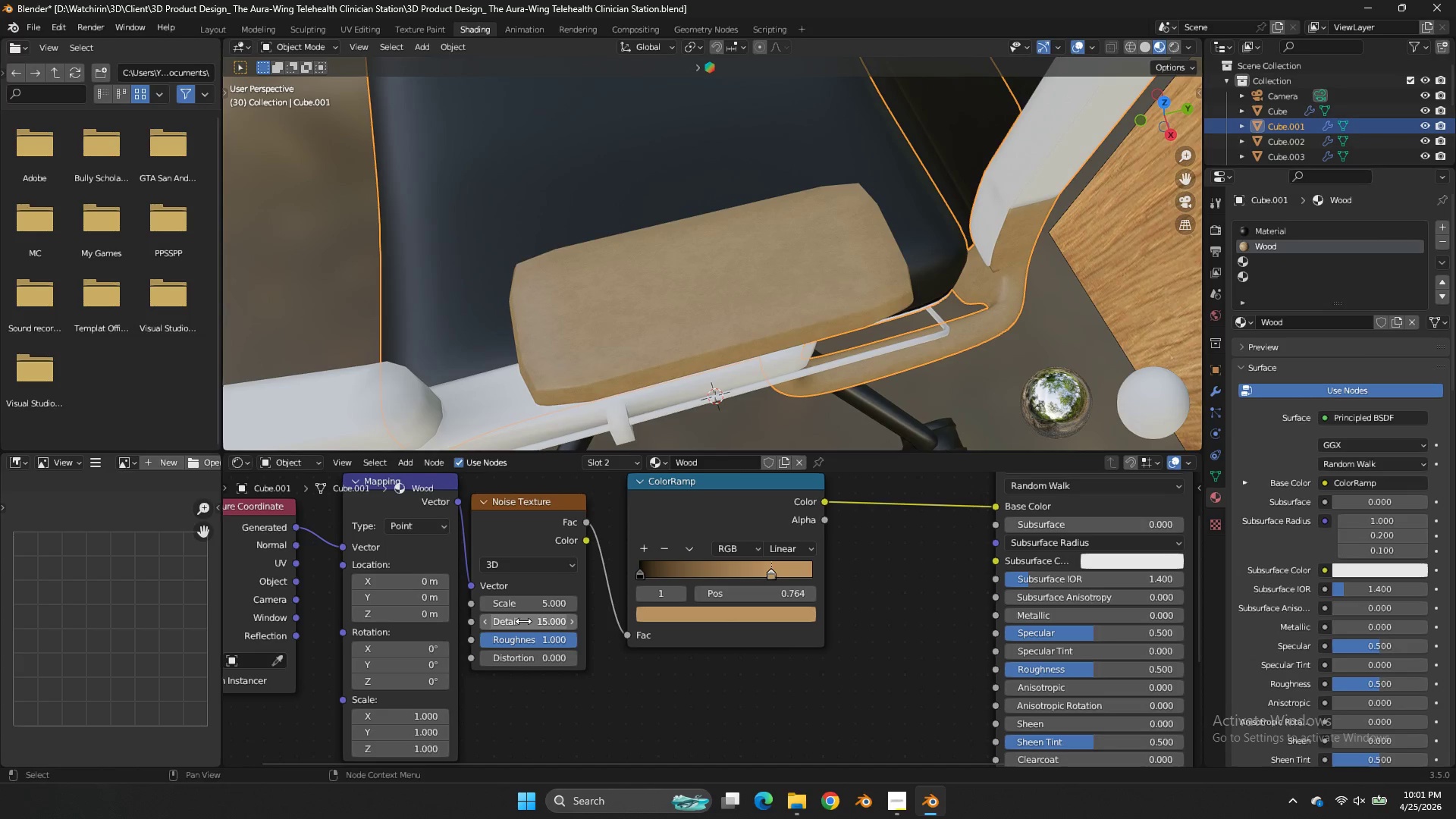 
left_click_drag(start_coordinate=[523, 621], to_coordinate=[822, 432])
 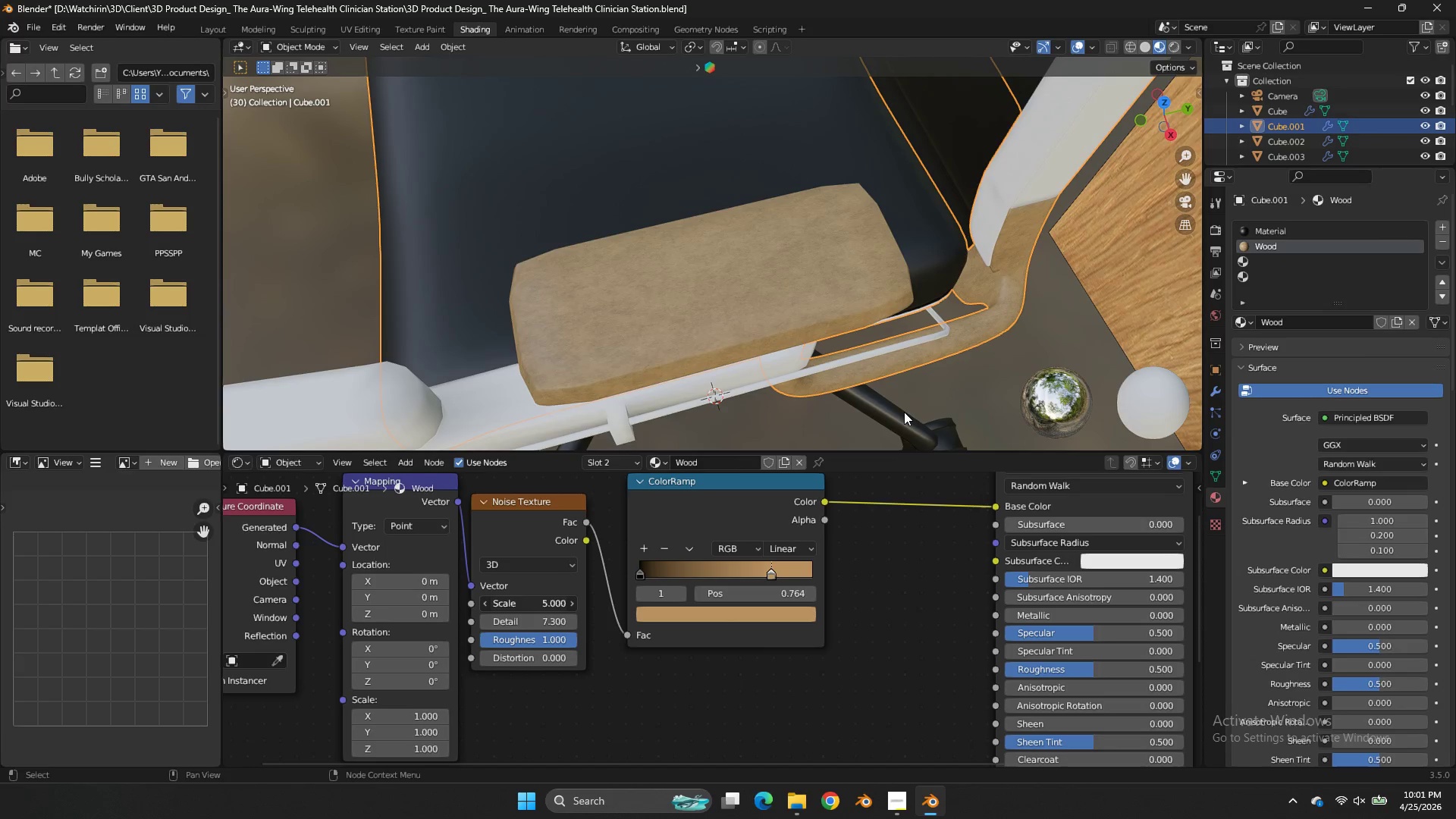 
left_click_drag(start_coordinate=[524, 605], to_coordinate=[579, 411])
 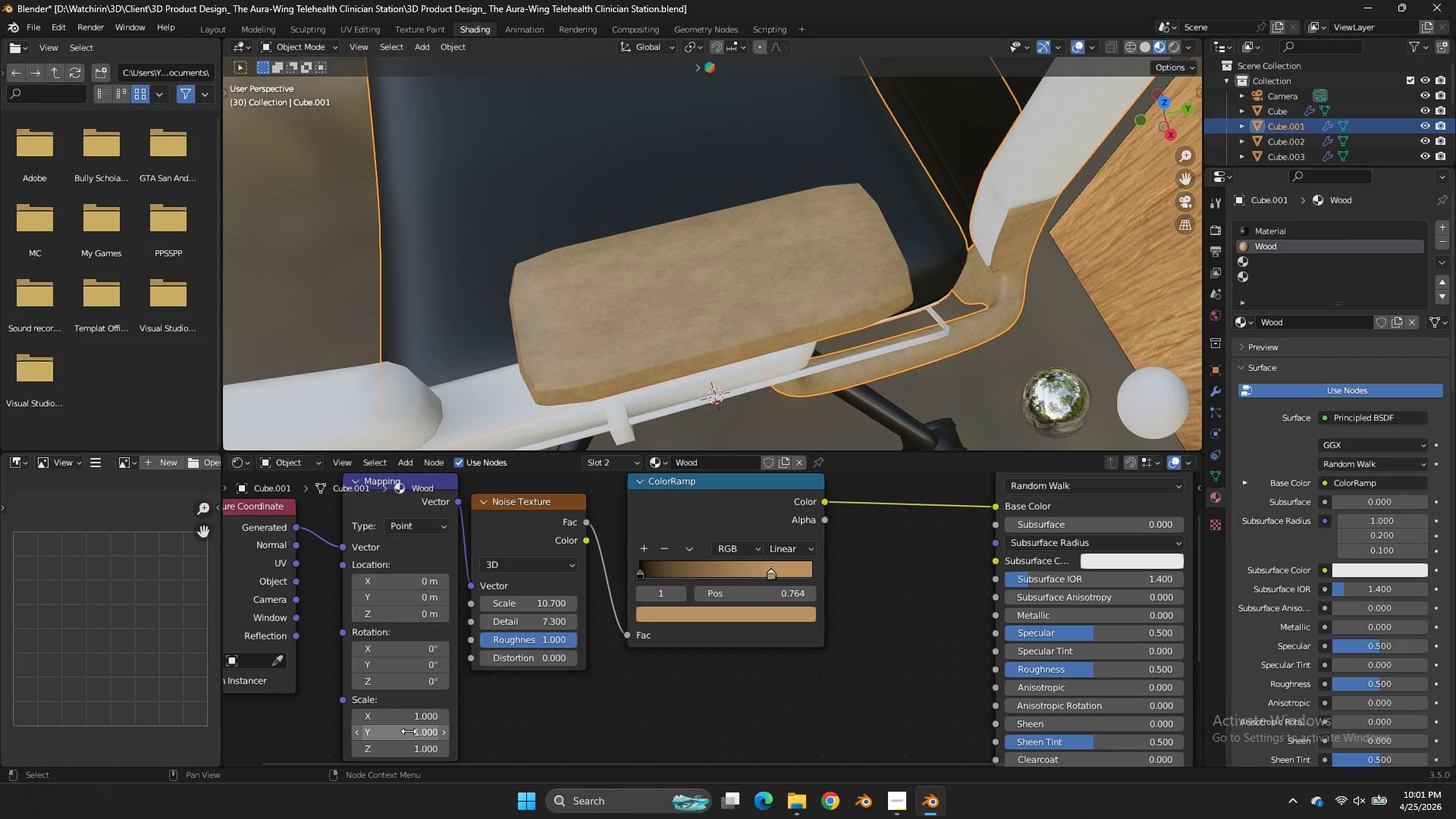 
left_click_drag(start_coordinate=[409, 731], to_coordinate=[770, 340])
 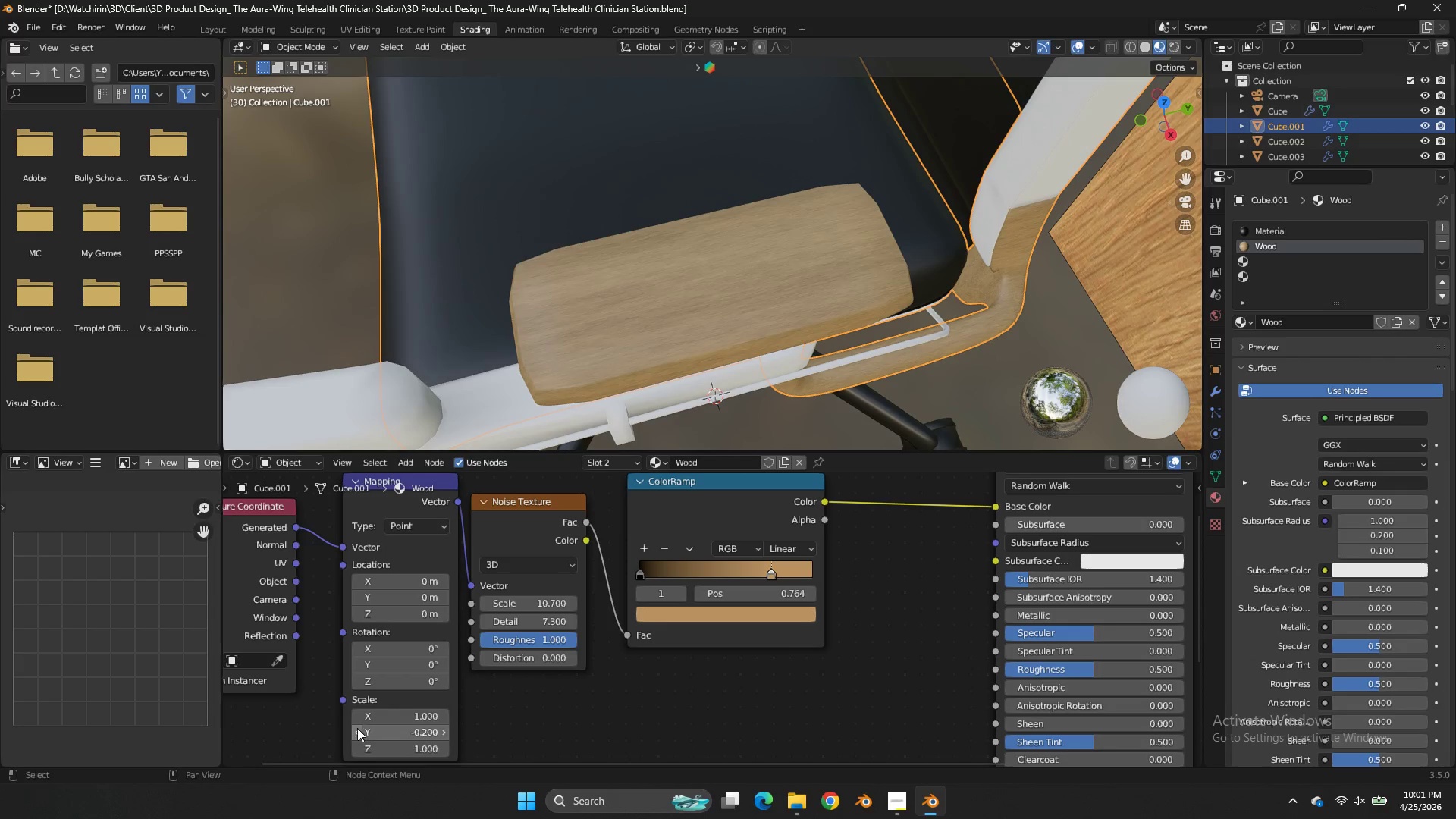 
left_click([357, 728])
 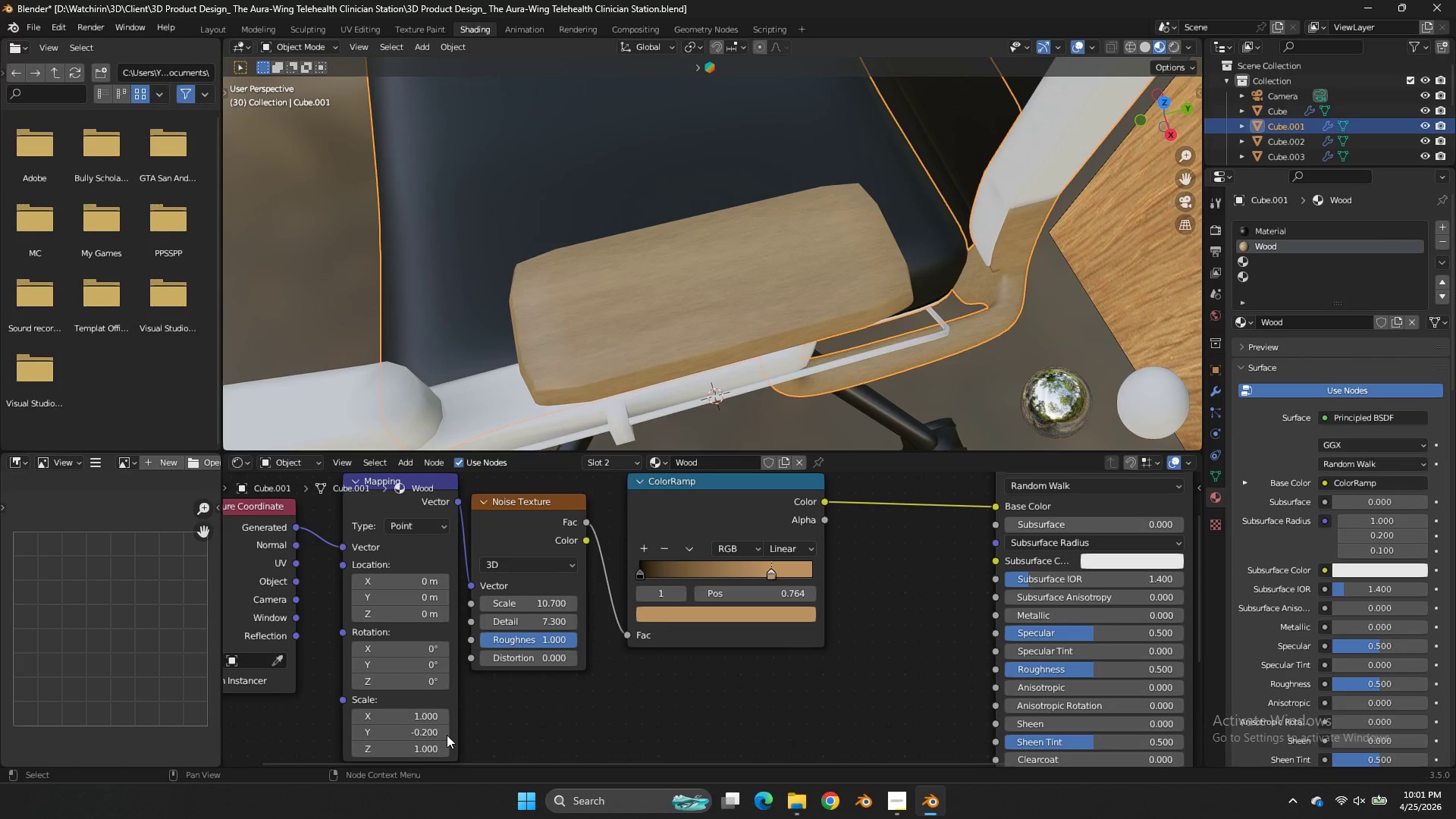 
double_click([447, 735])
 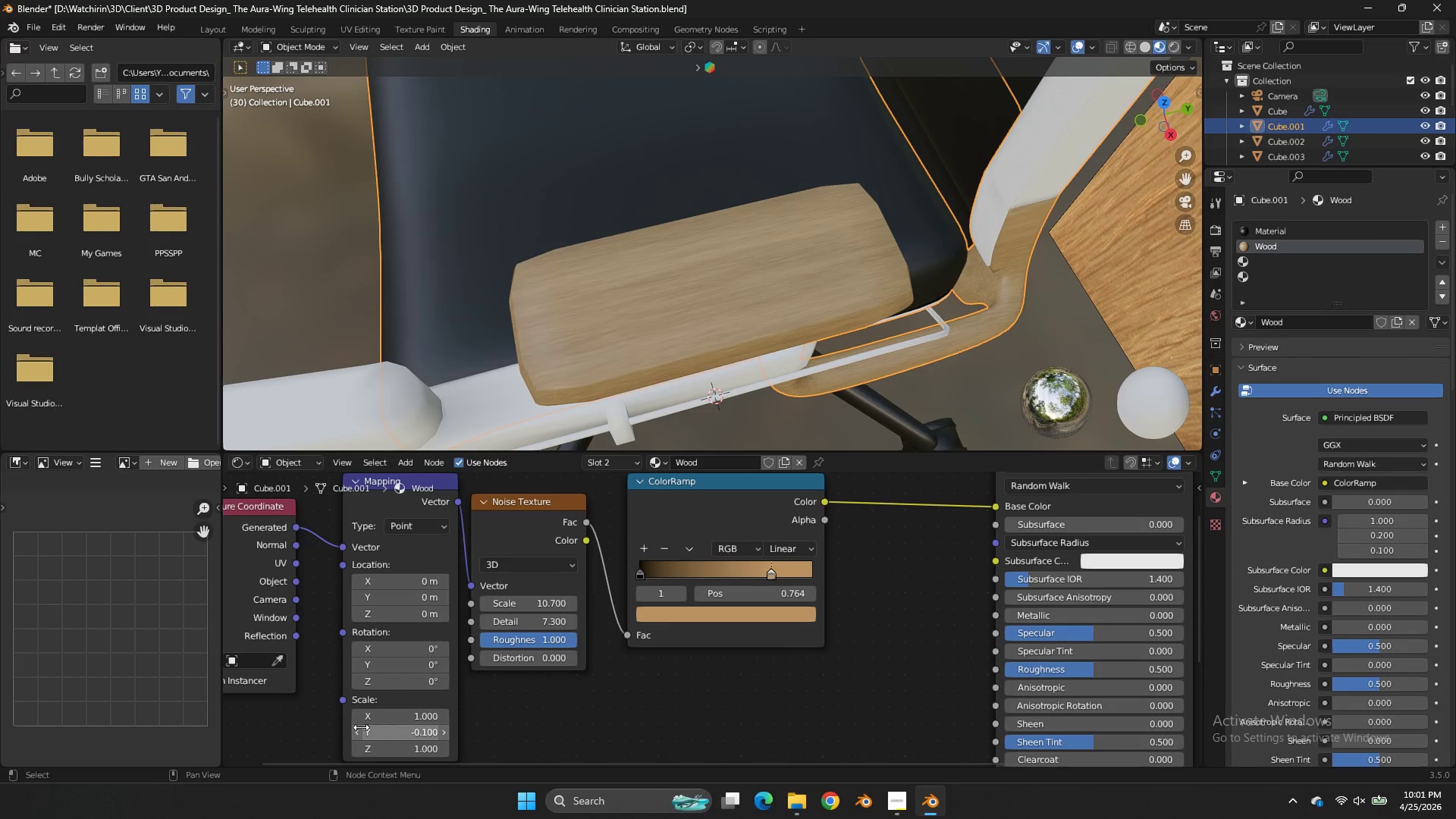 
left_click([354, 730])
 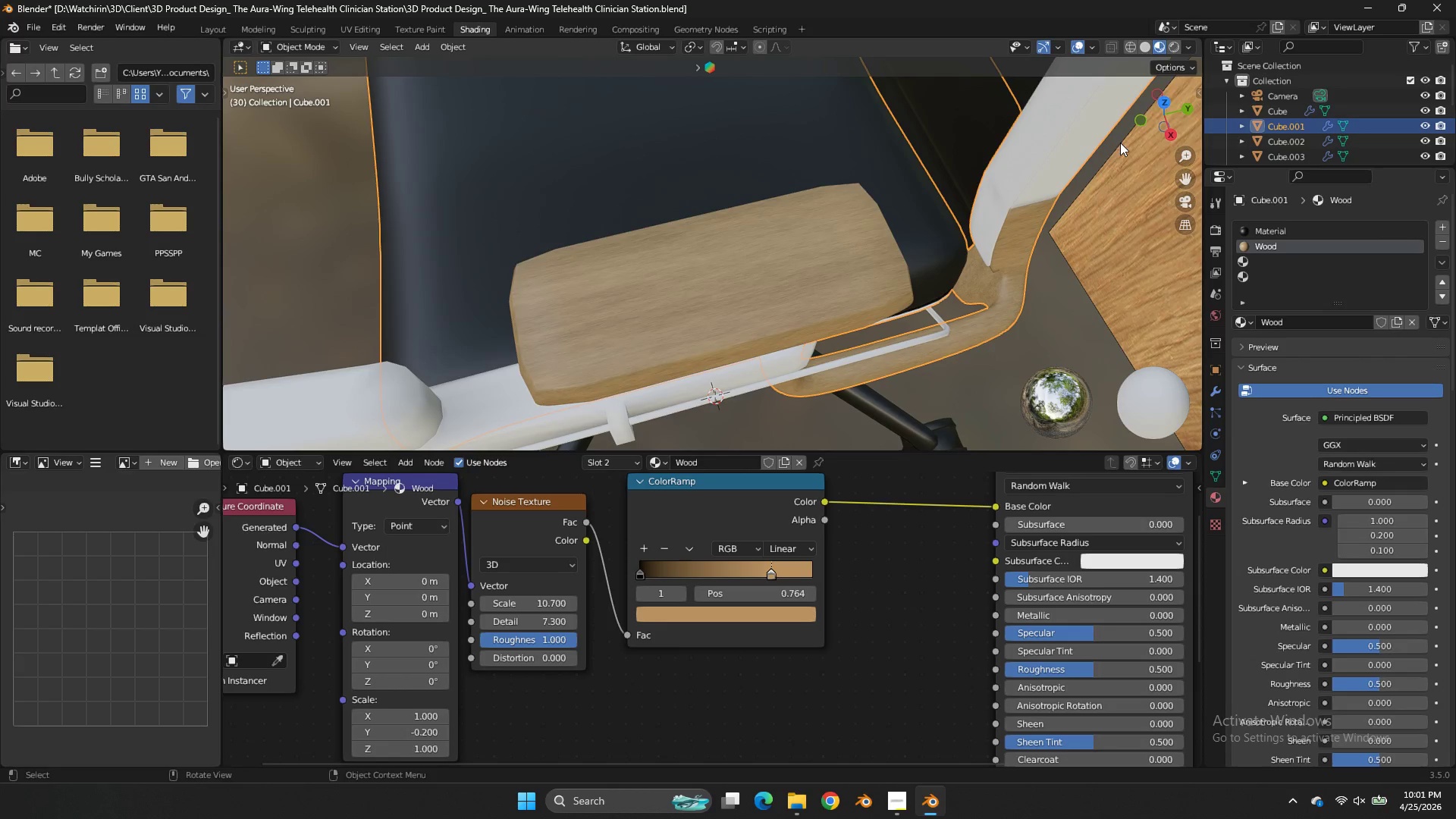 
left_click_drag(start_coordinate=[1144, 124], to_coordinate=[1012, 84])
 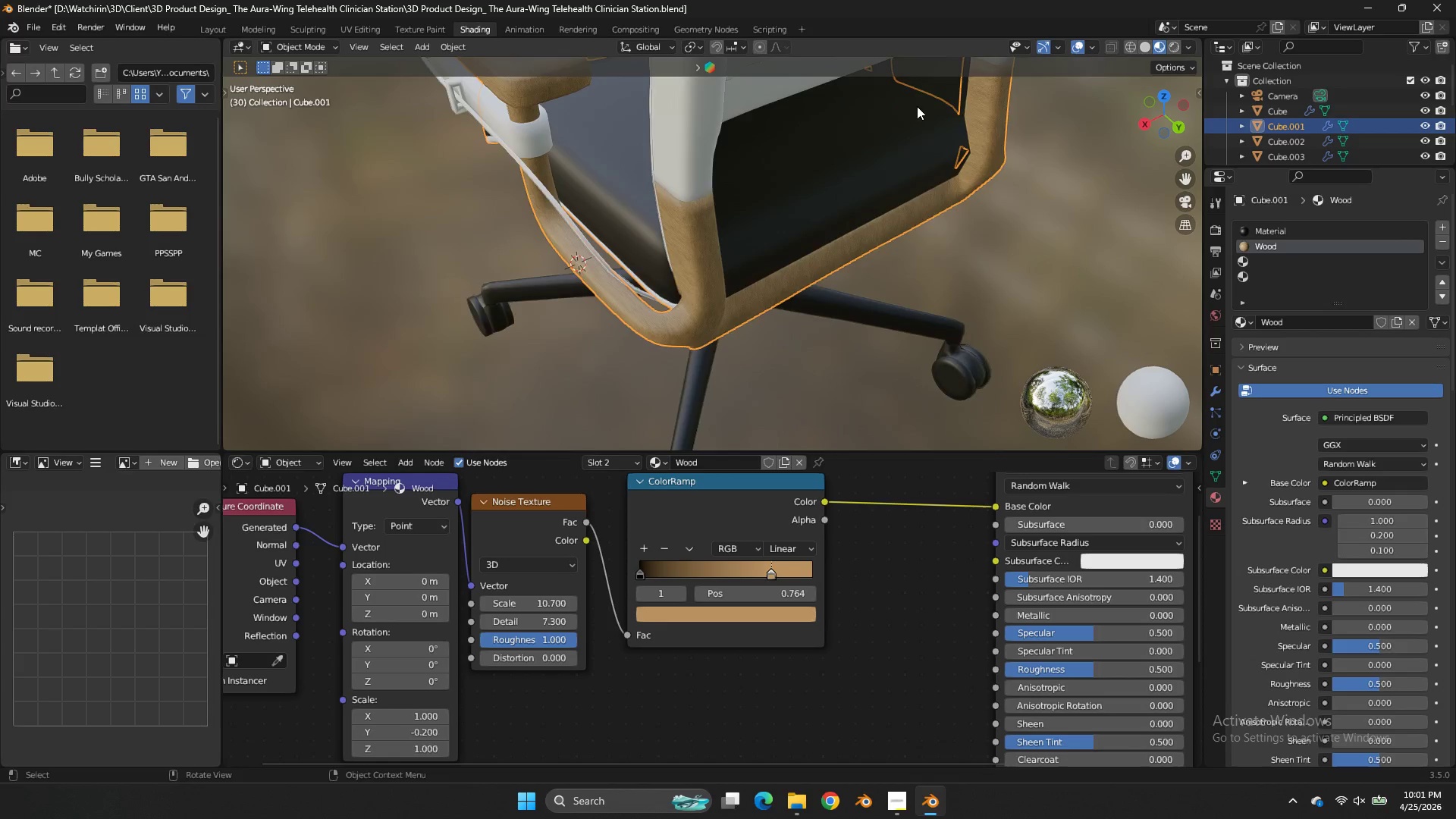 
left_click_drag(start_coordinate=[1156, 112], to_coordinate=[303, 124])
 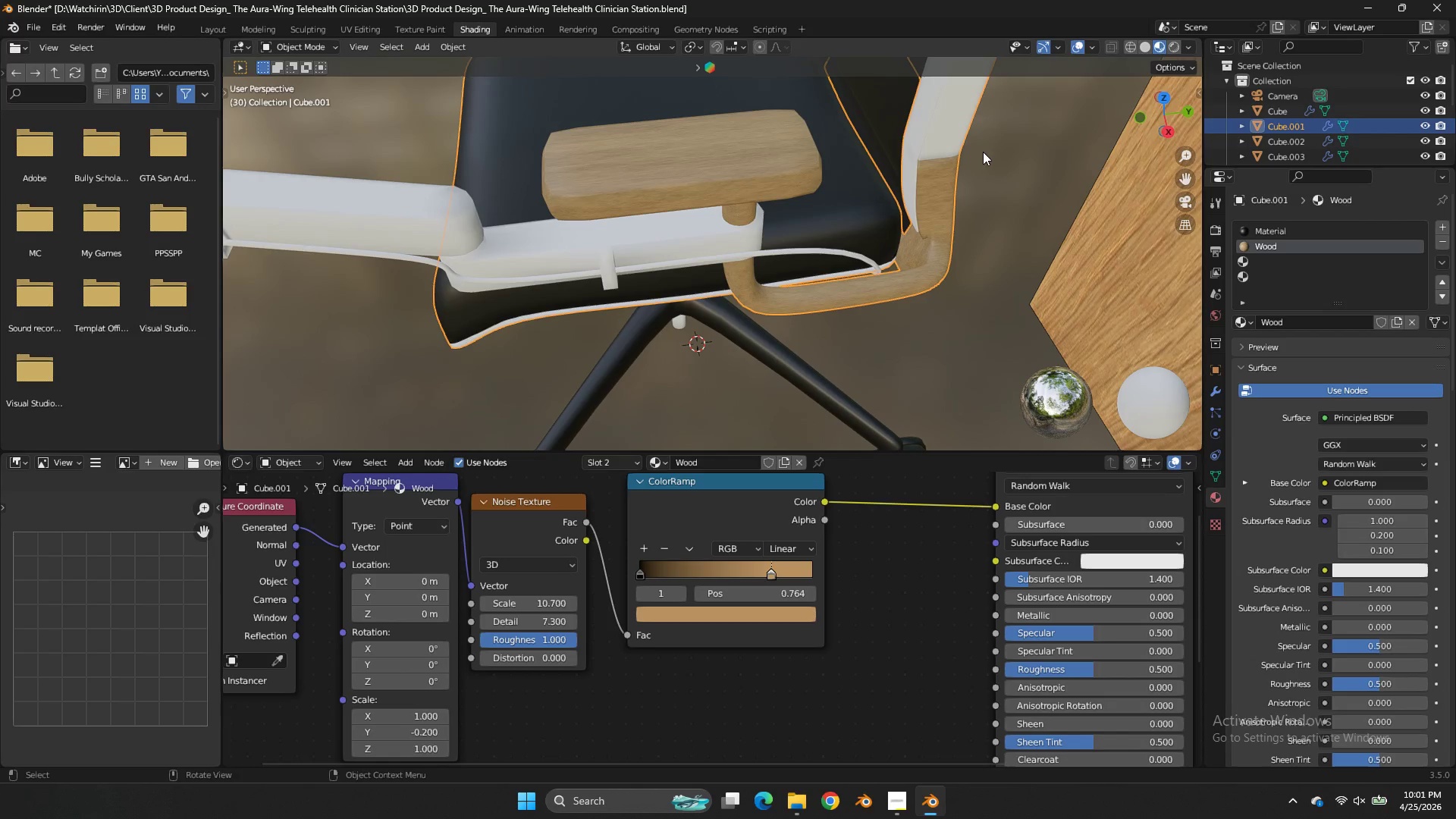 
scroll: coordinate [1103, 70], scroll_direction: down, amount: 1.0
 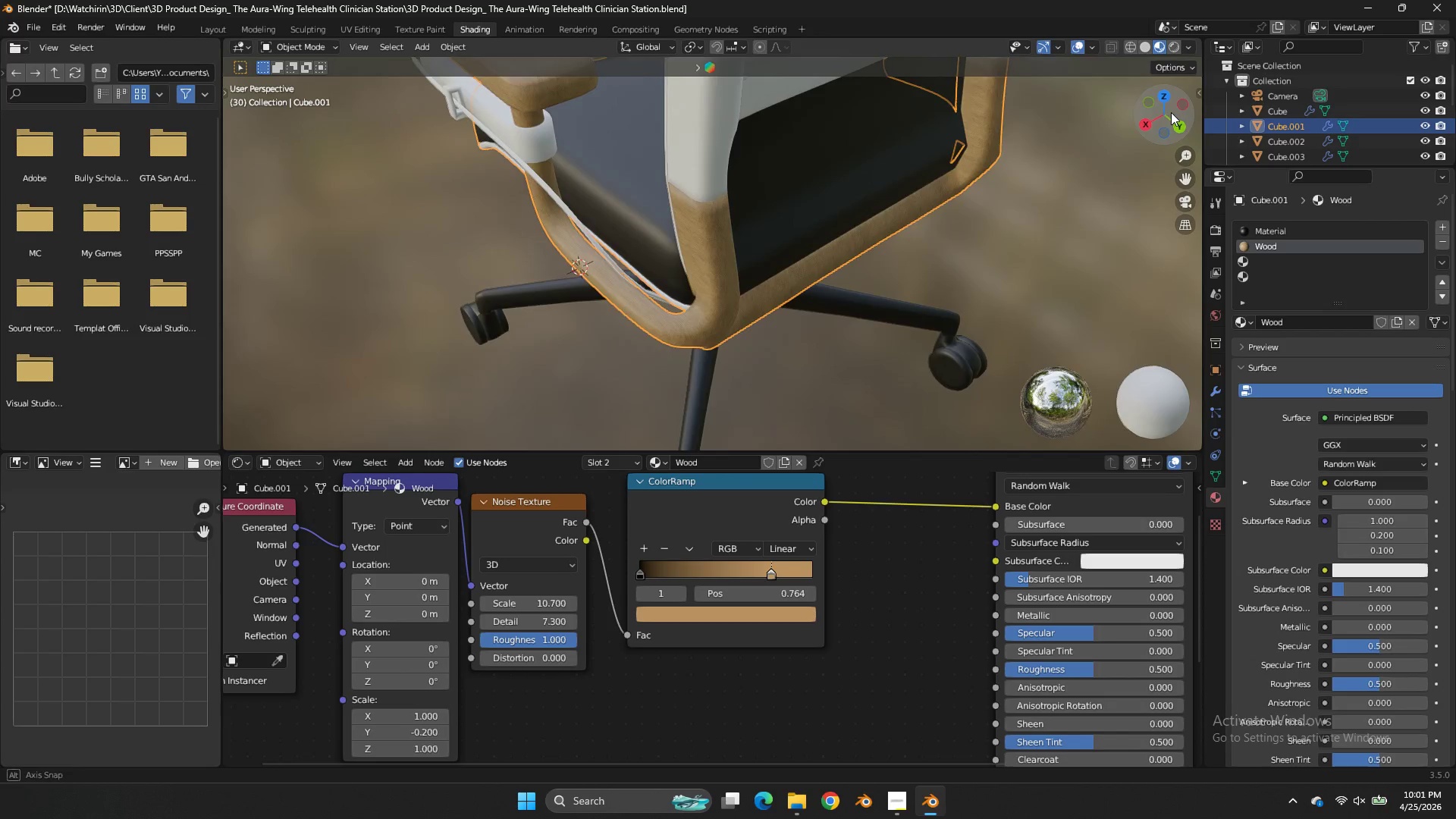 
left_click([962, 126])
 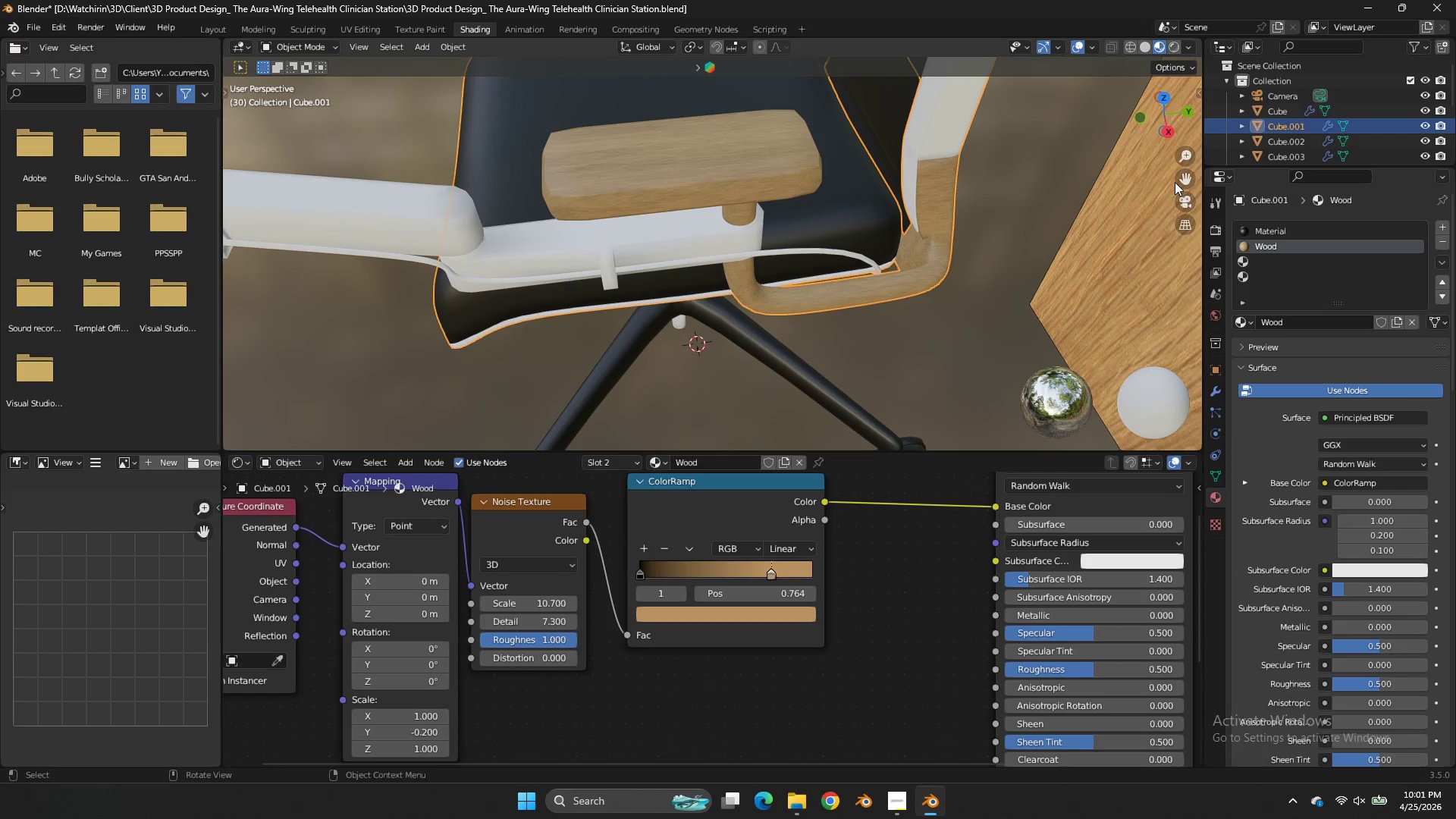 
left_click_drag(start_coordinate=[1182, 177], to_coordinate=[1150, 240])
 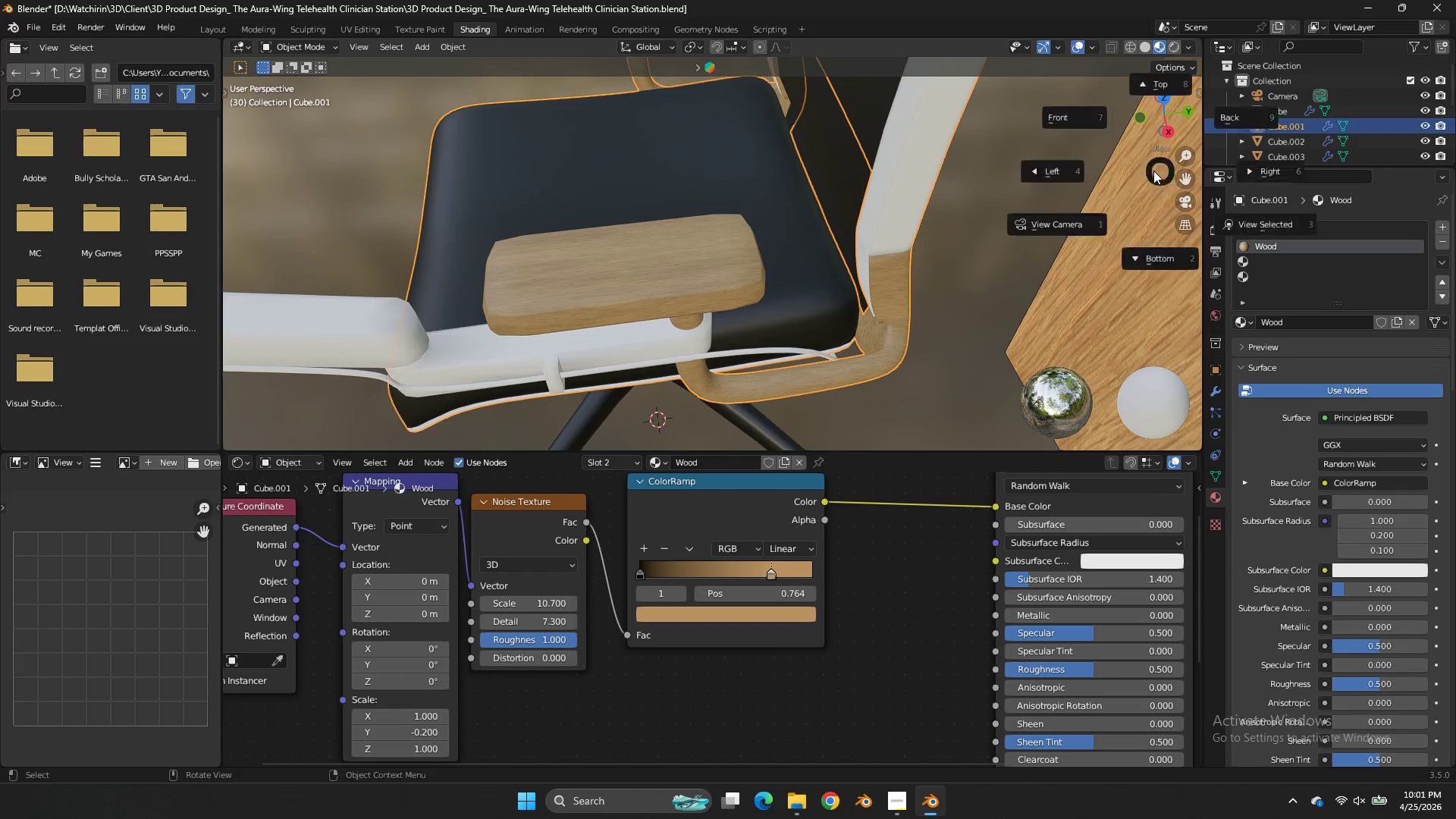 
key(Backquote)
 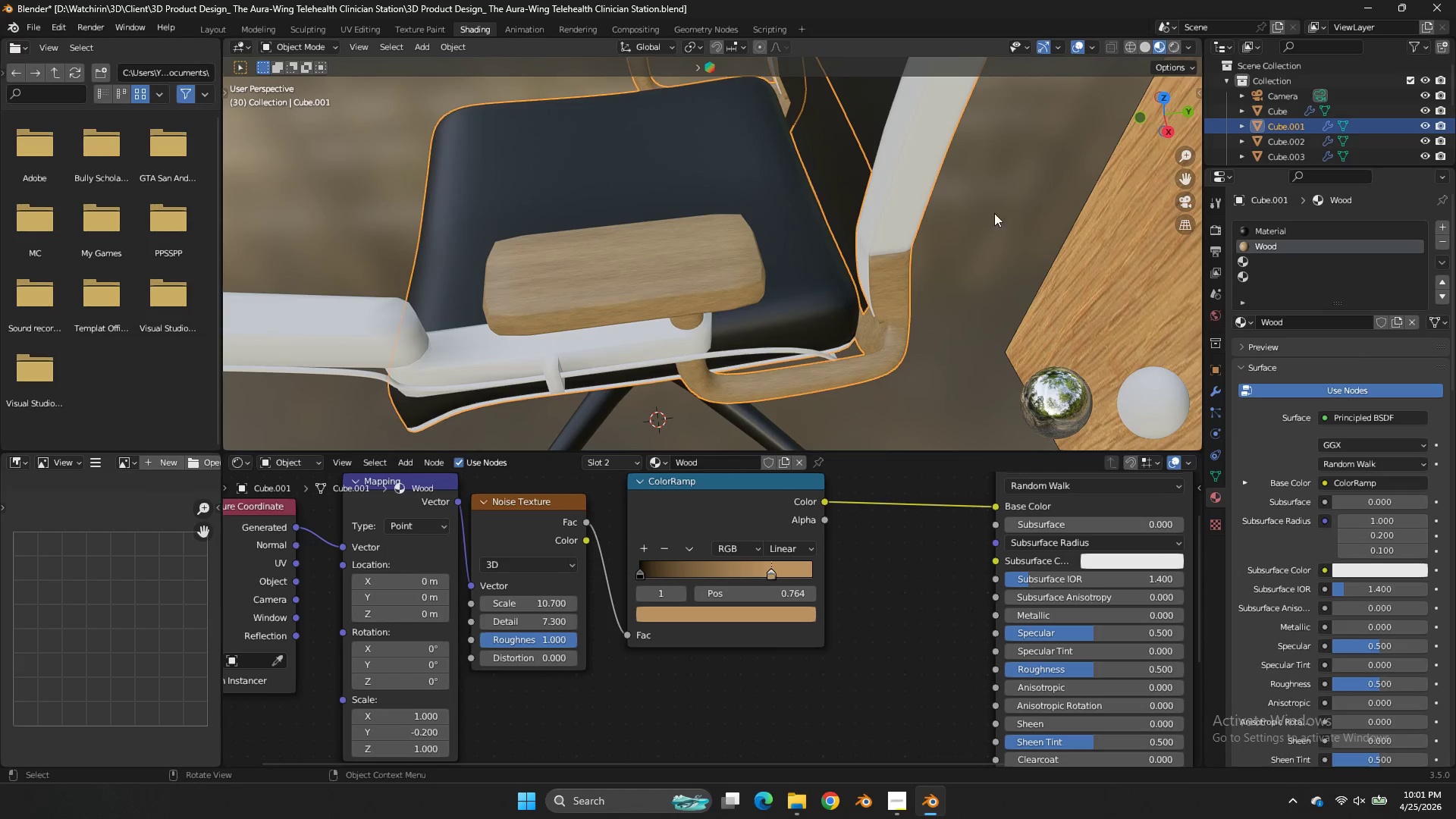 
key(Tab)
 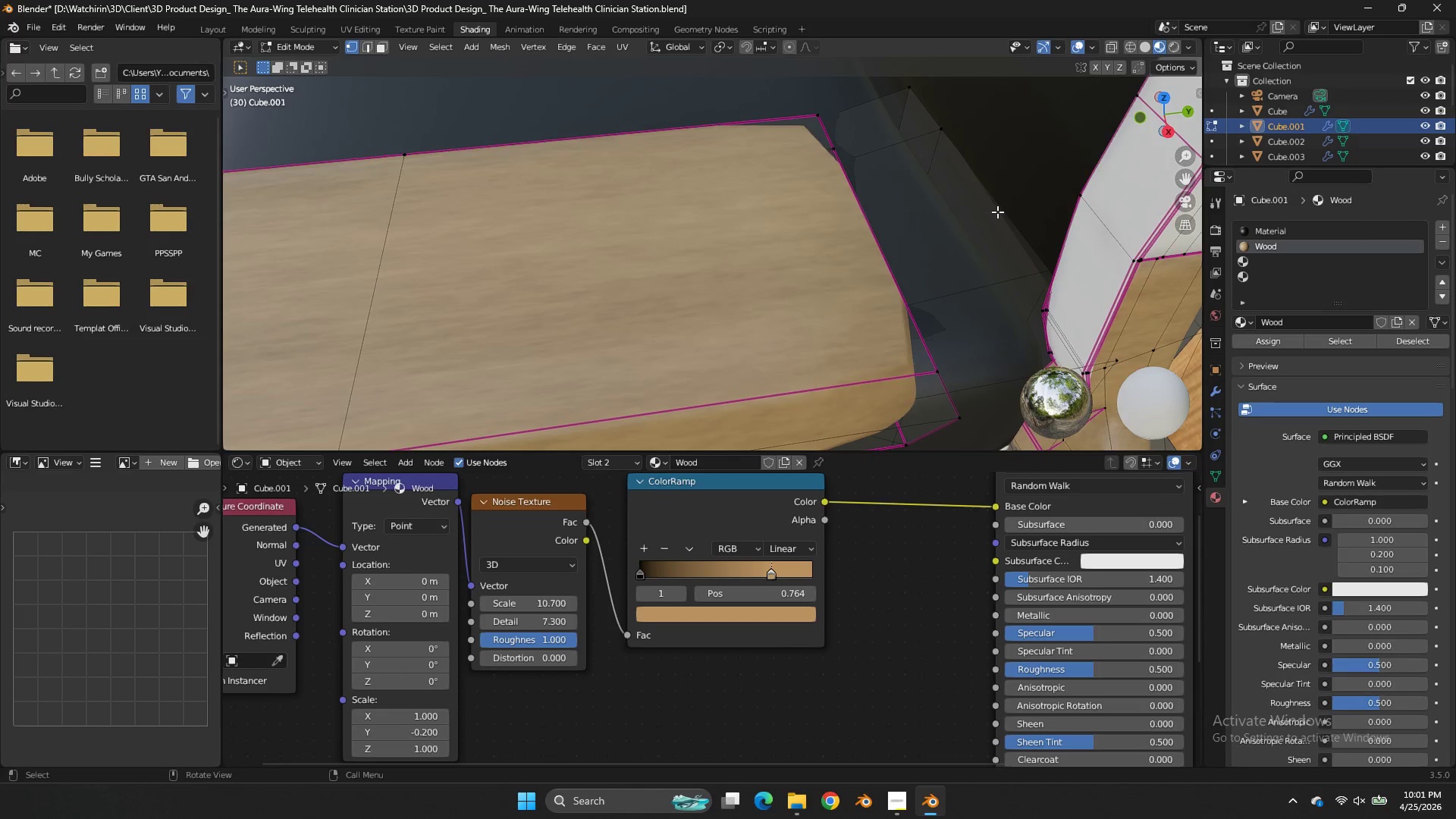 
scroll: coordinate [997, 212], scroll_direction: up, amount: 3.0
 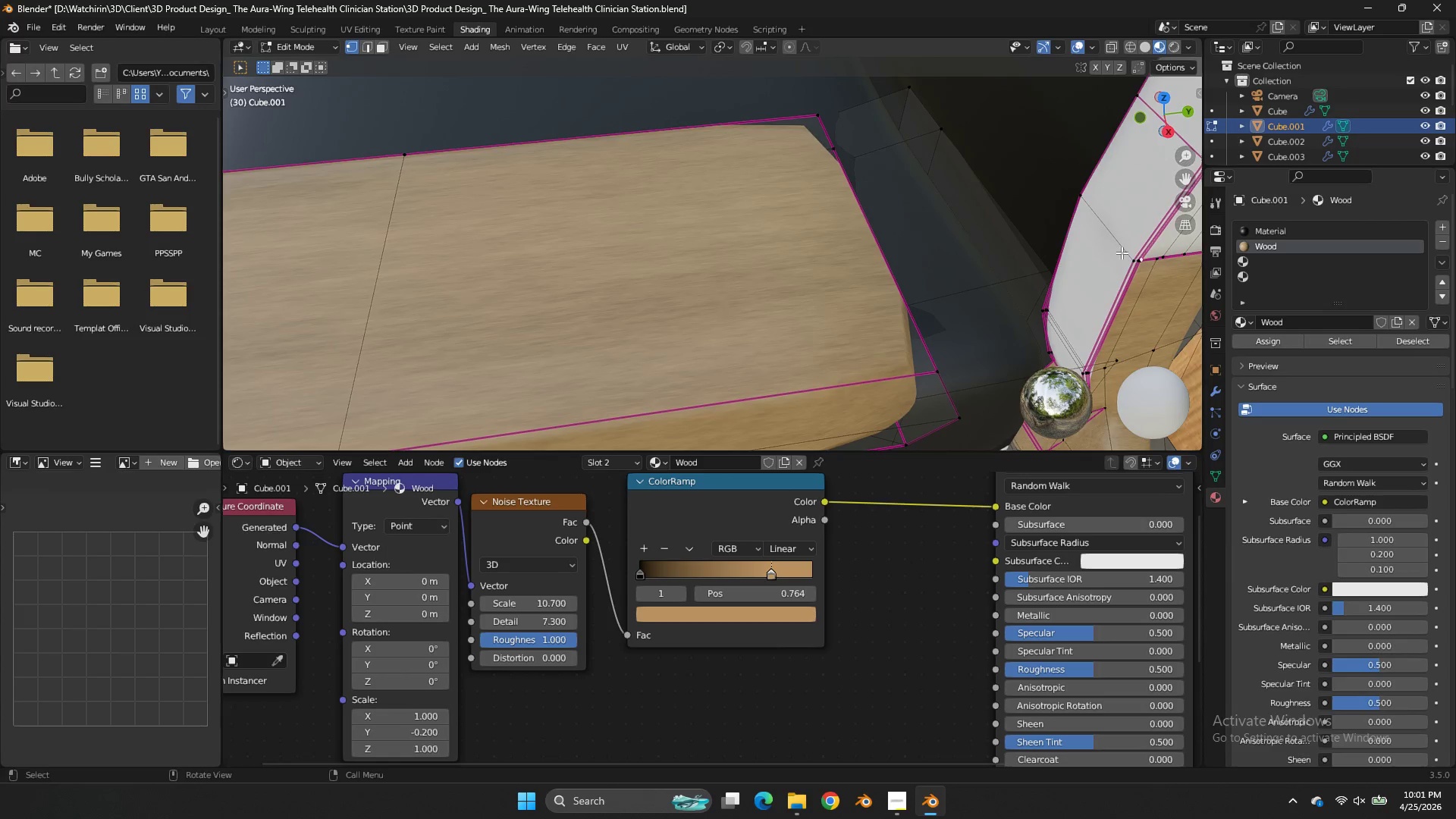 
double_click([1125, 256])
 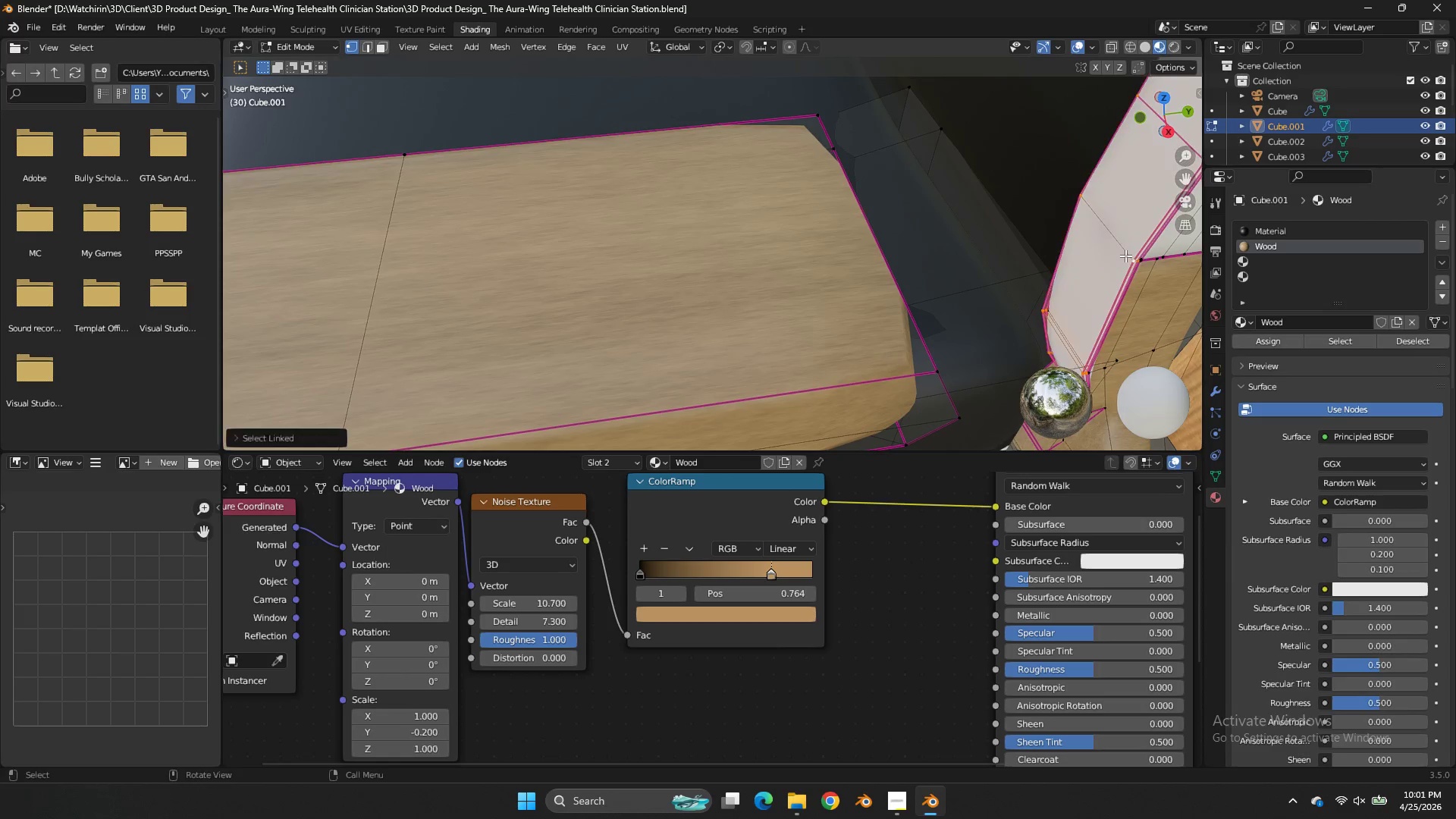 
key(L)
 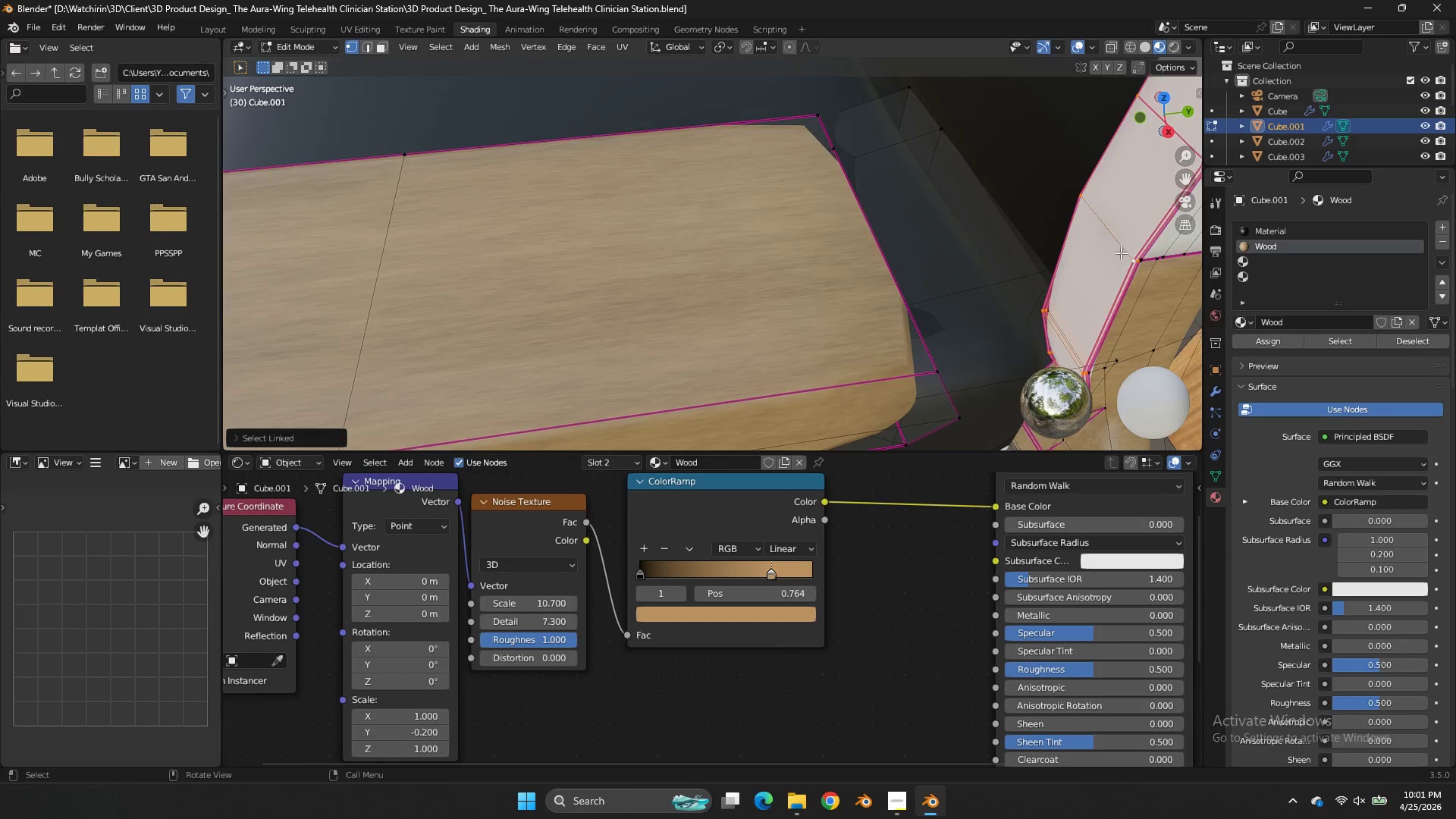 
scroll: coordinate [1090, 221], scroll_direction: down, amount: 5.0
 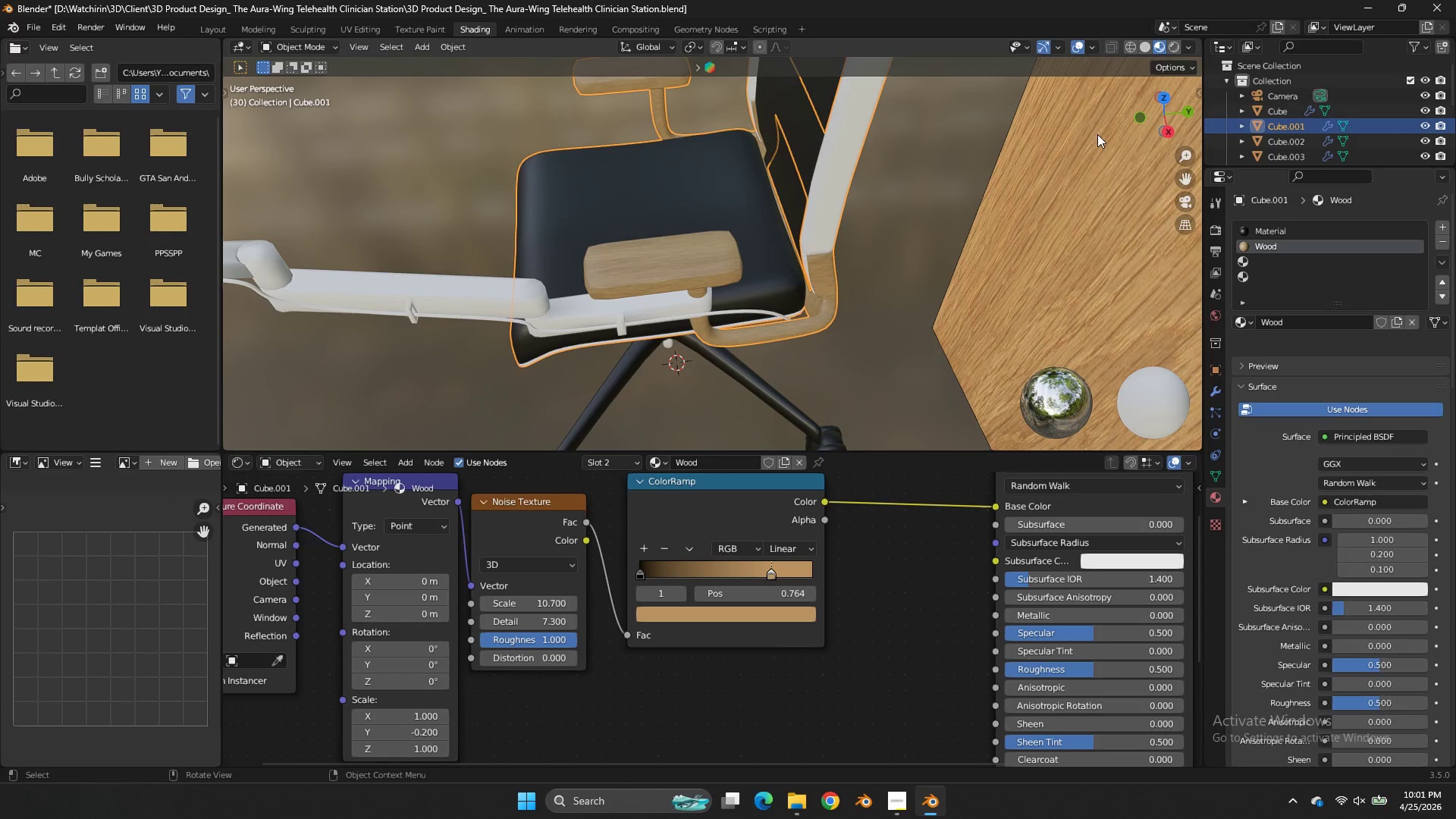 
key(Tab)
 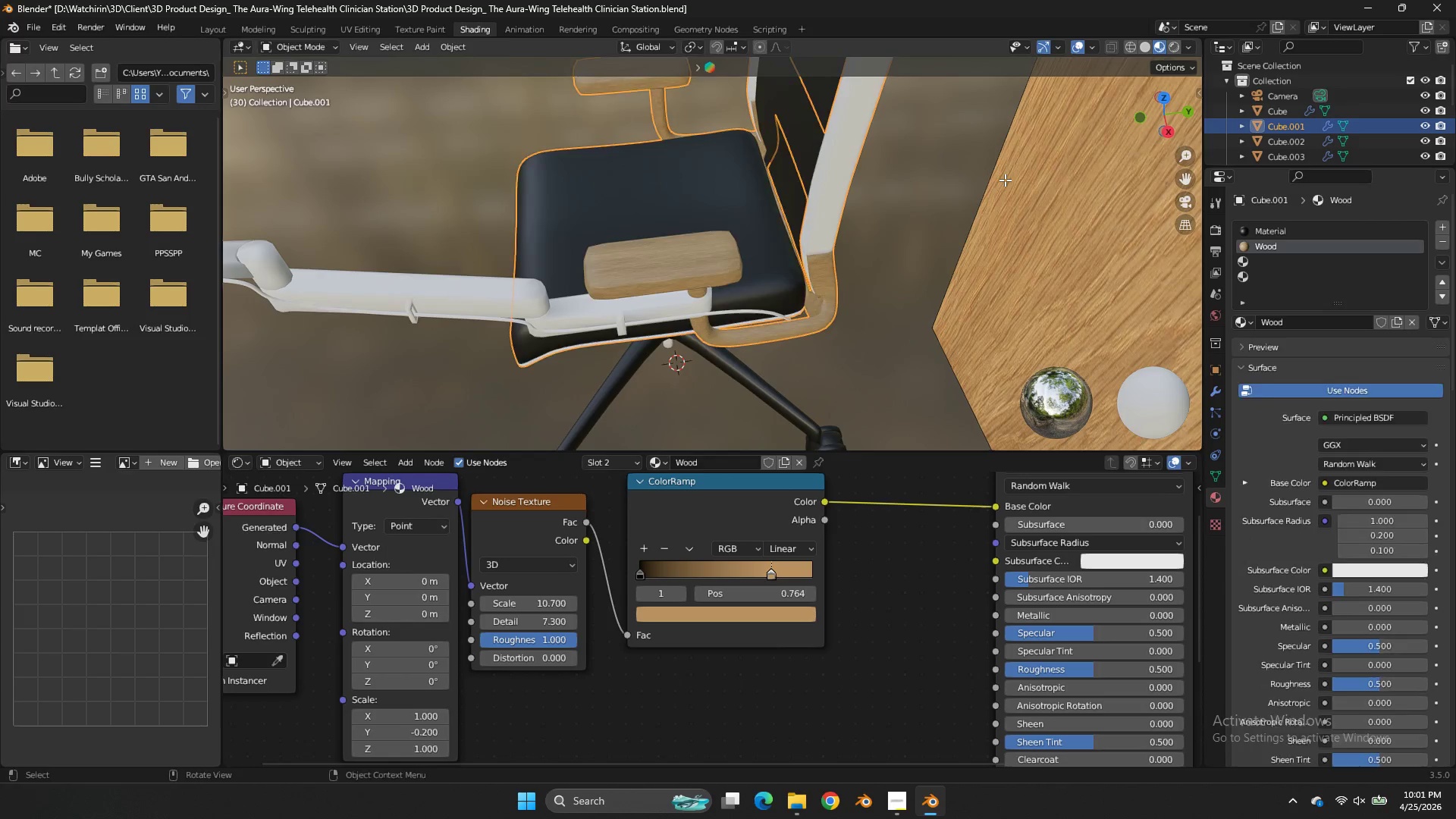 
key(Tab)
 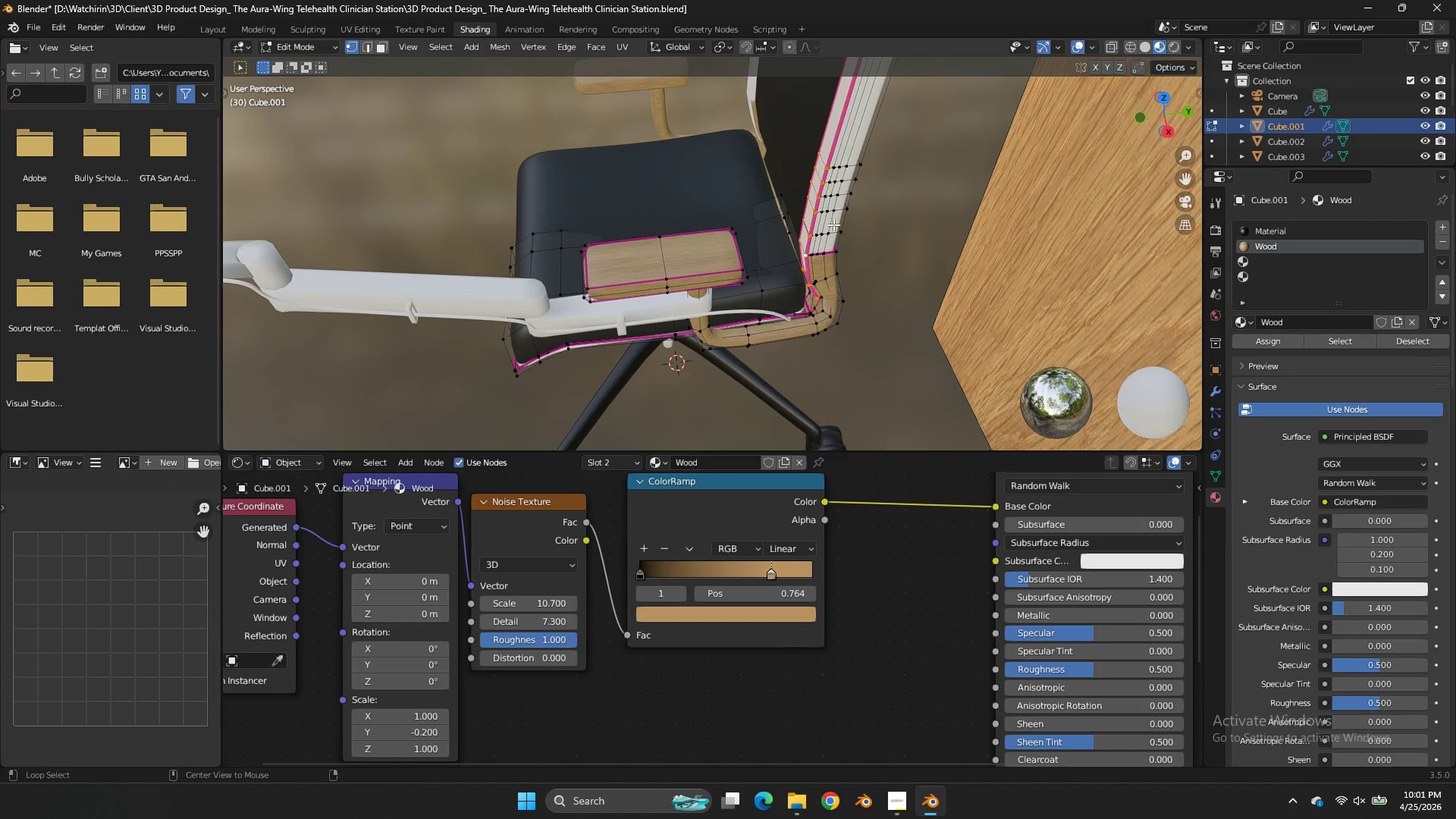 
hold_key(key=AltLeft, duration=1.33)
left_click([806, 224])
 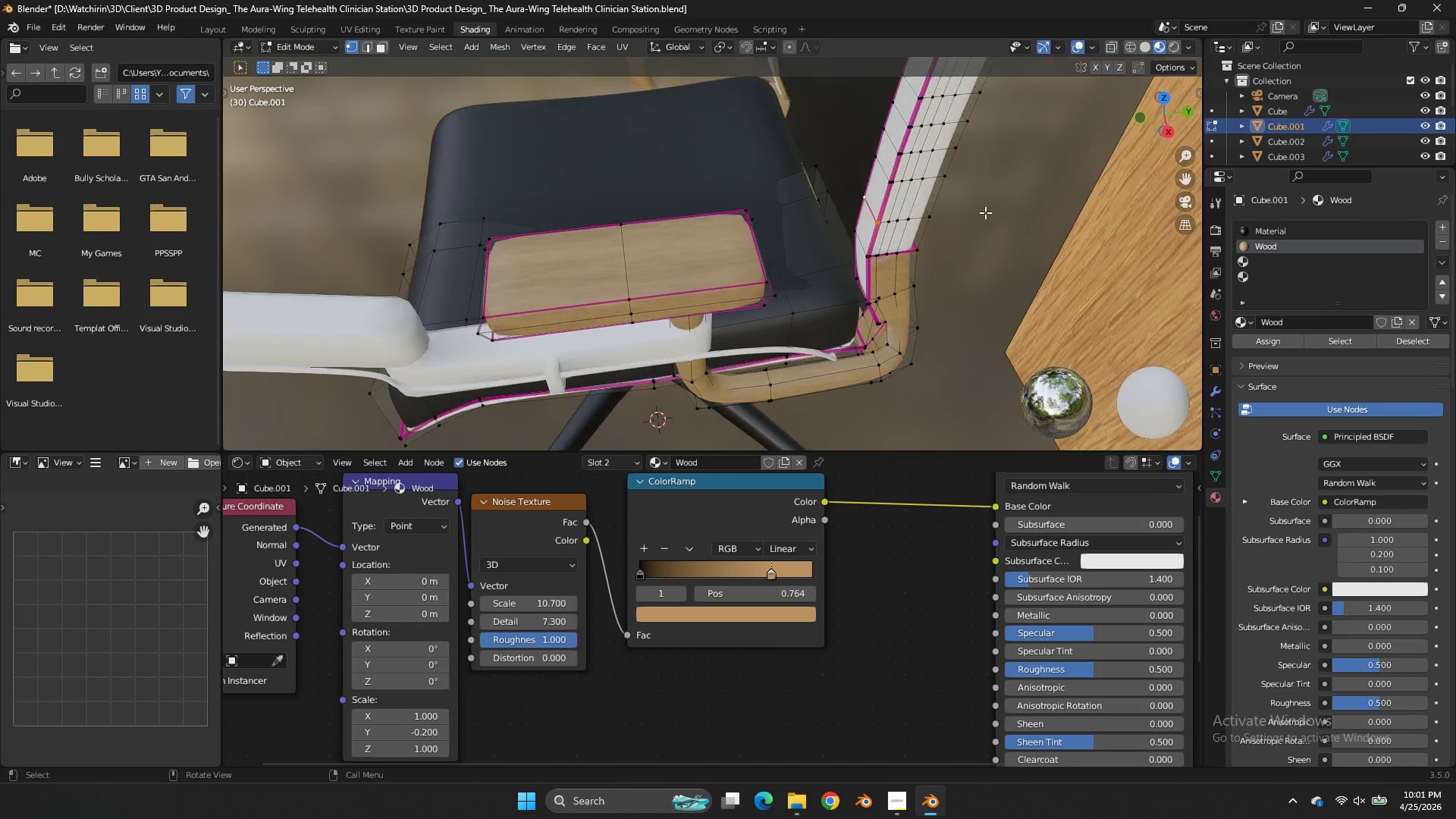 
key(Shift+E)
 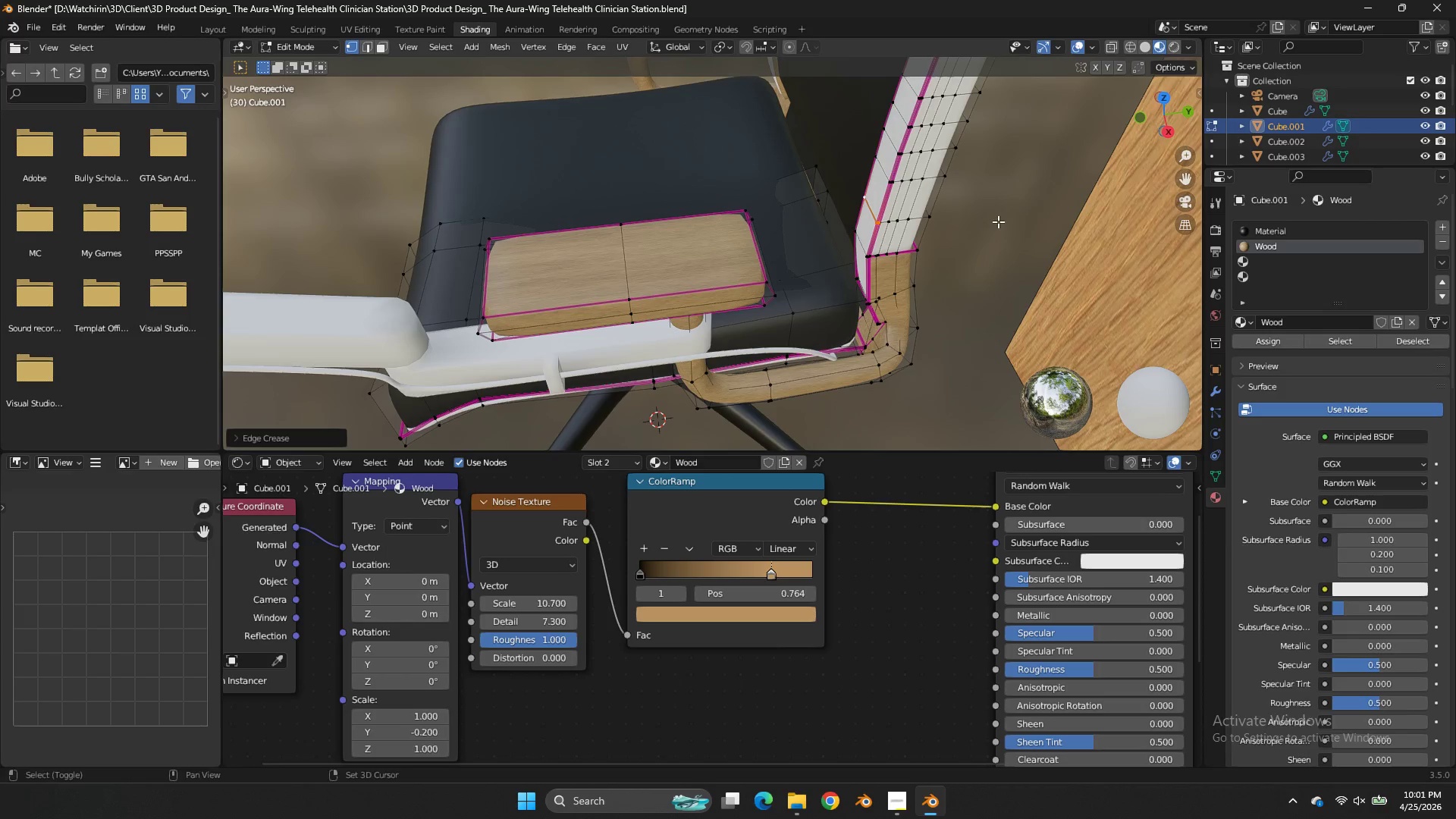 
scroll: coordinate [985, 212], scroll_direction: up, amount: 2.0
 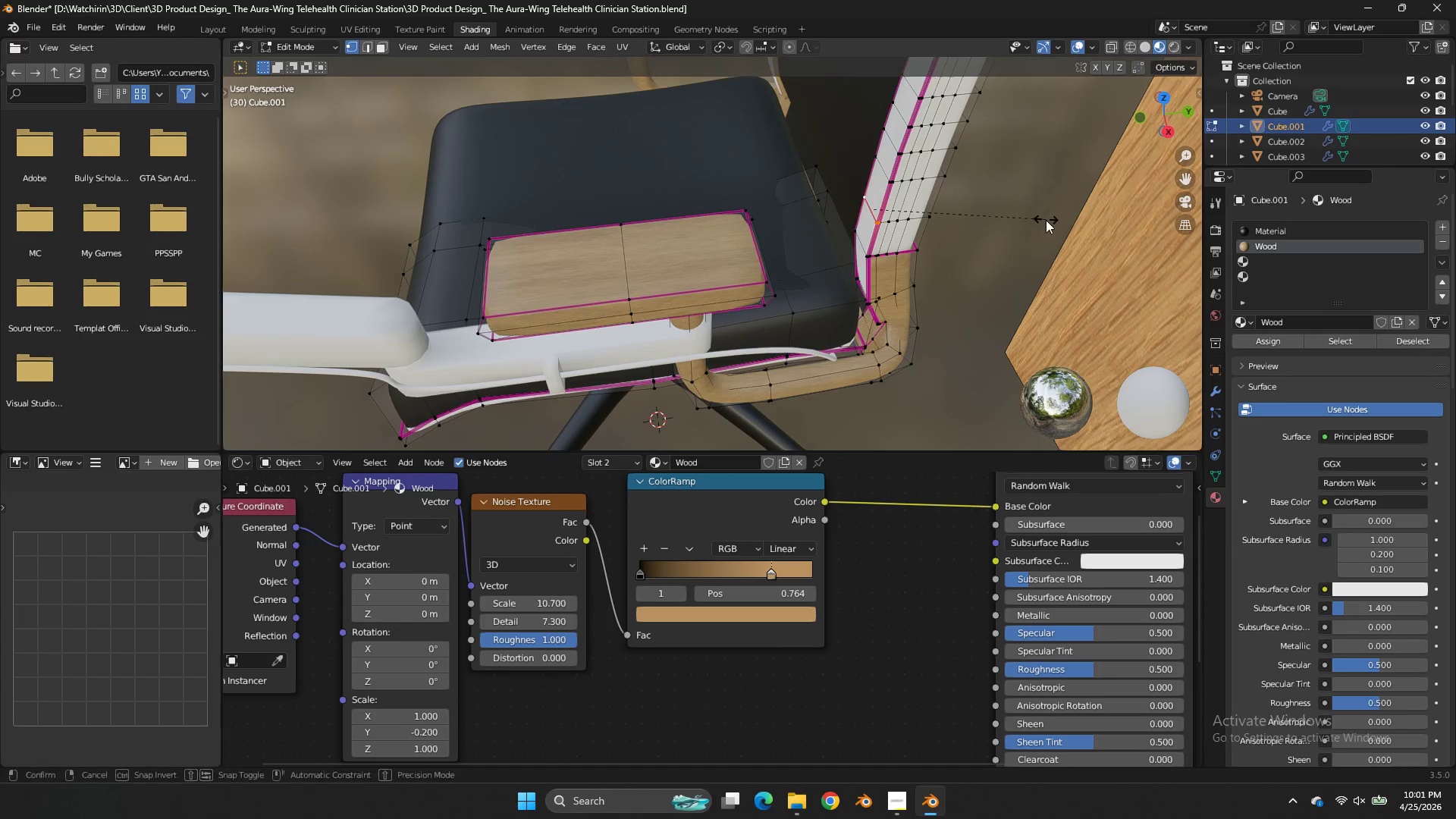 
left_click_drag(start_coordinate=[883, 206], to_coordinate=[887, 206])
 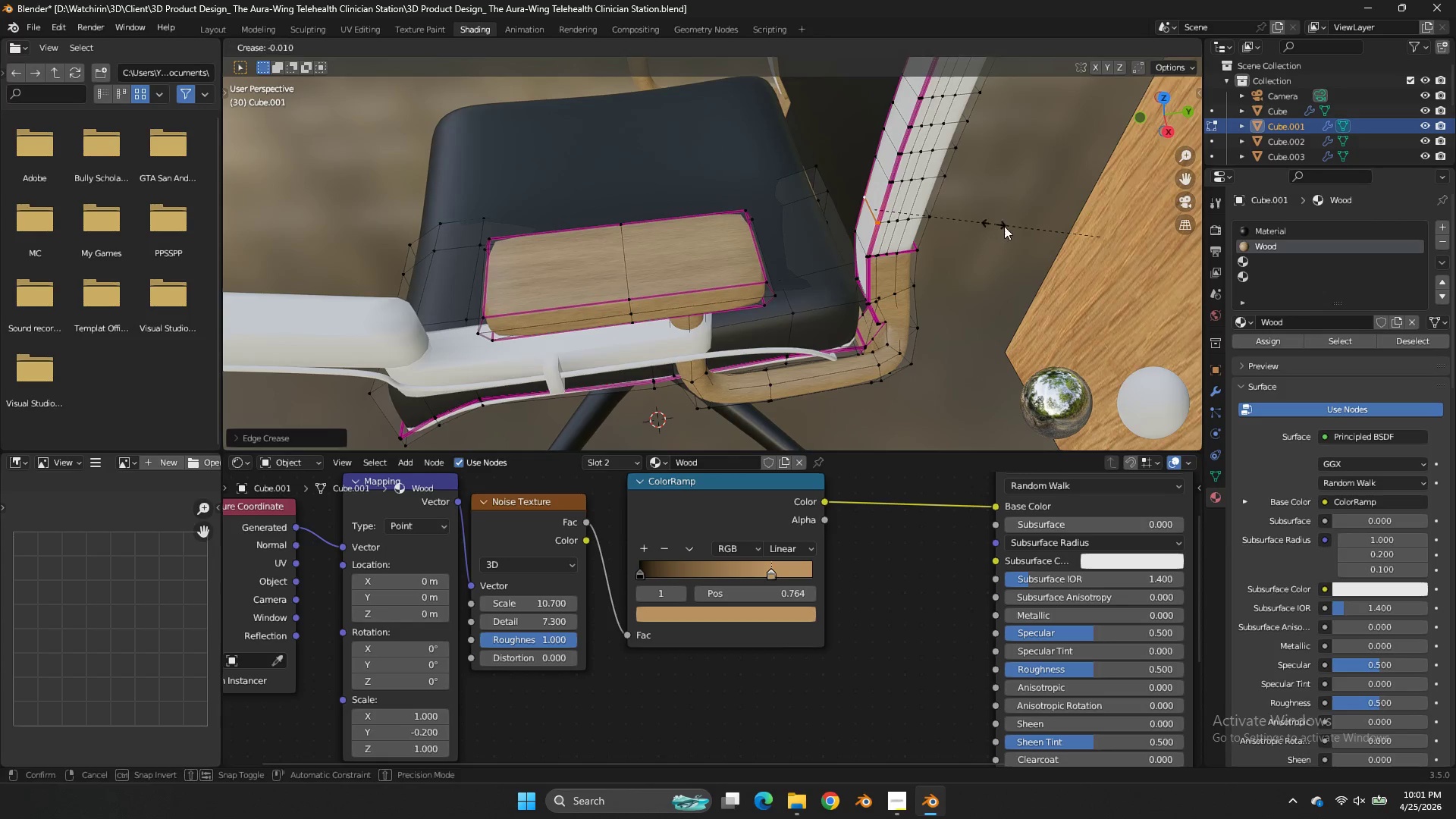 
key(Shift+E)
 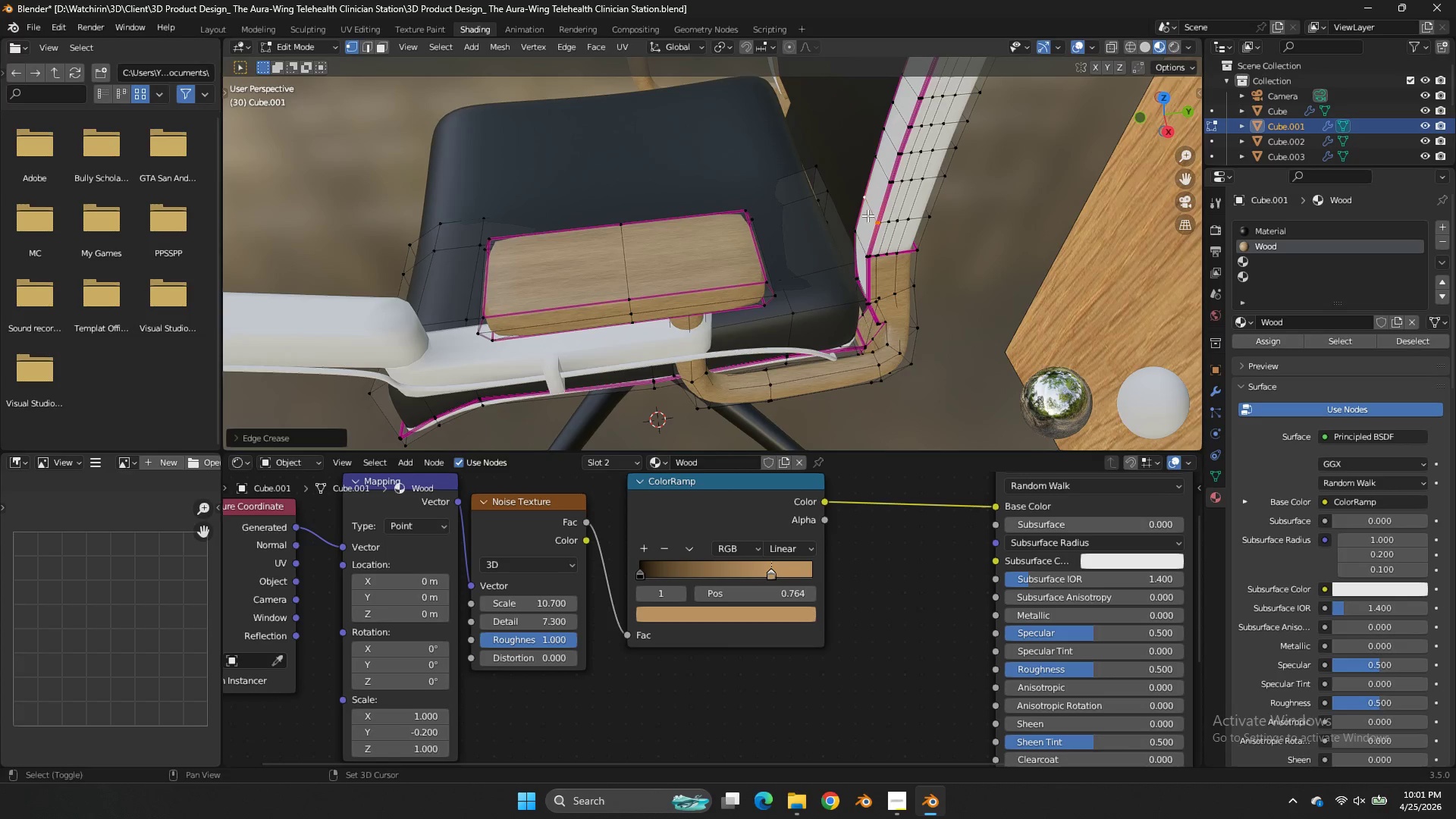 
left_click([868, 215])
 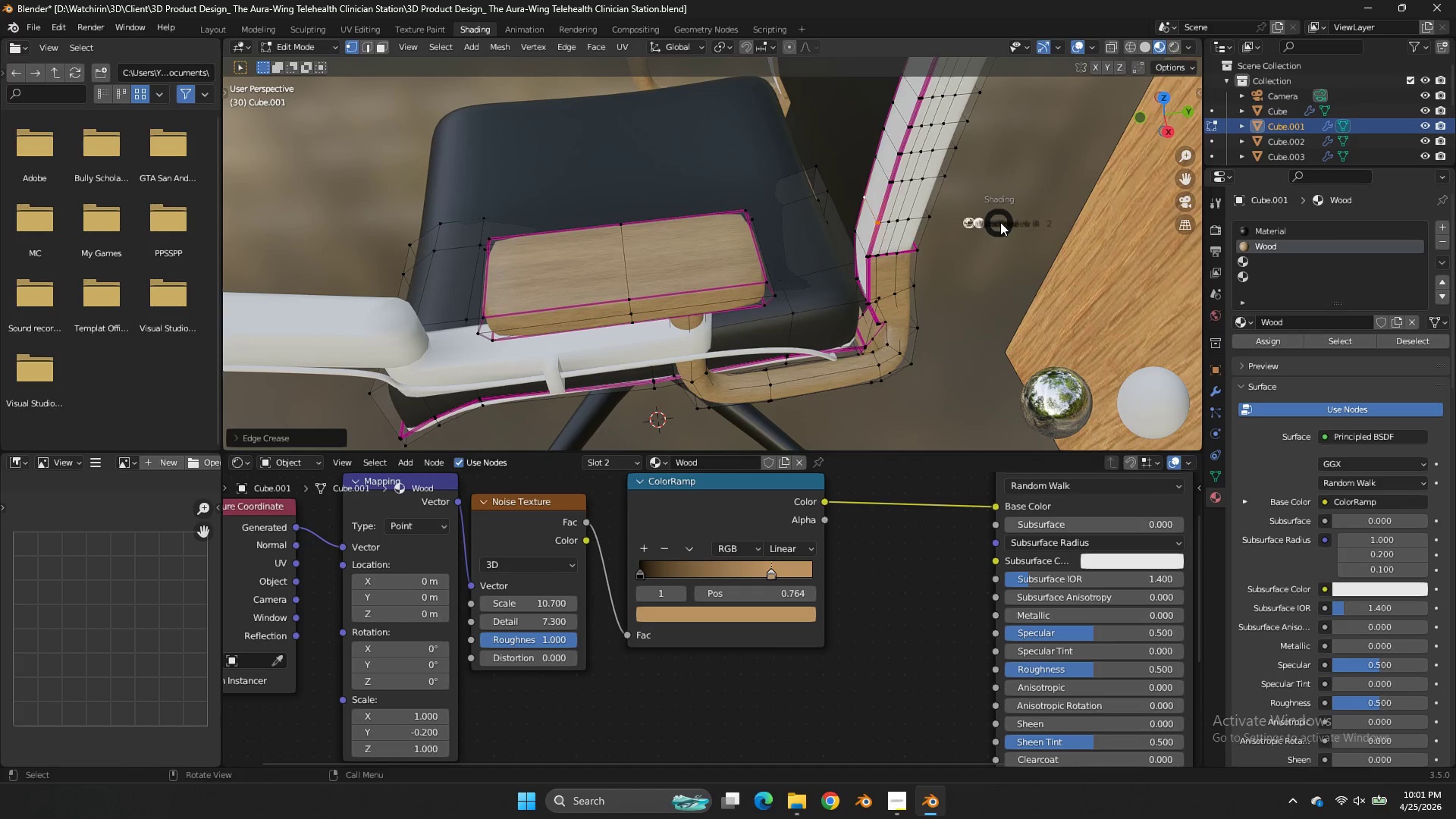 
key(Z)
 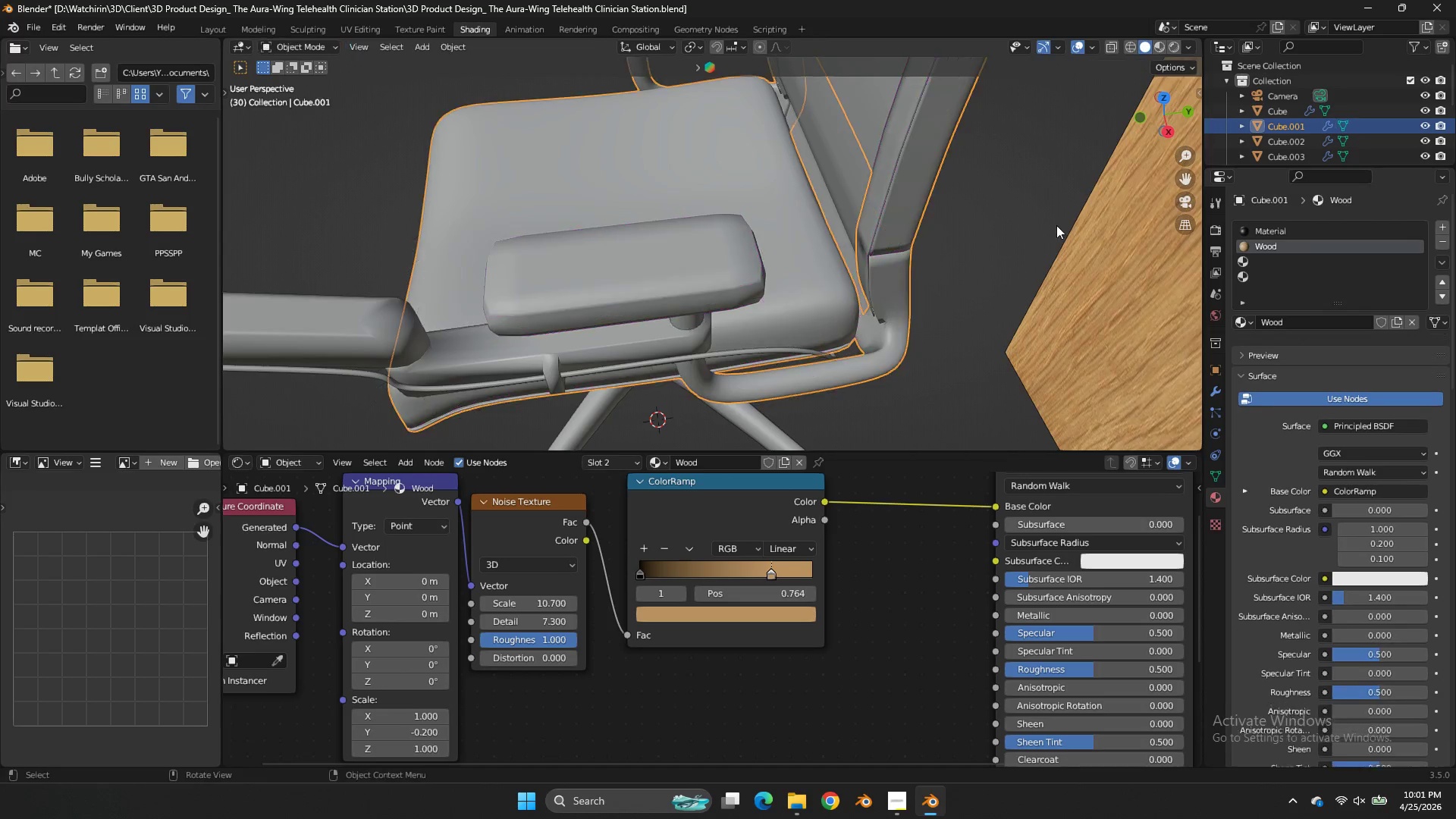 
key(Tab)
 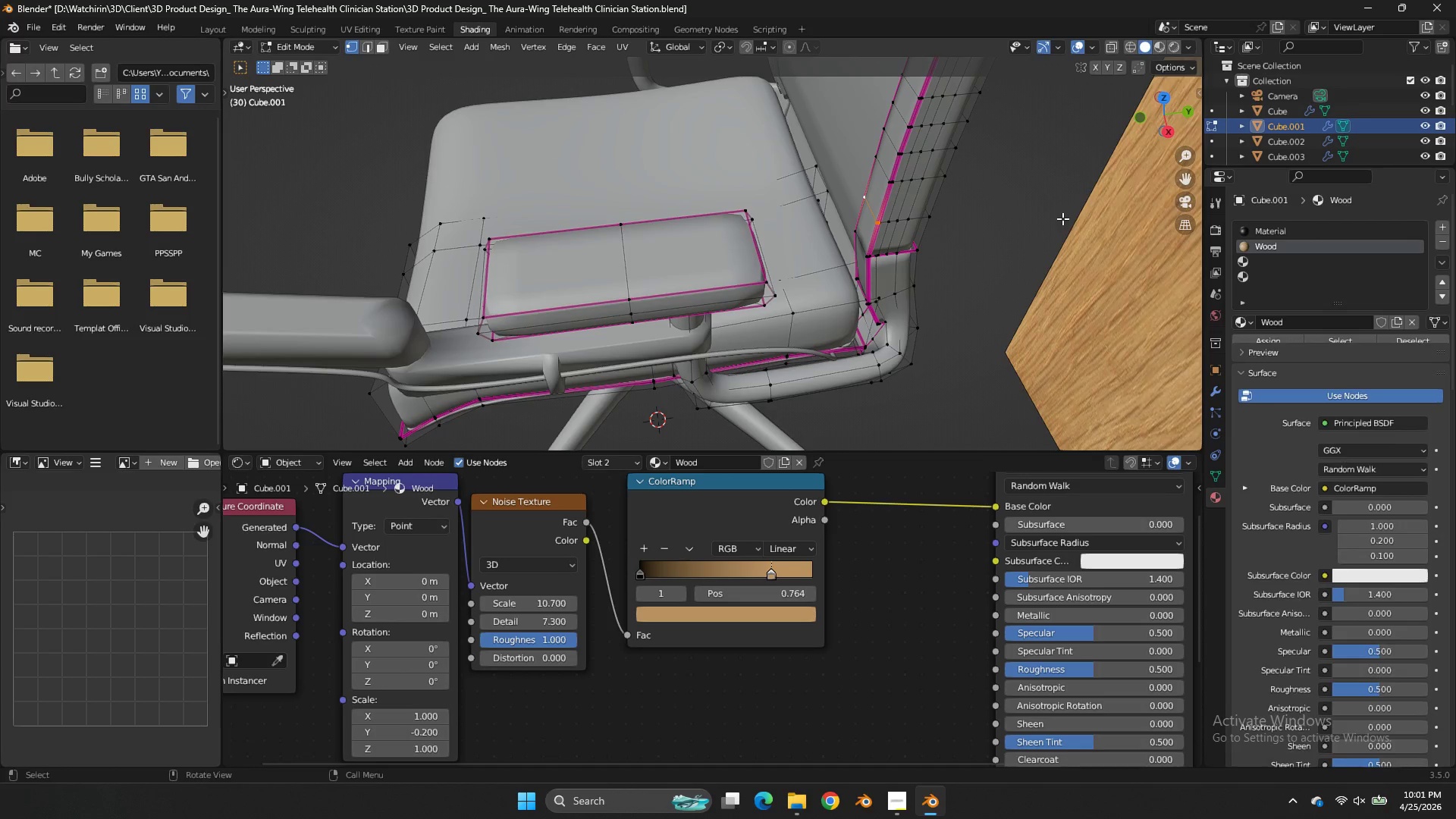 
key(Tab)
 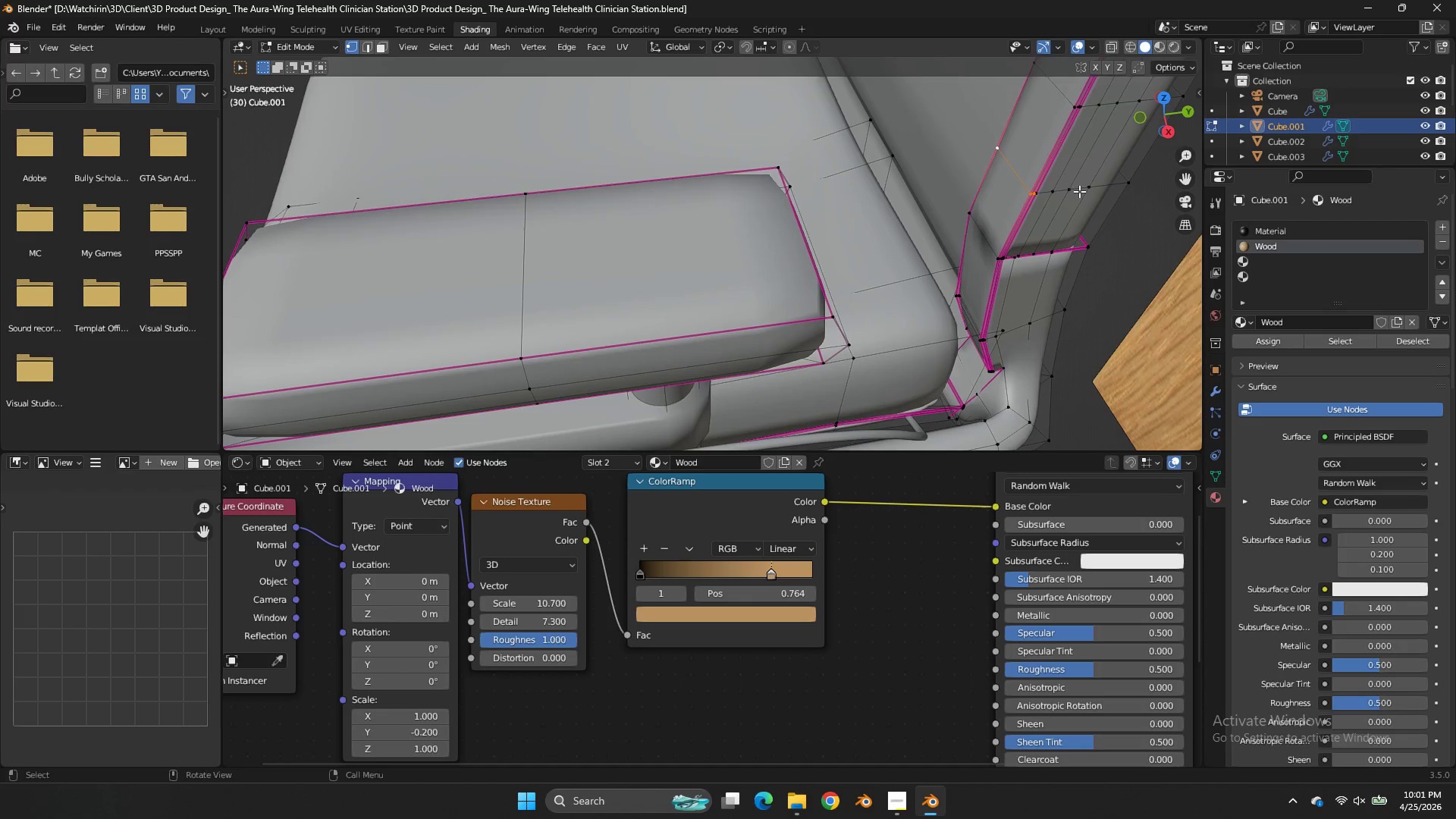 
key(Tab)
 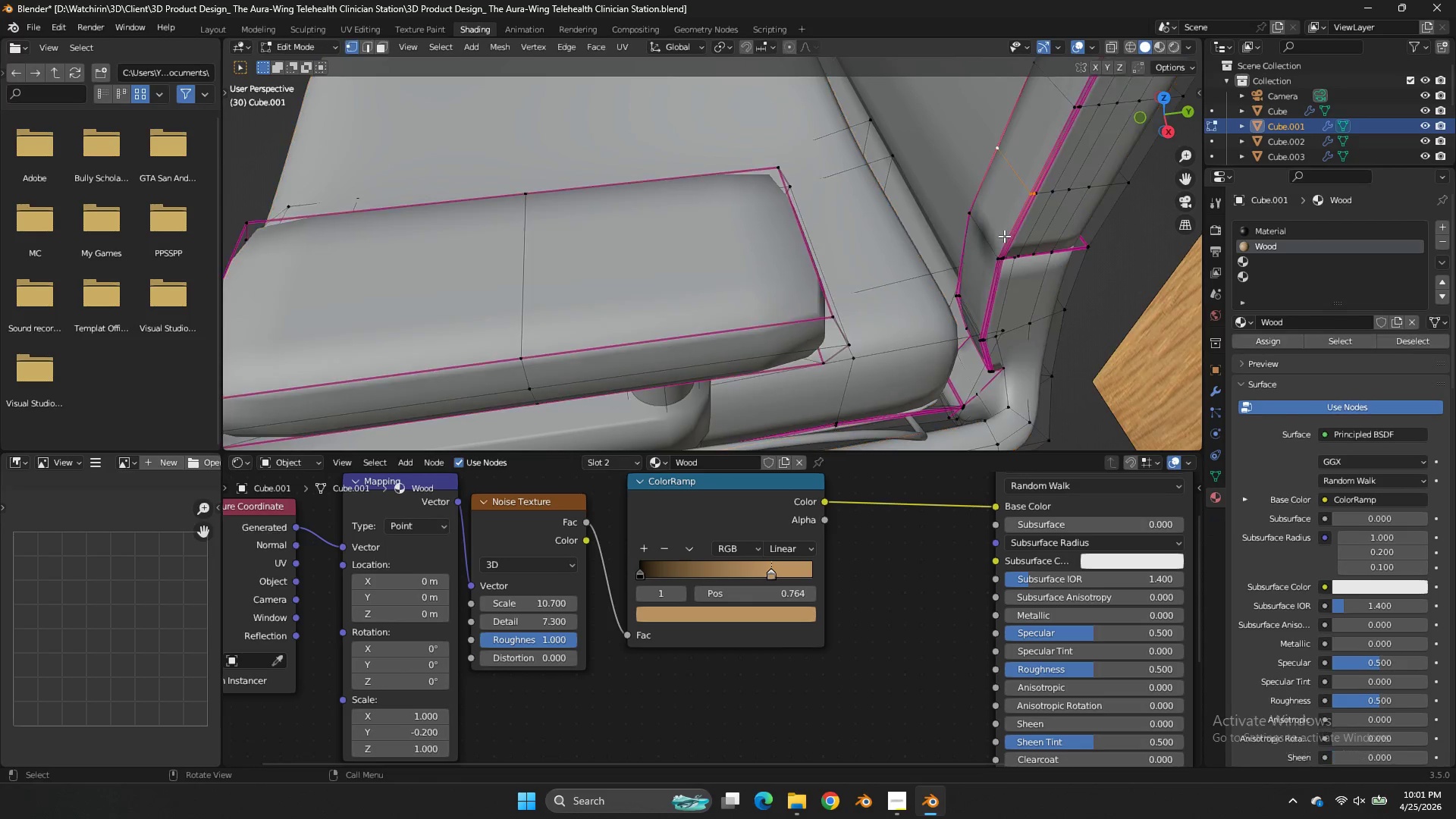 
scroll: coordinate [1065, 210], scroll_direction: up, amount: 2.0
 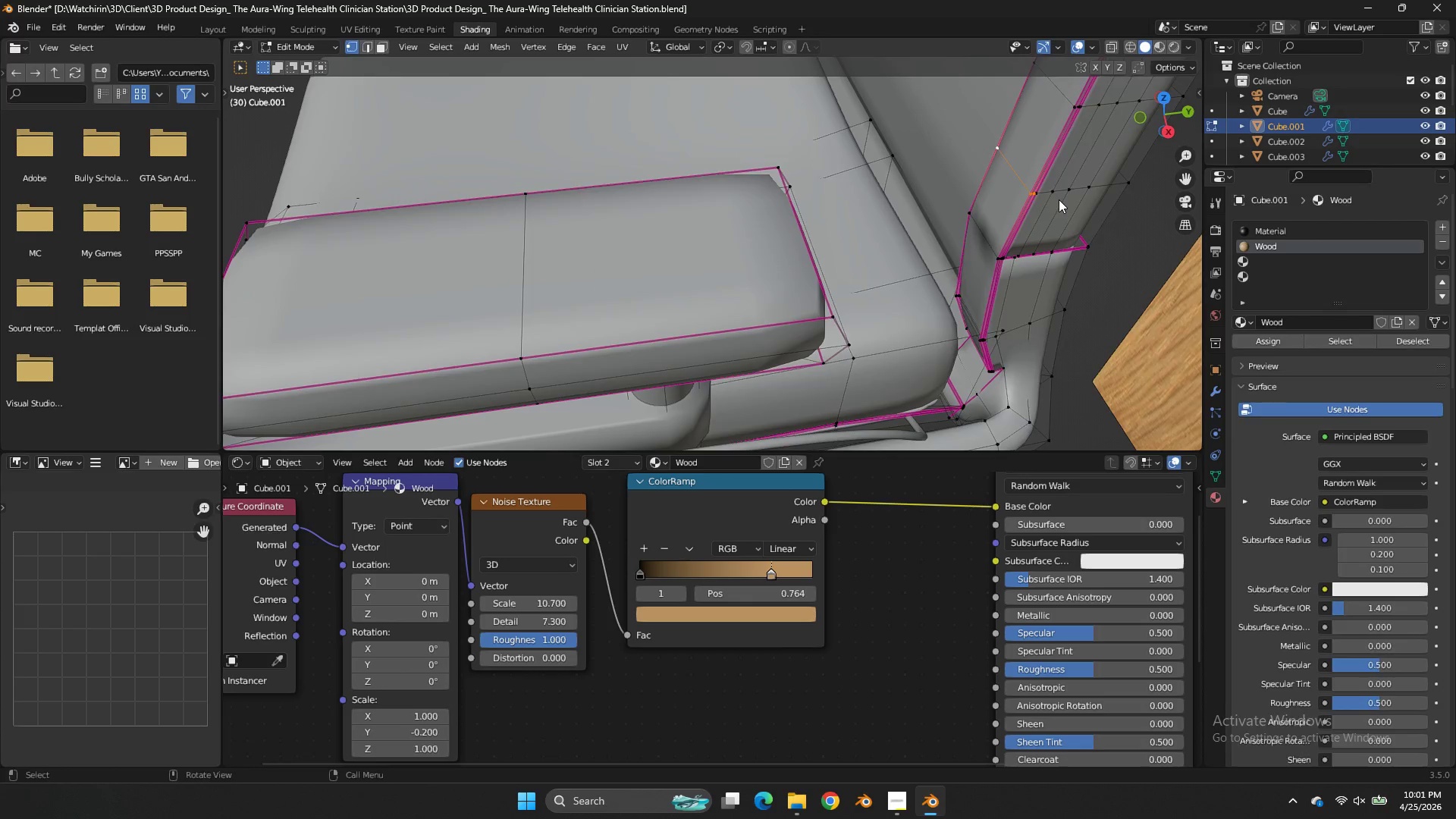 
key(Tab)
 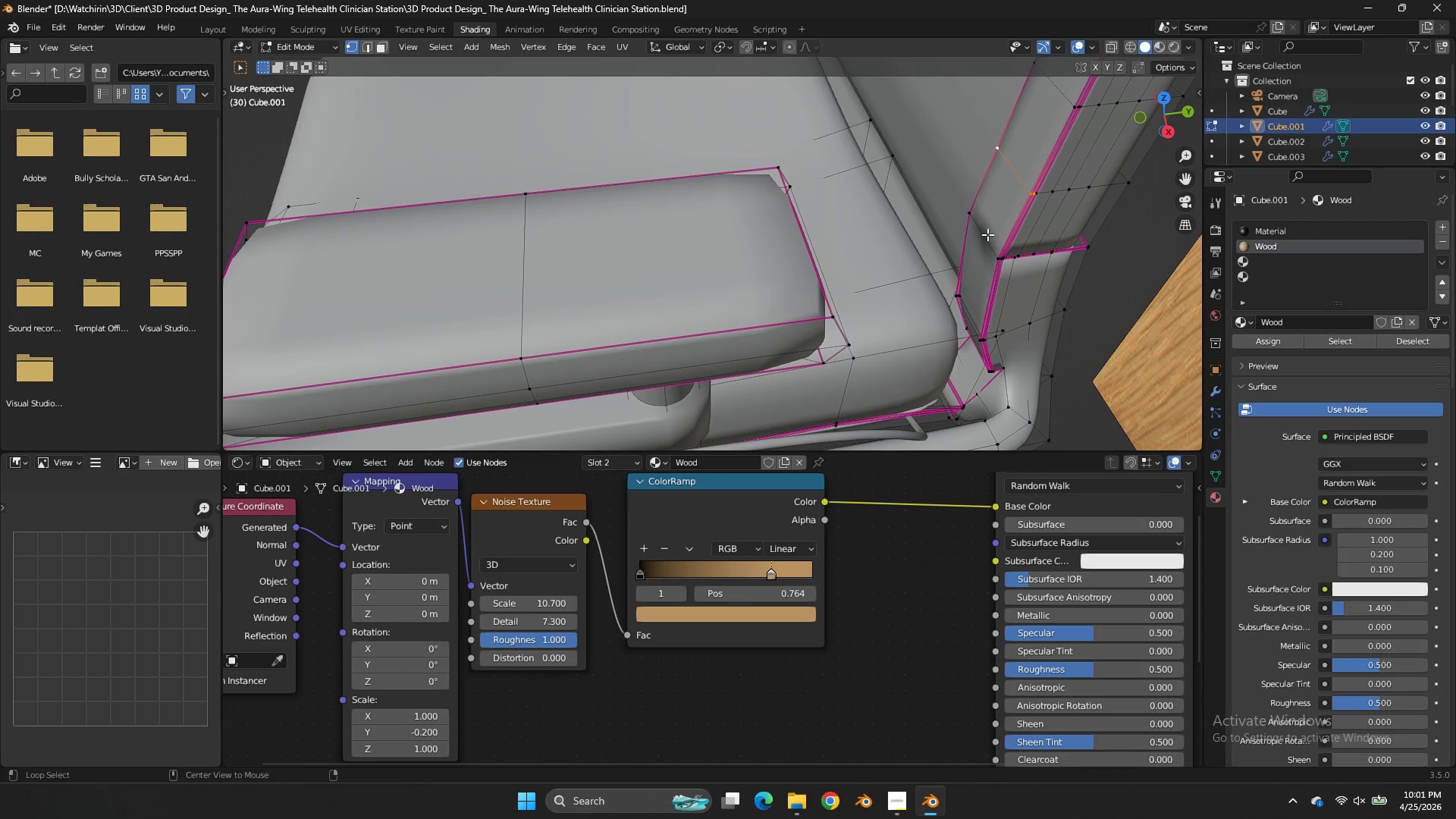 
hold_key(key=AltLeft, duration=0.39)
left_click([987, 234])
 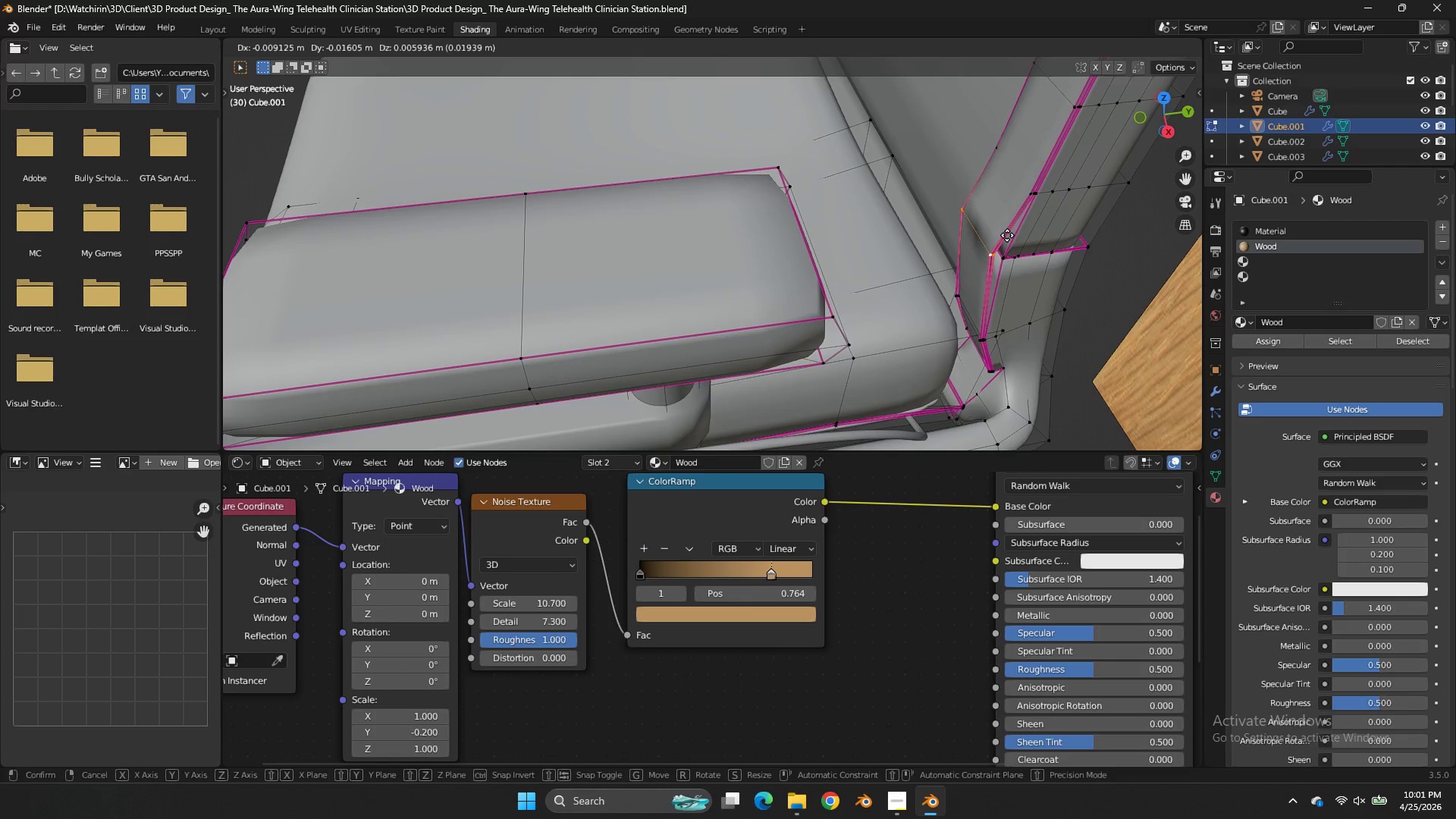 
key(G)
 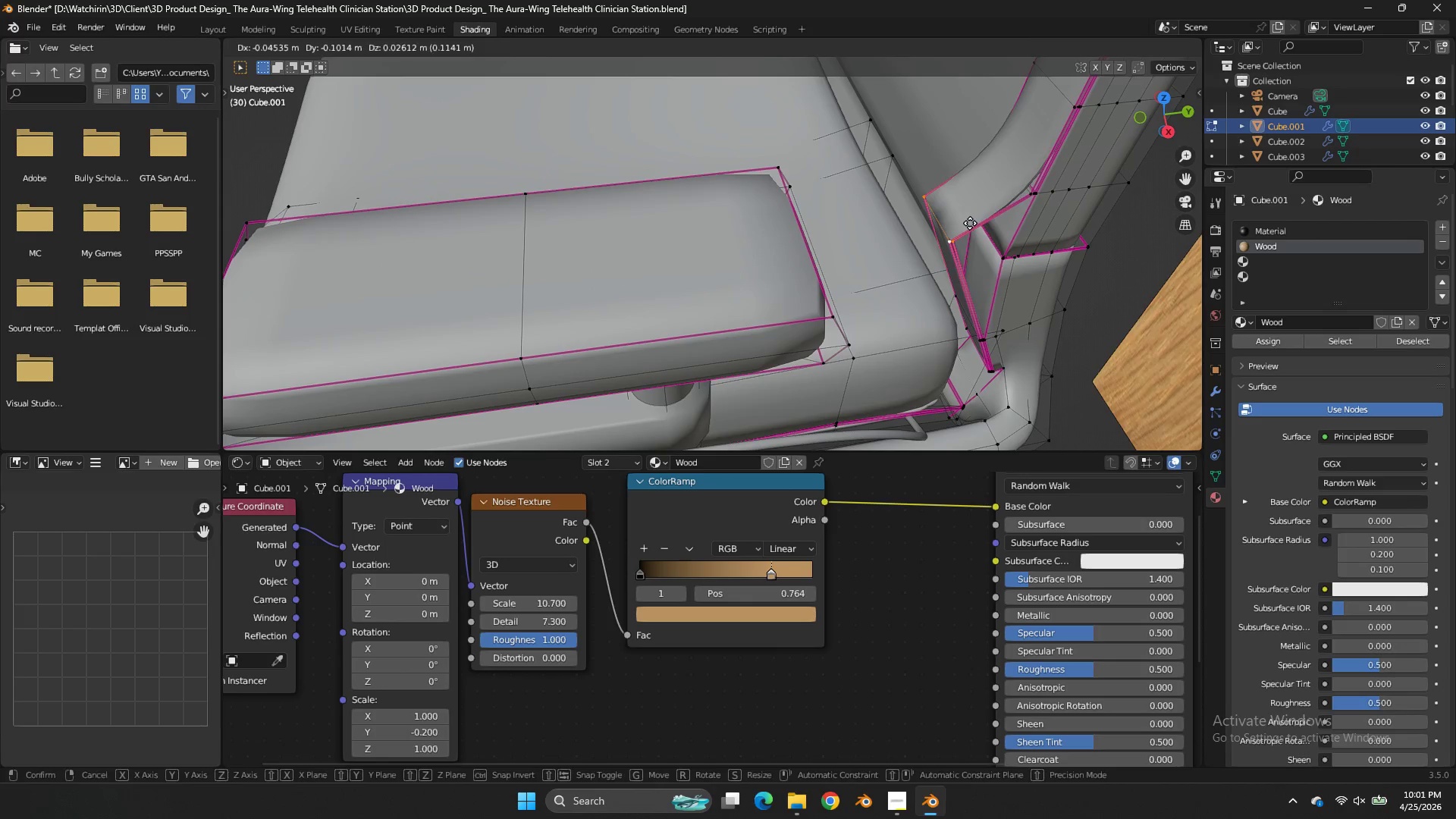 
scroll: coordinate [970, 223], scroll_direction: up, amount: 1.0
 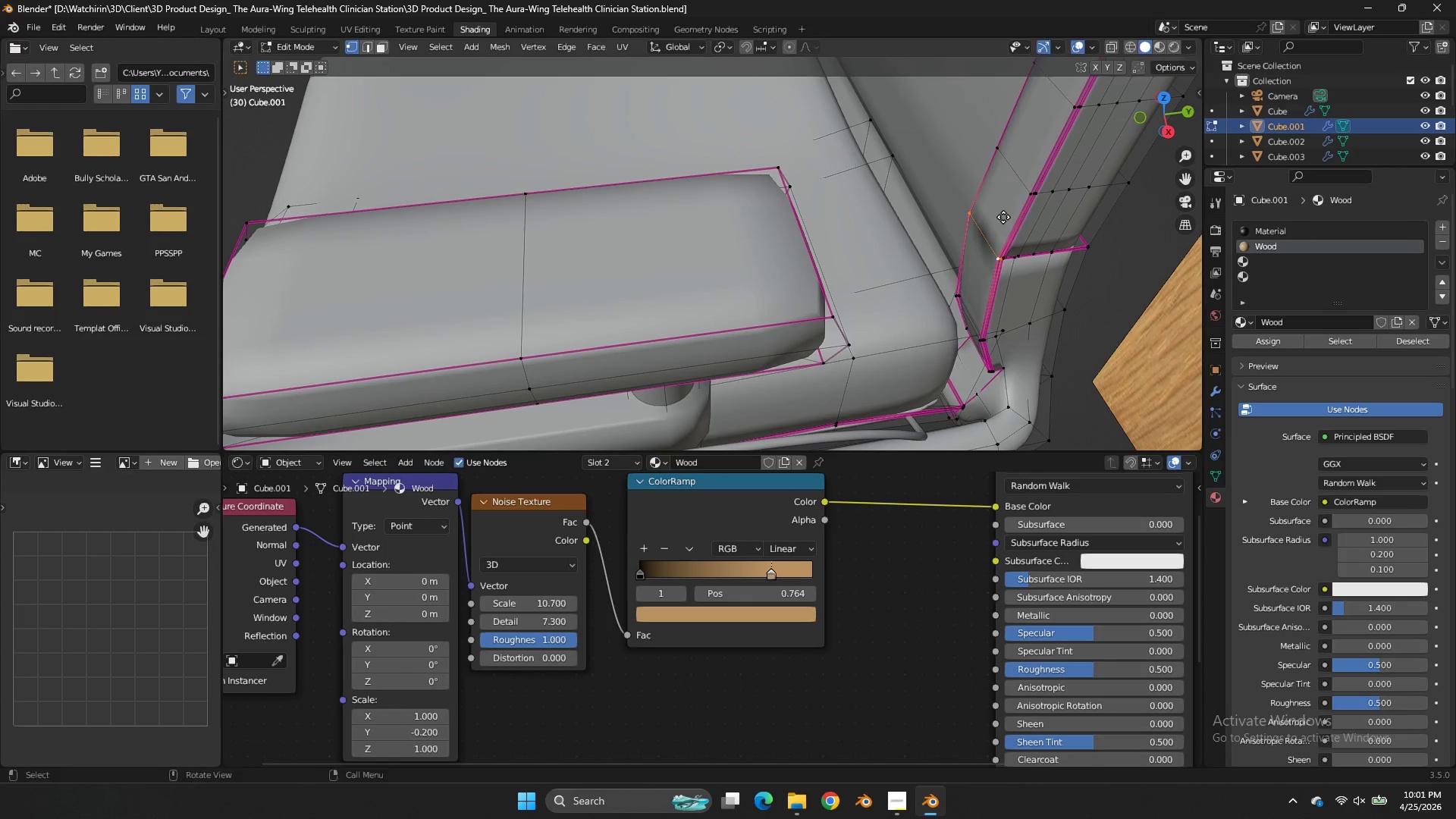 
key(G)
 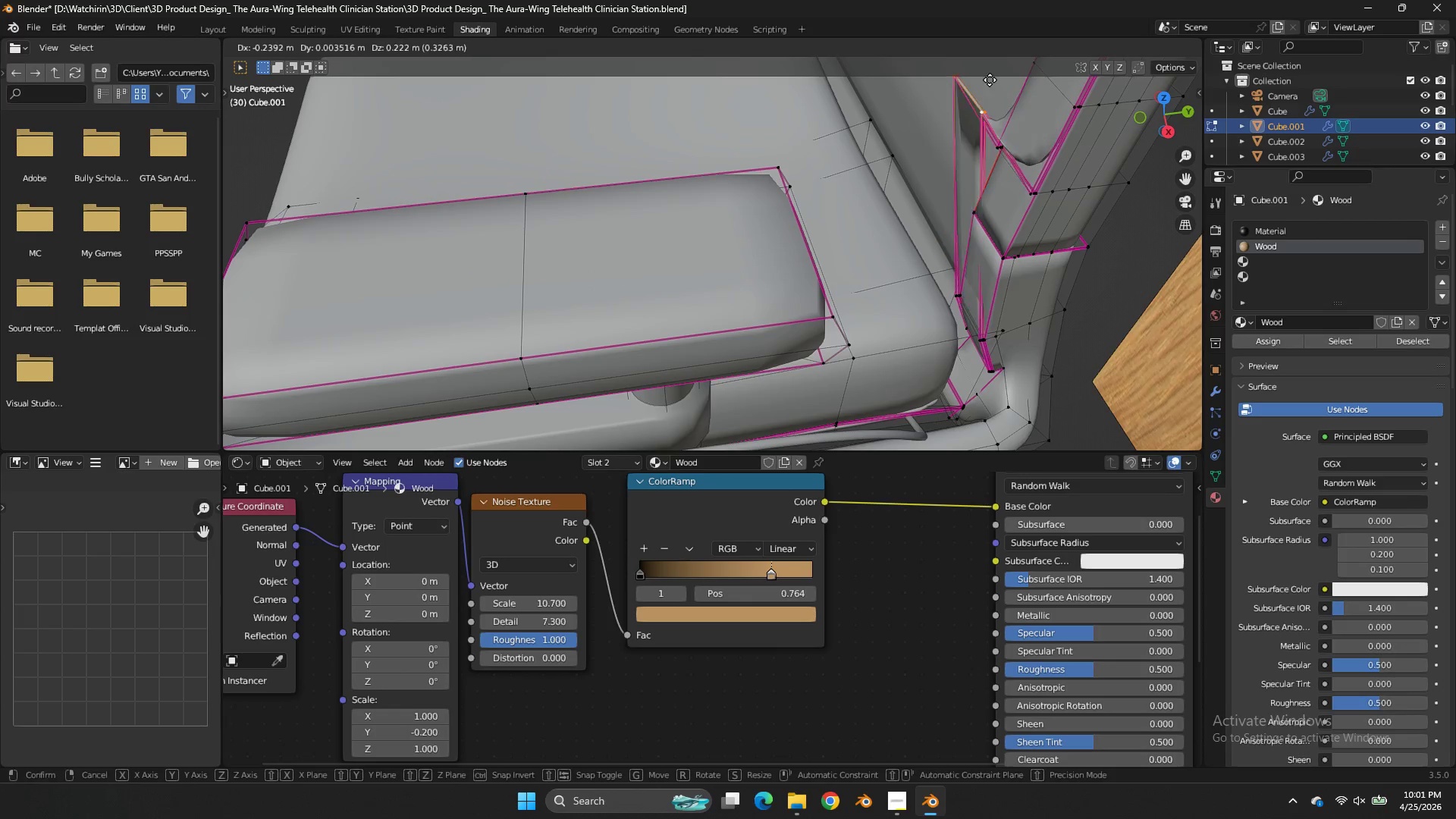 
right_click([993, 80])
 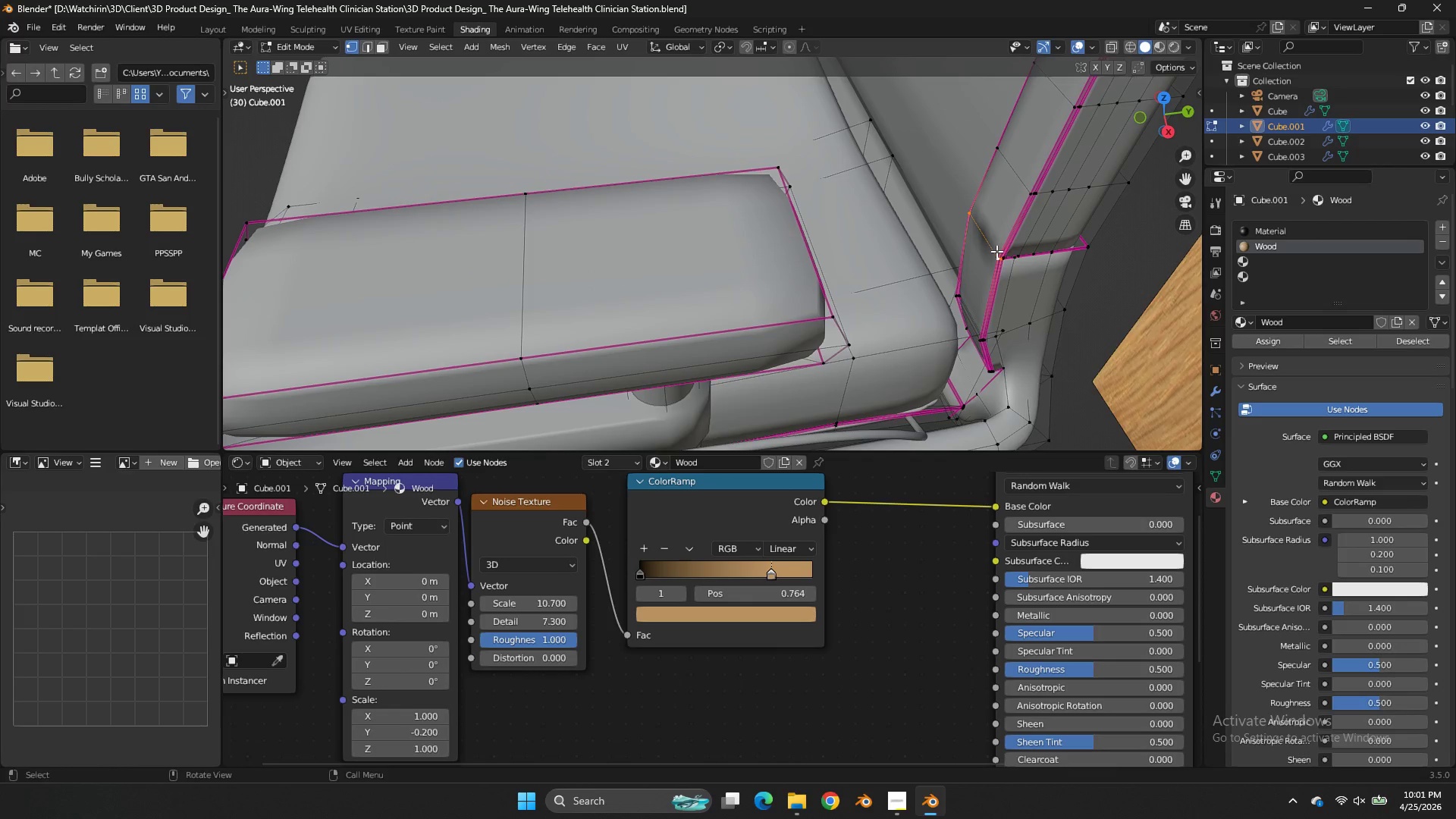 
key(L)
 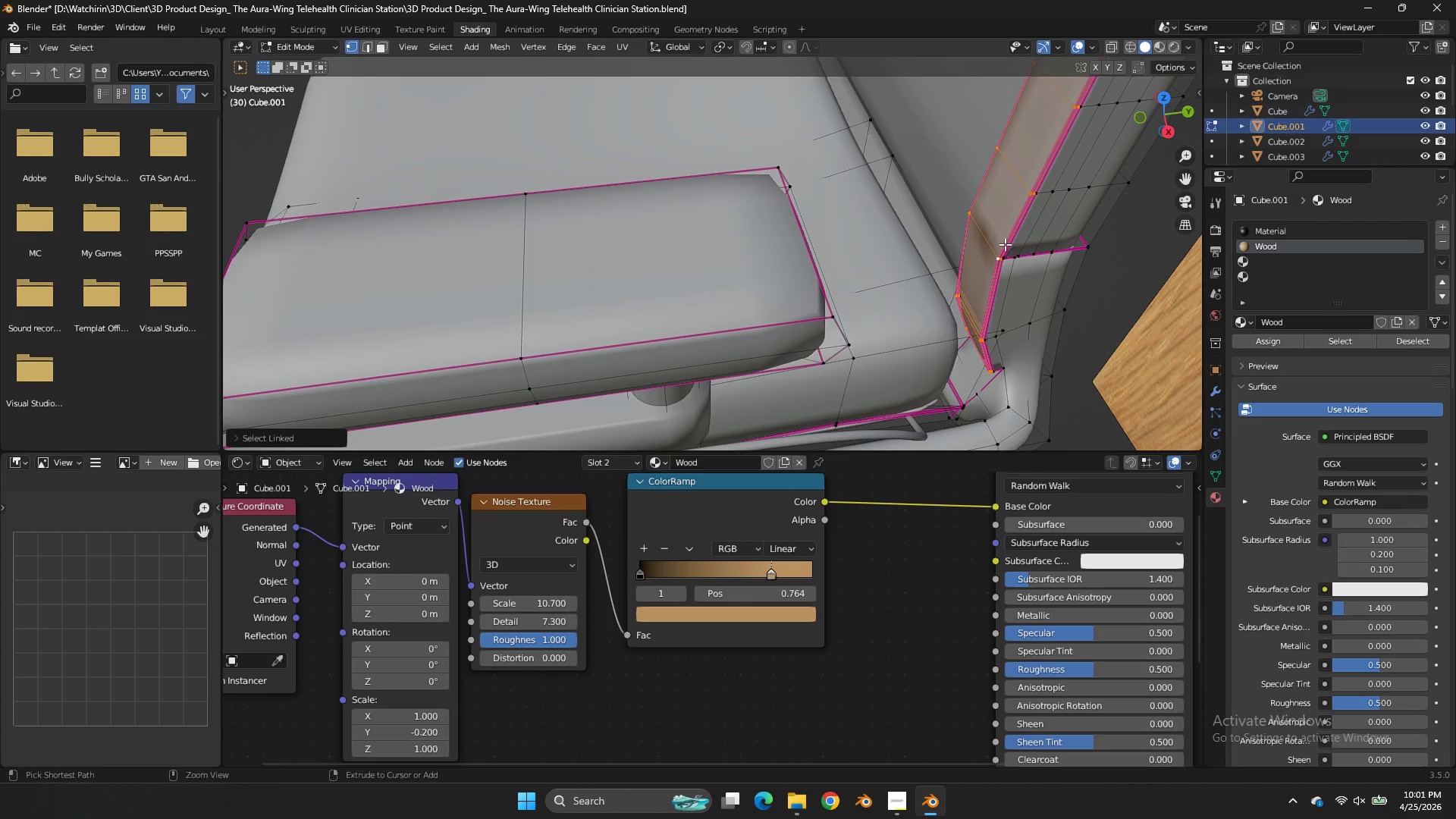 
key(Control+I)
 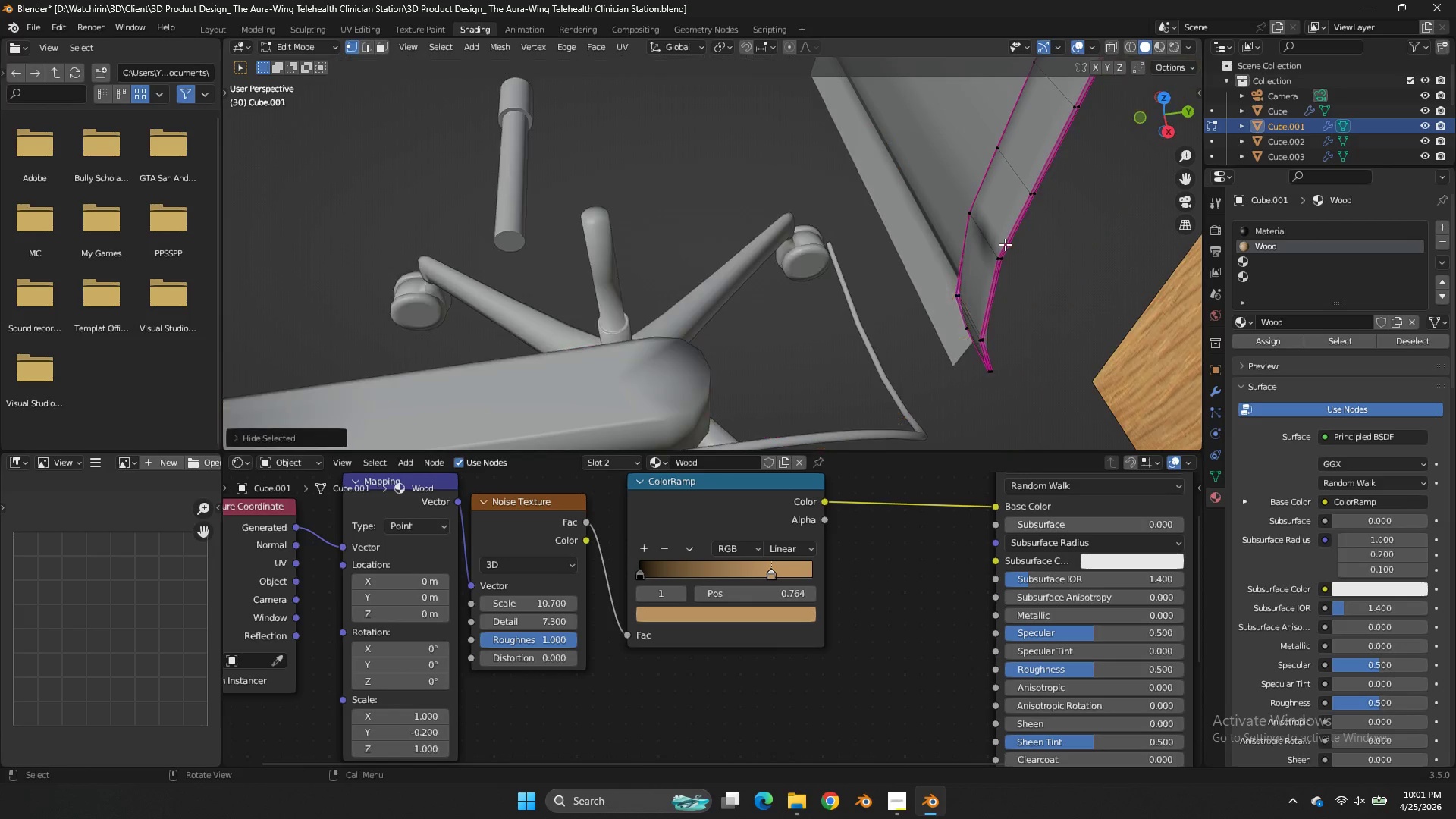 
key(H)
 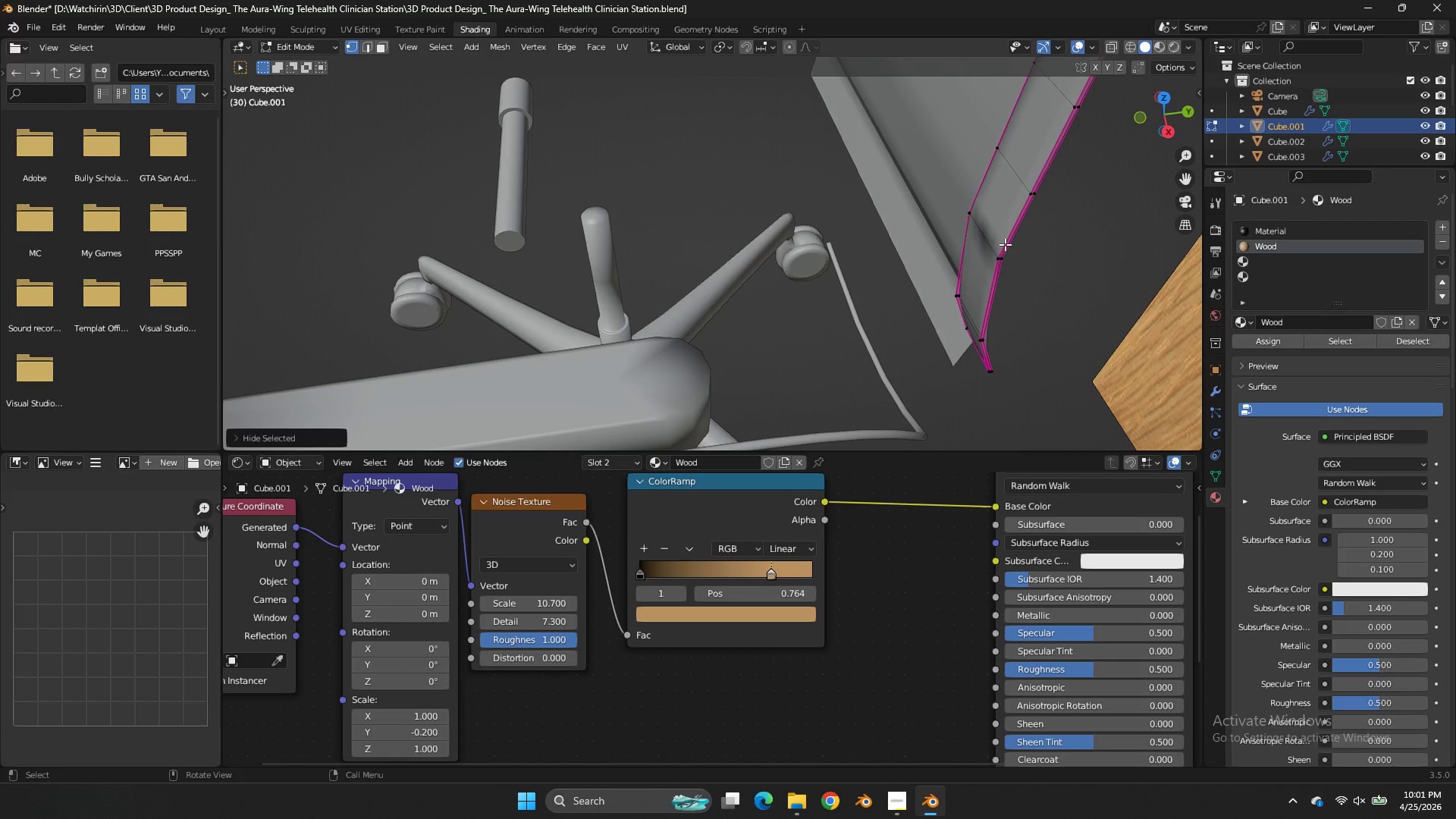 
hold_key(key=AltLeft, duration=0.64)
left_click([990, 240])
 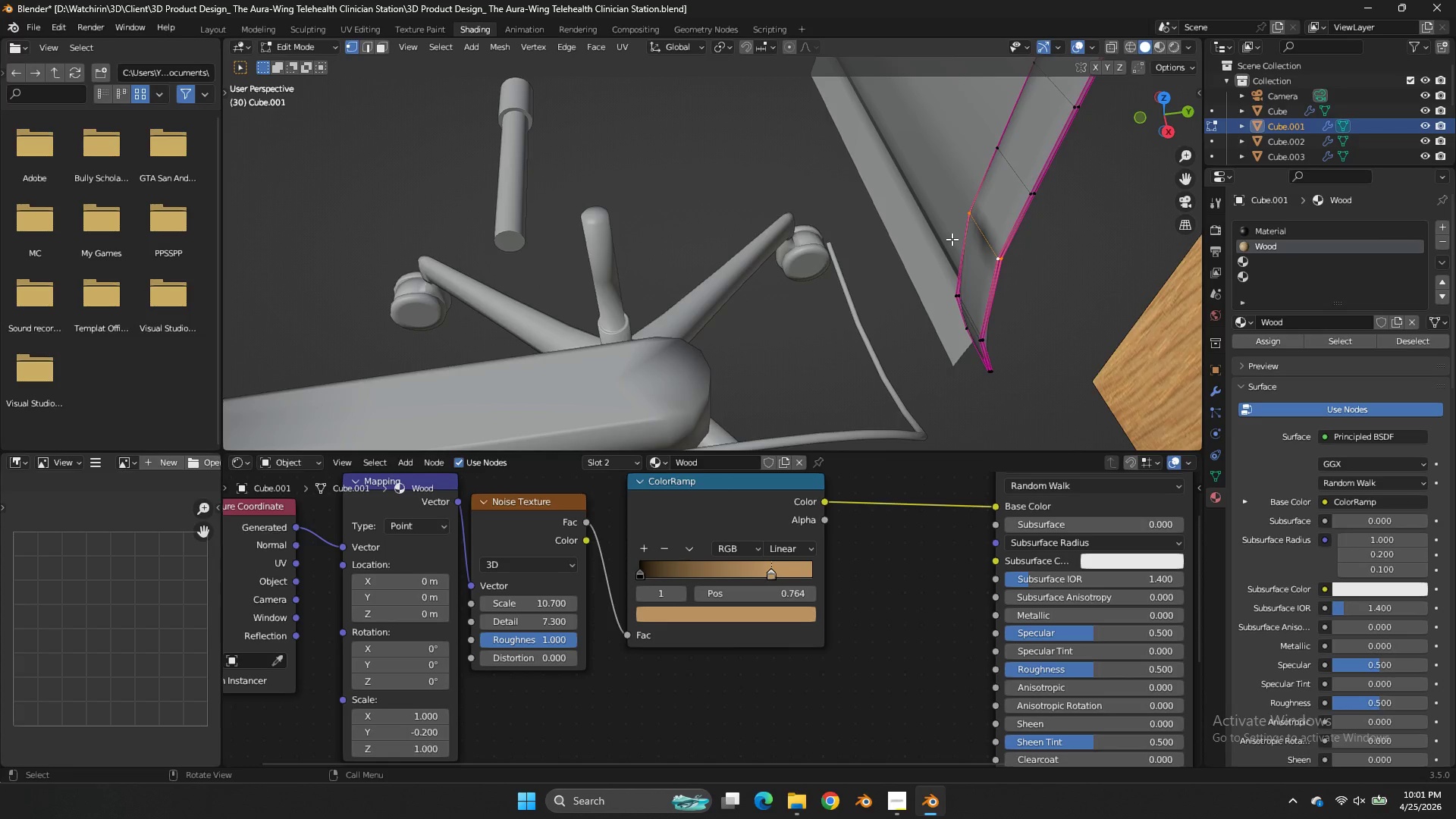 
type(zg)
 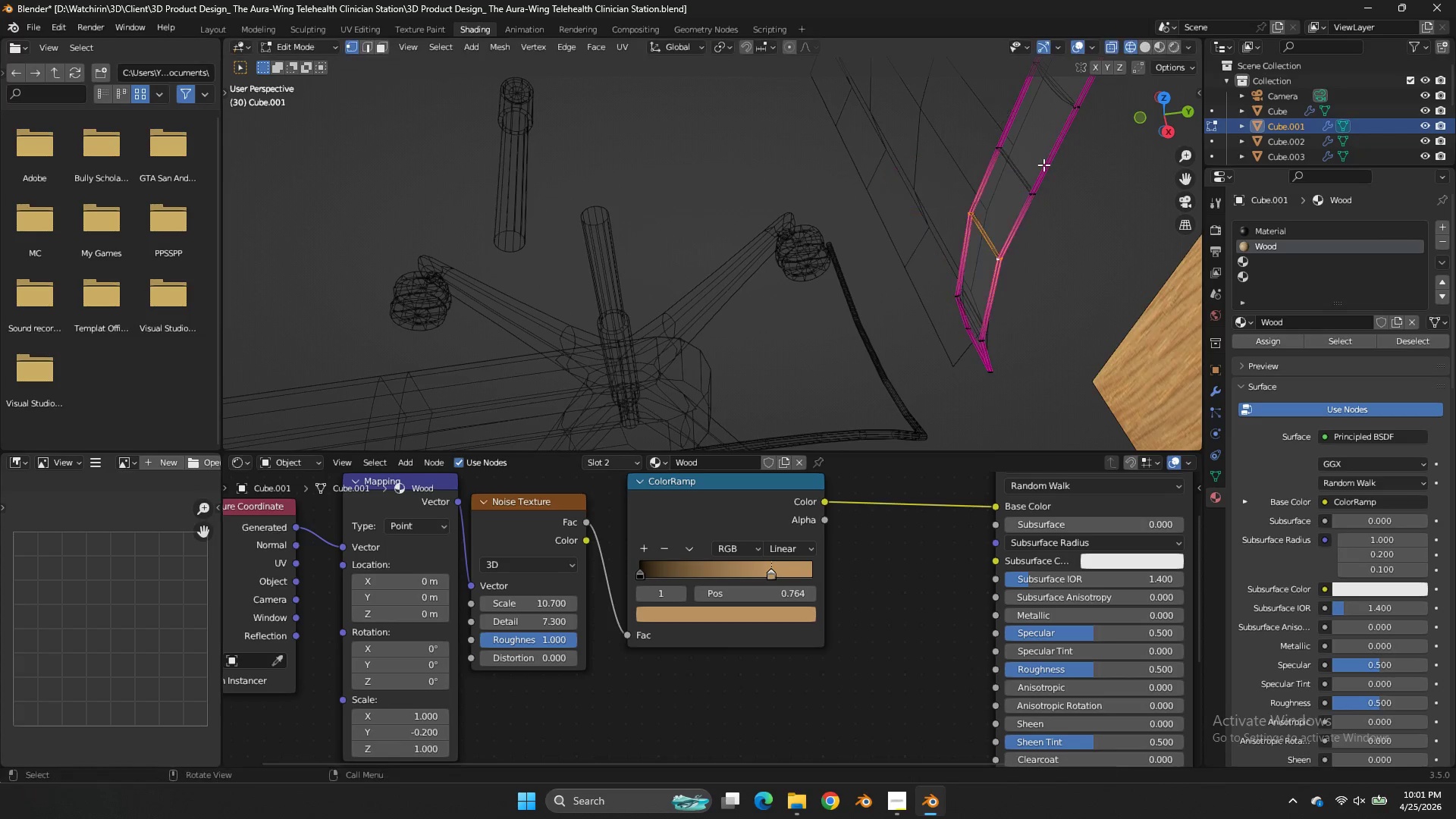 
hold_key(key=AltLeft, duration=0.41)
left_click([1025, 182])
 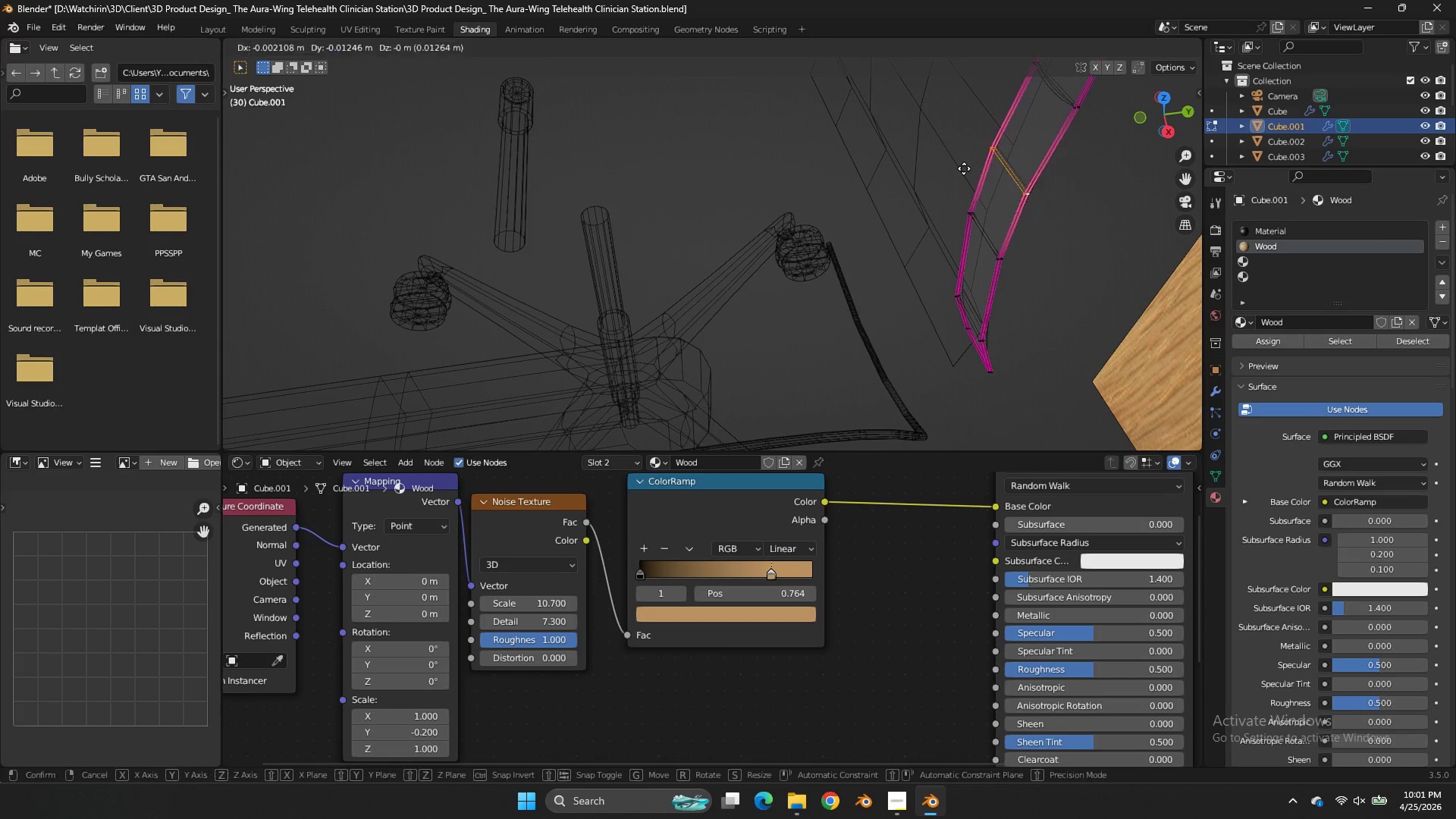 
key(G)
 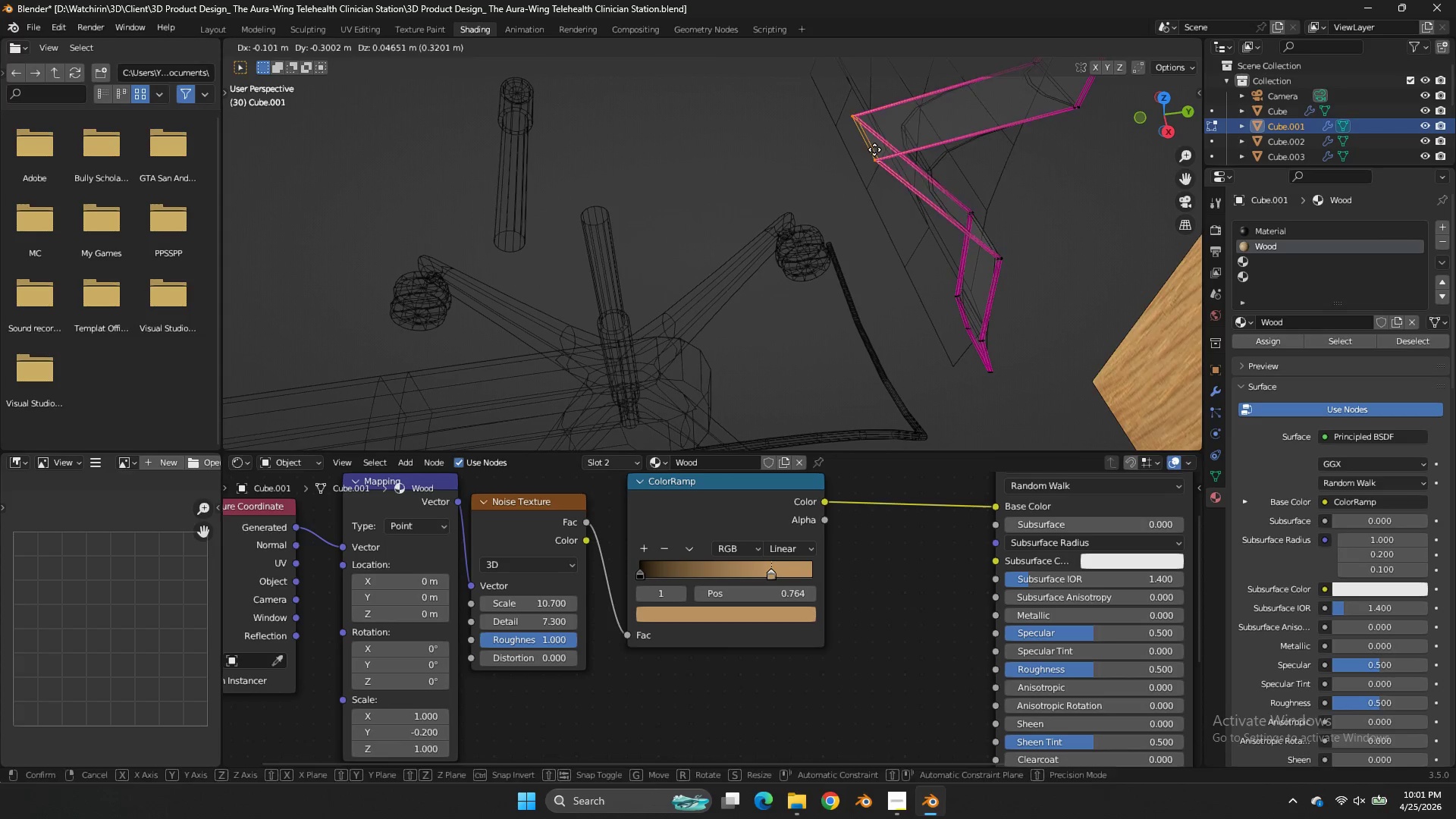 
right_click([874, 149])
 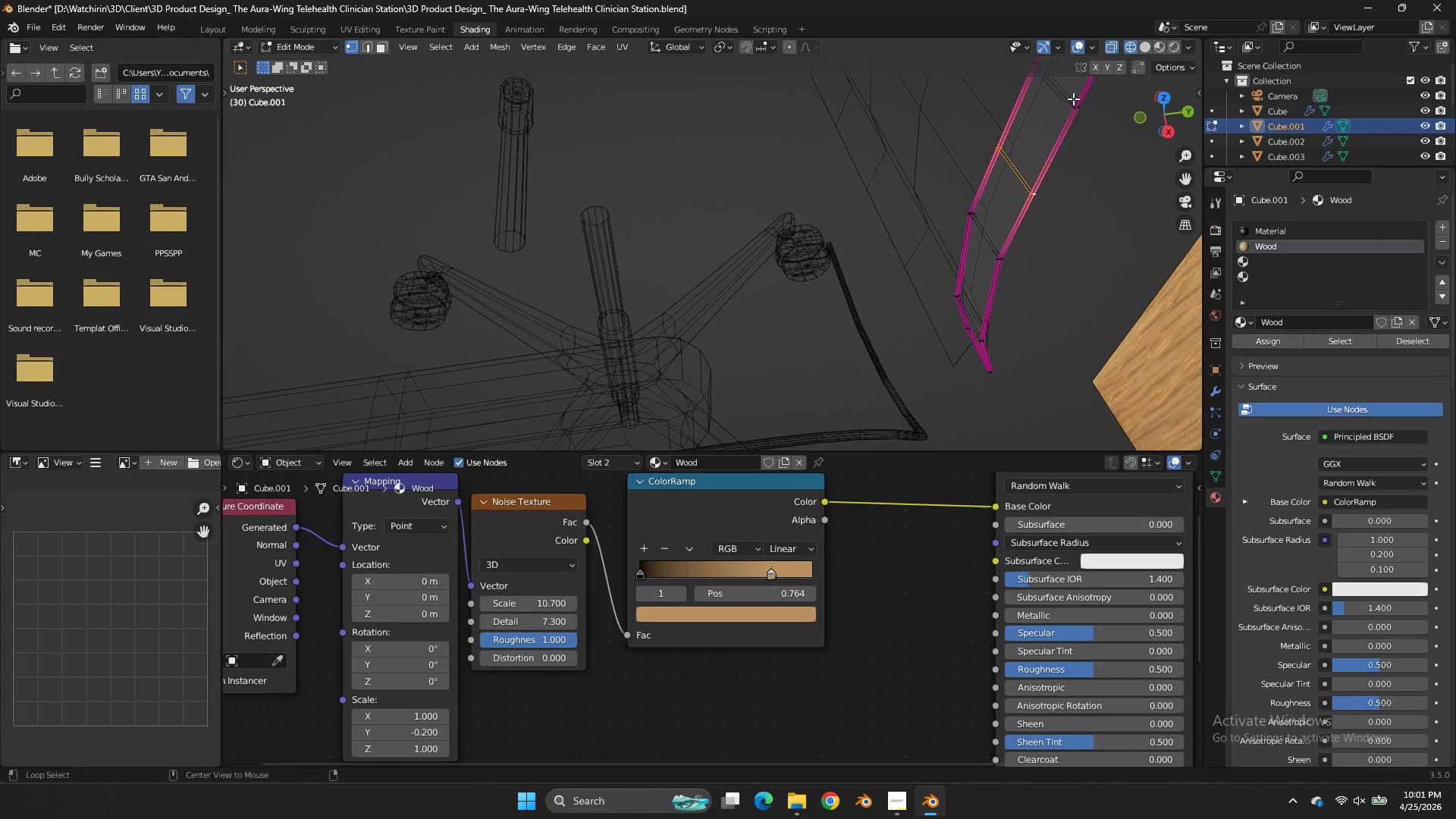 
hold_key(key=AltLeft, duration=0.41)
left_click([1057, 94])
 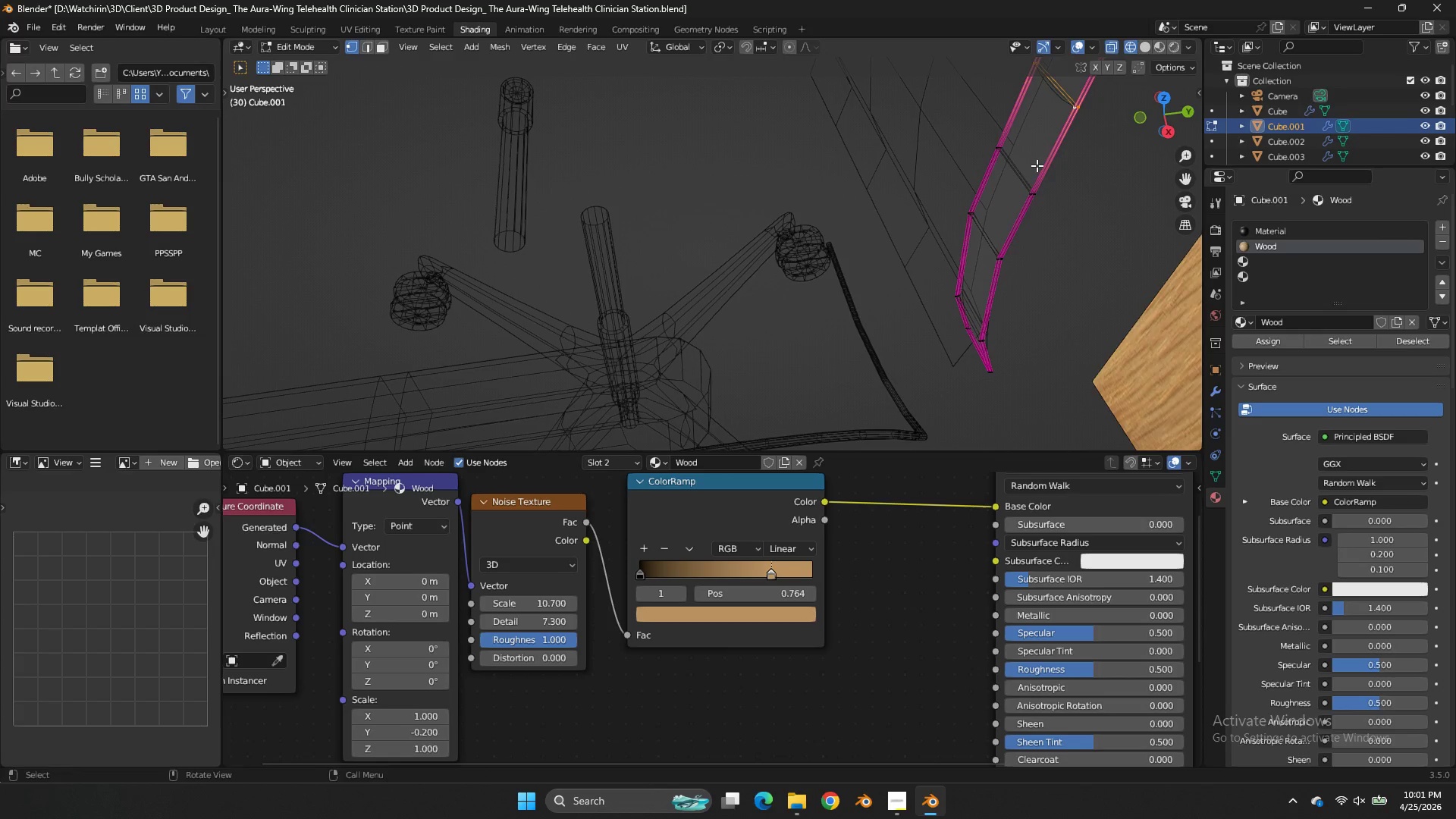 
key(G)
 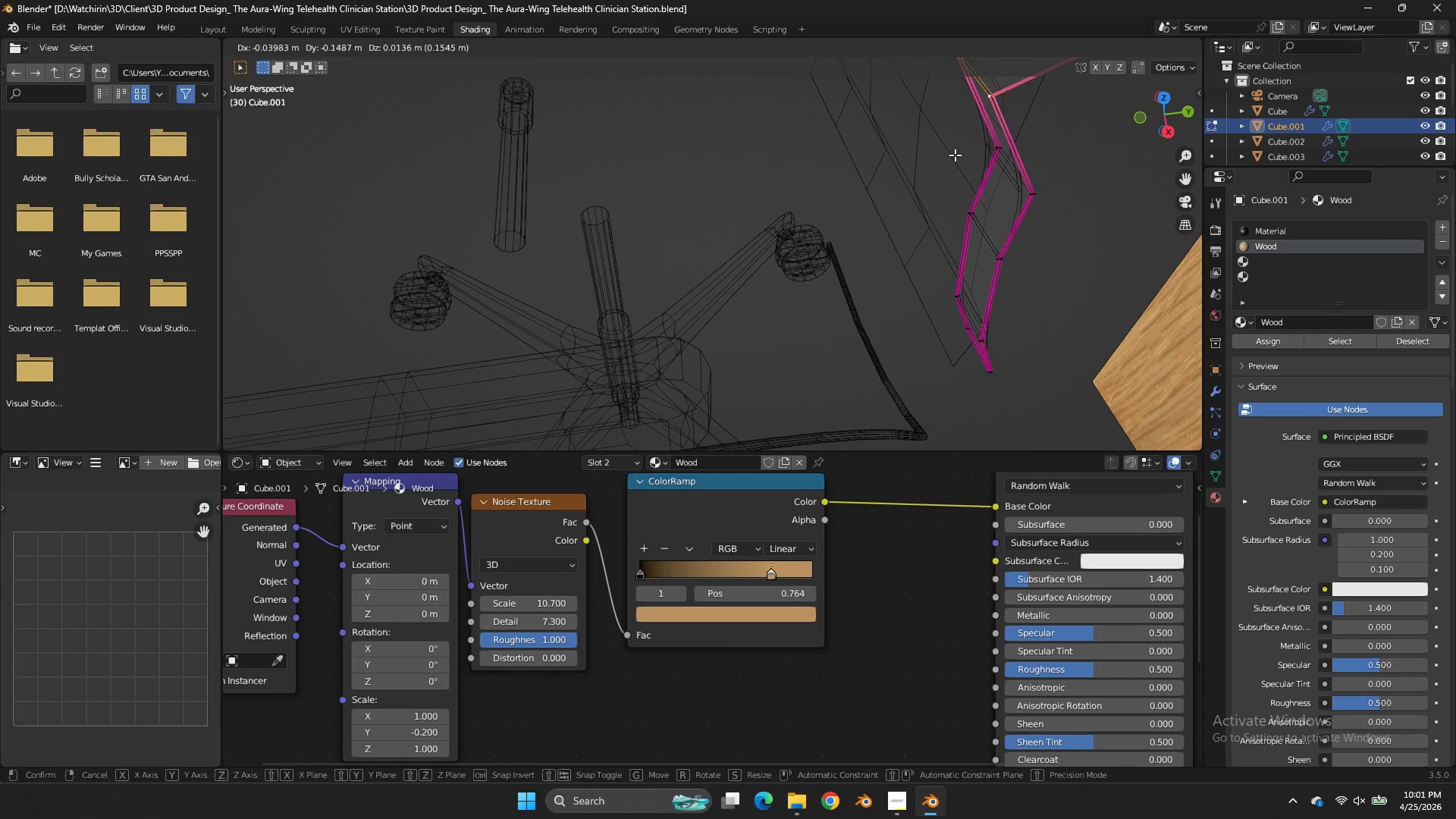 
right_click([955, 155])
 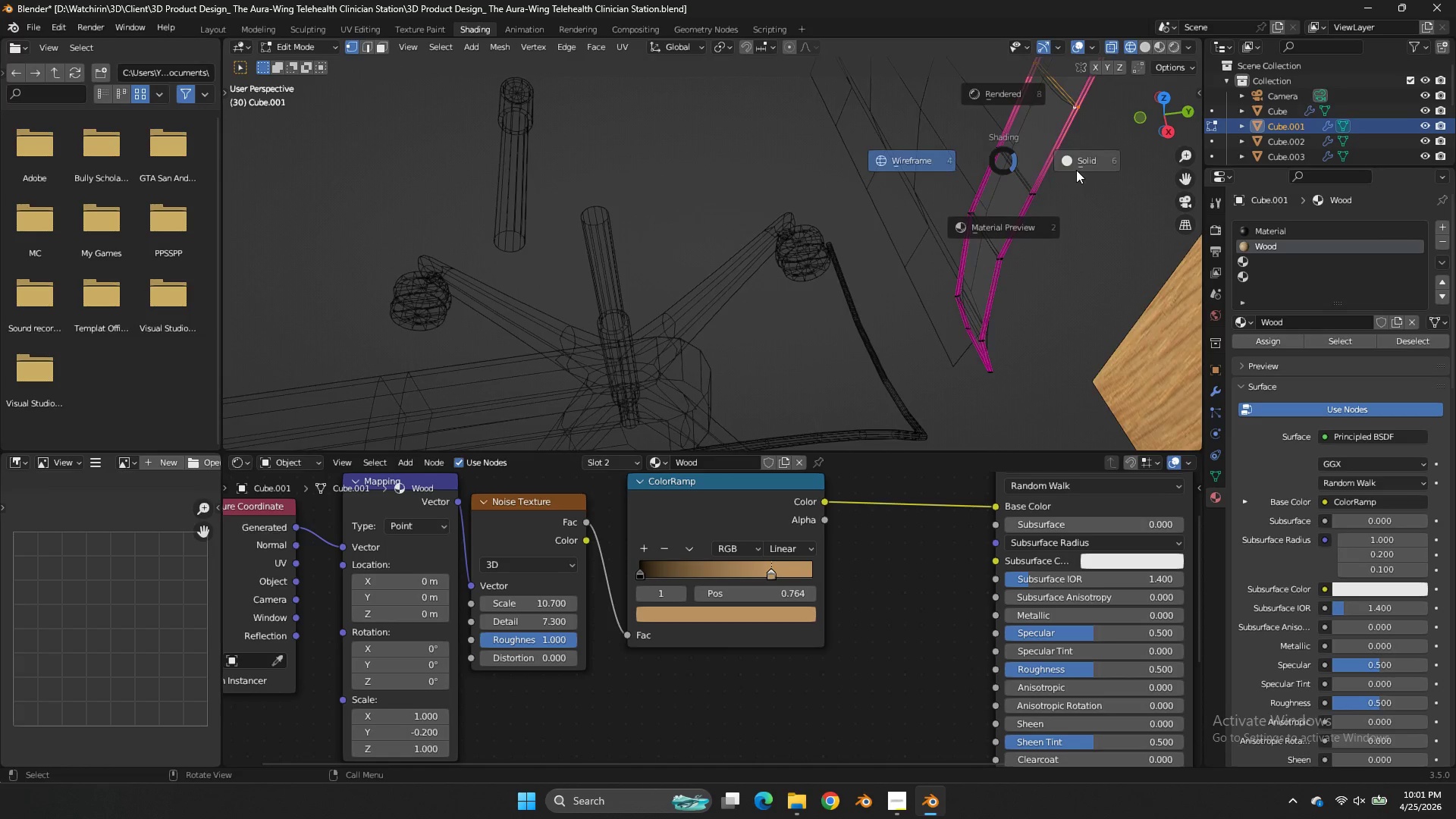 
key(Z)
 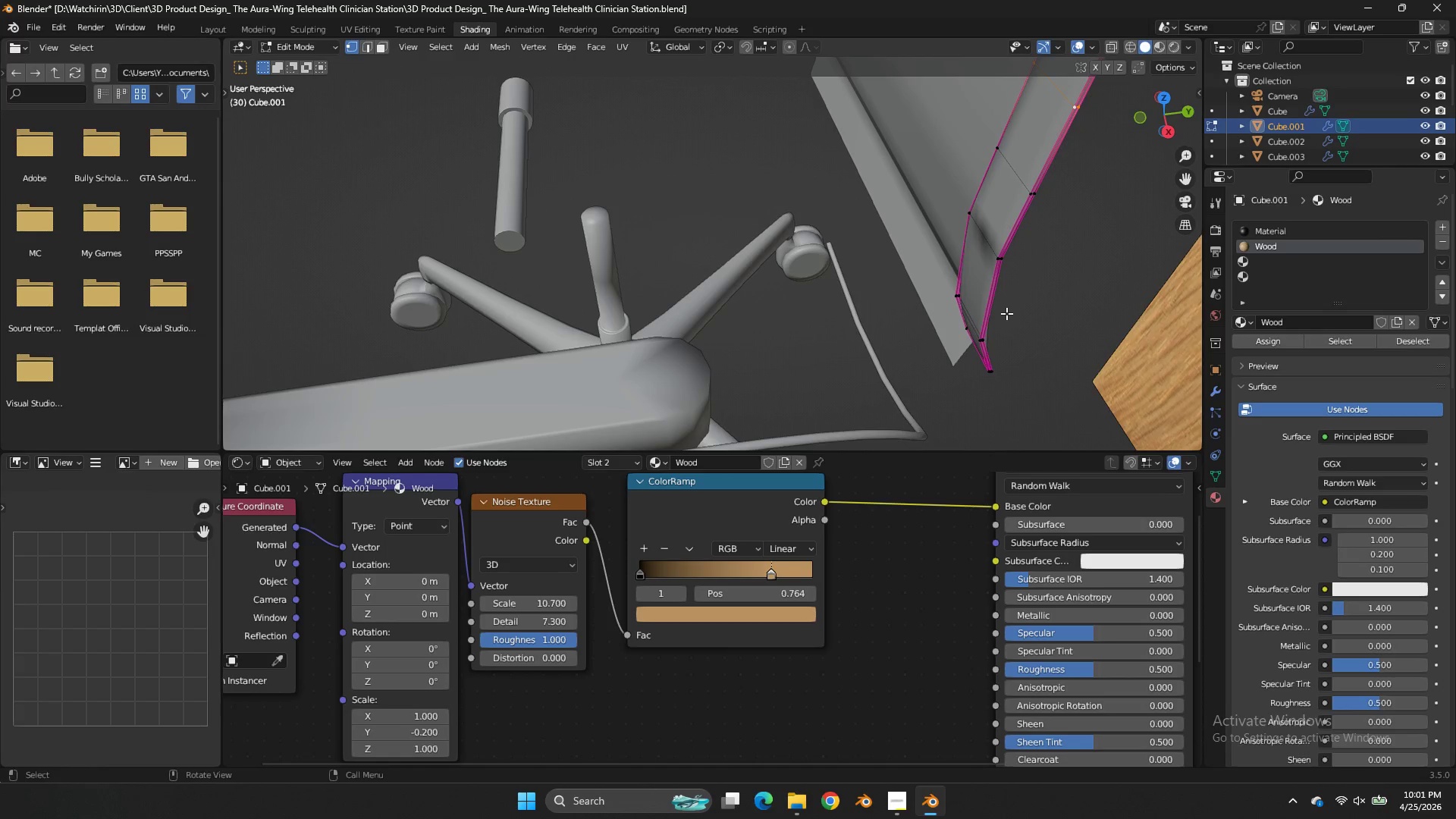 
key(Tab)
 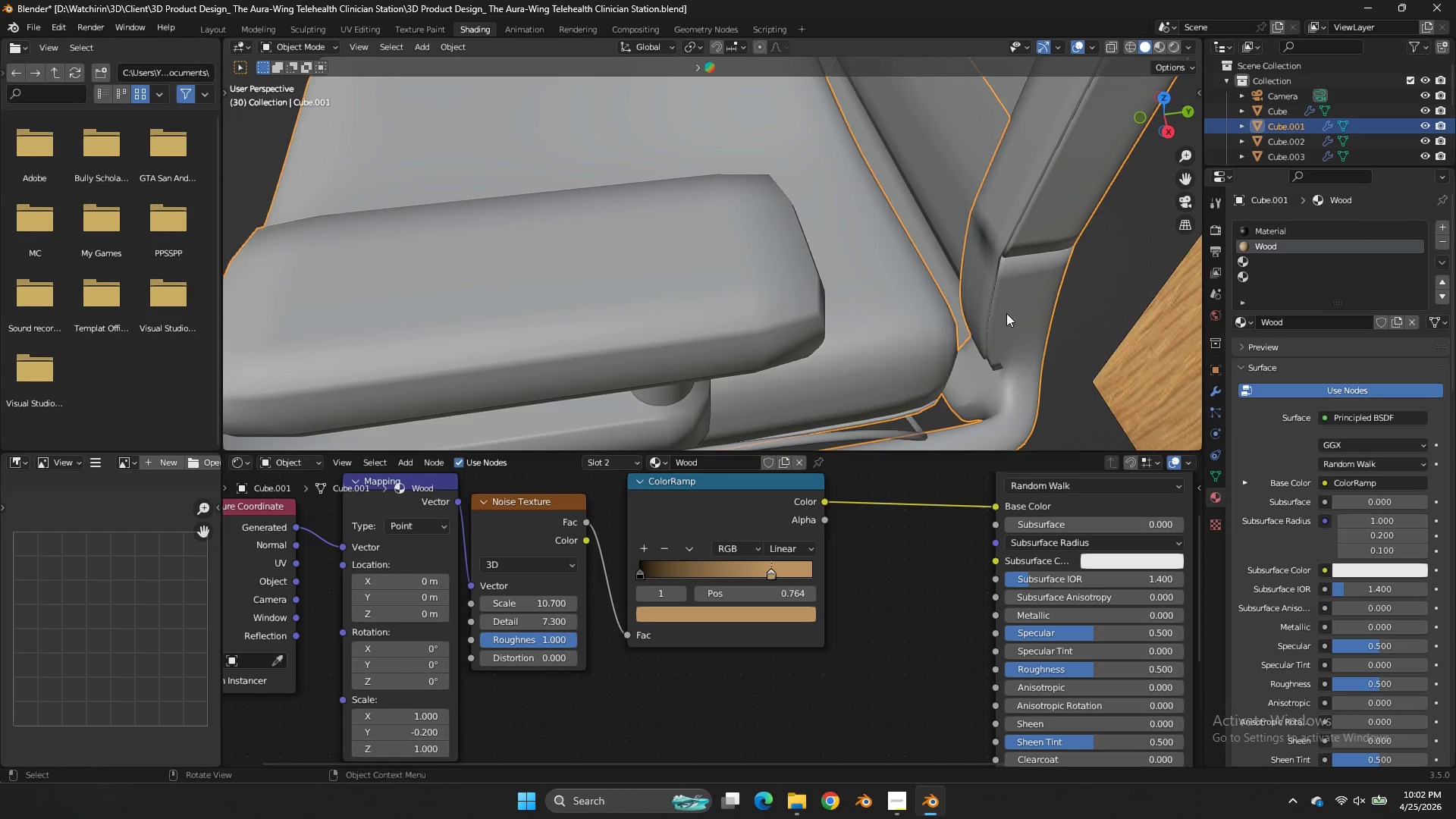 
key(NumpadDivide)
 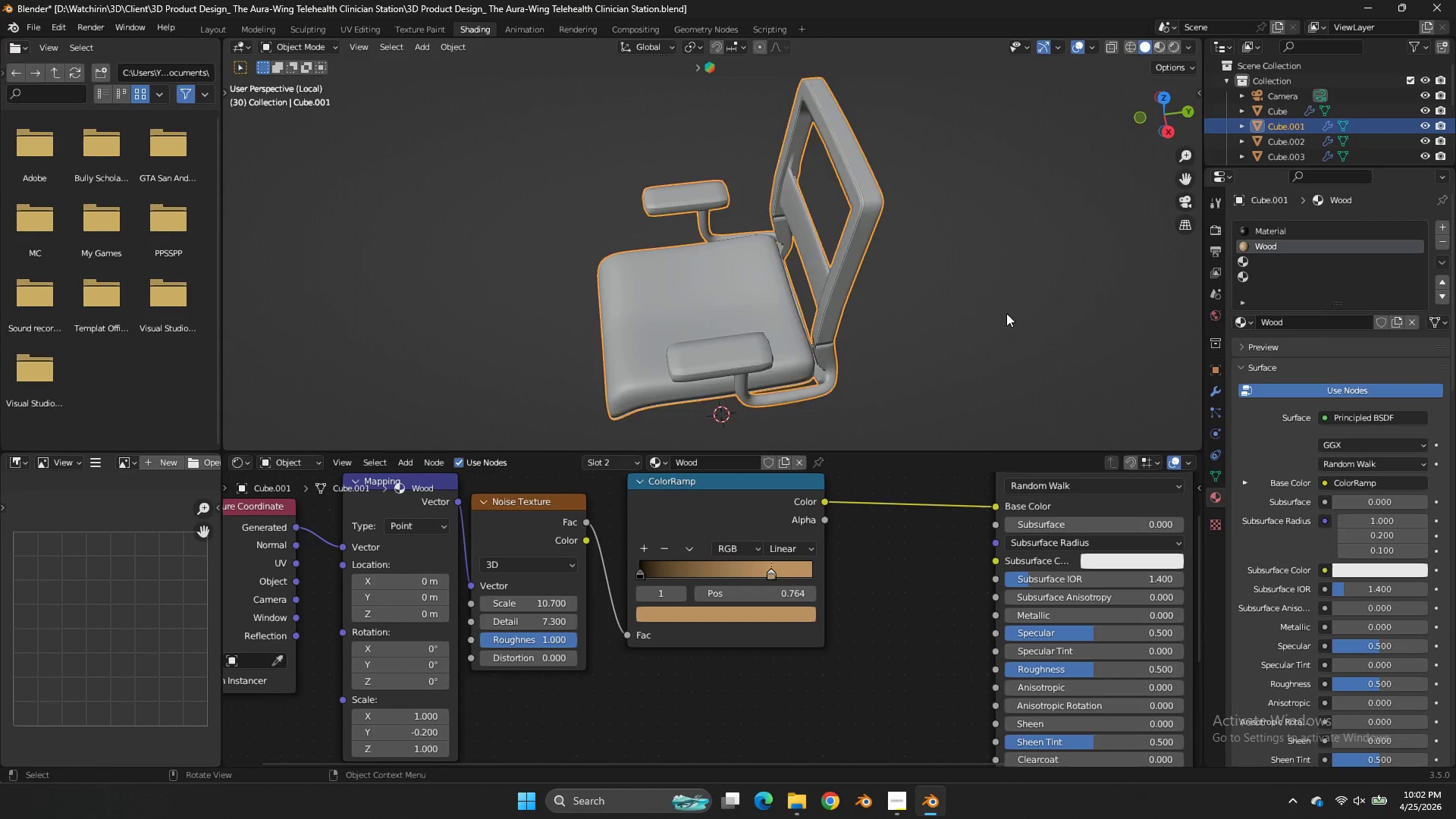 
key(NumpadDivide)
 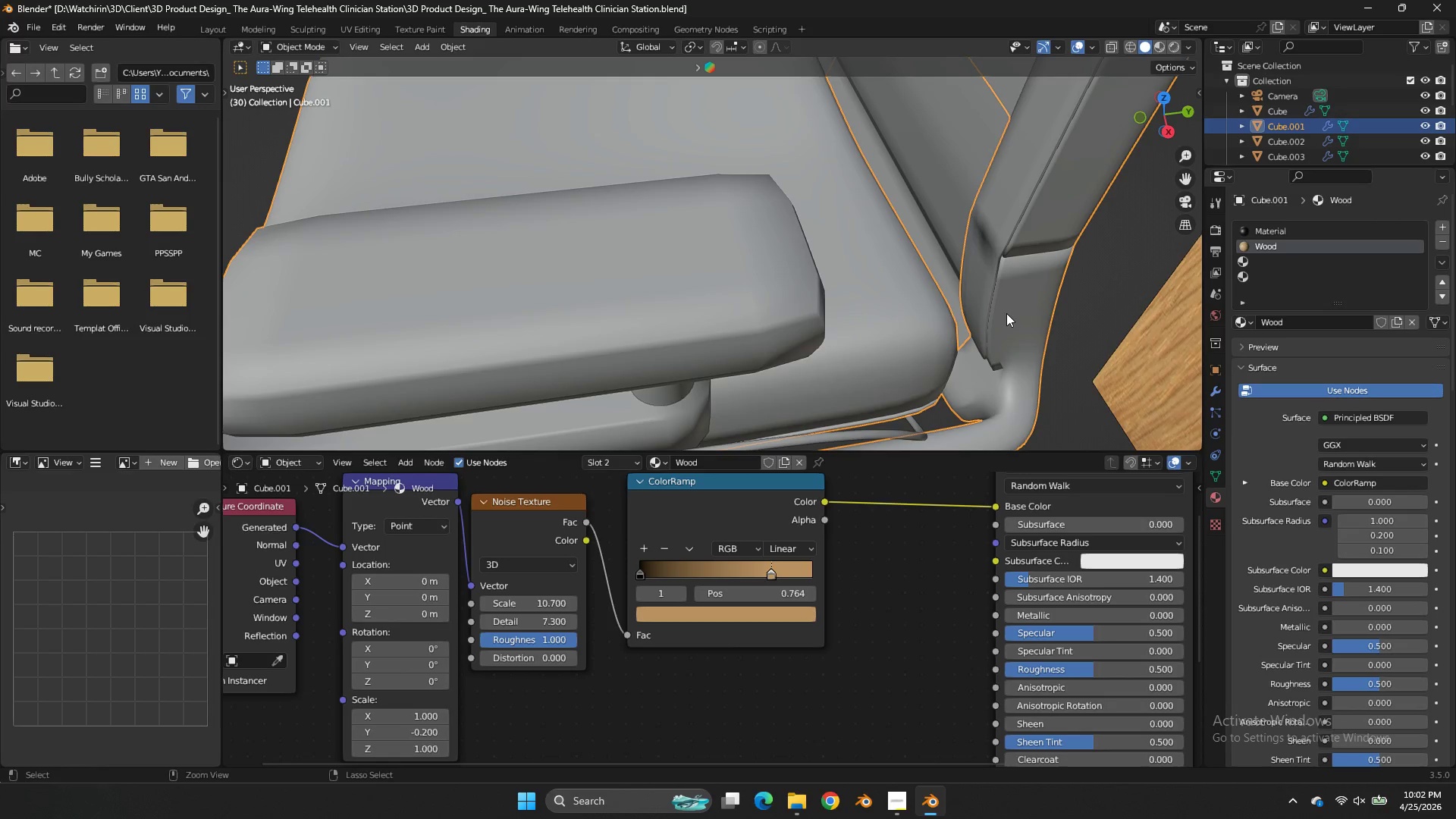 
key(Control+ControlLeft)
 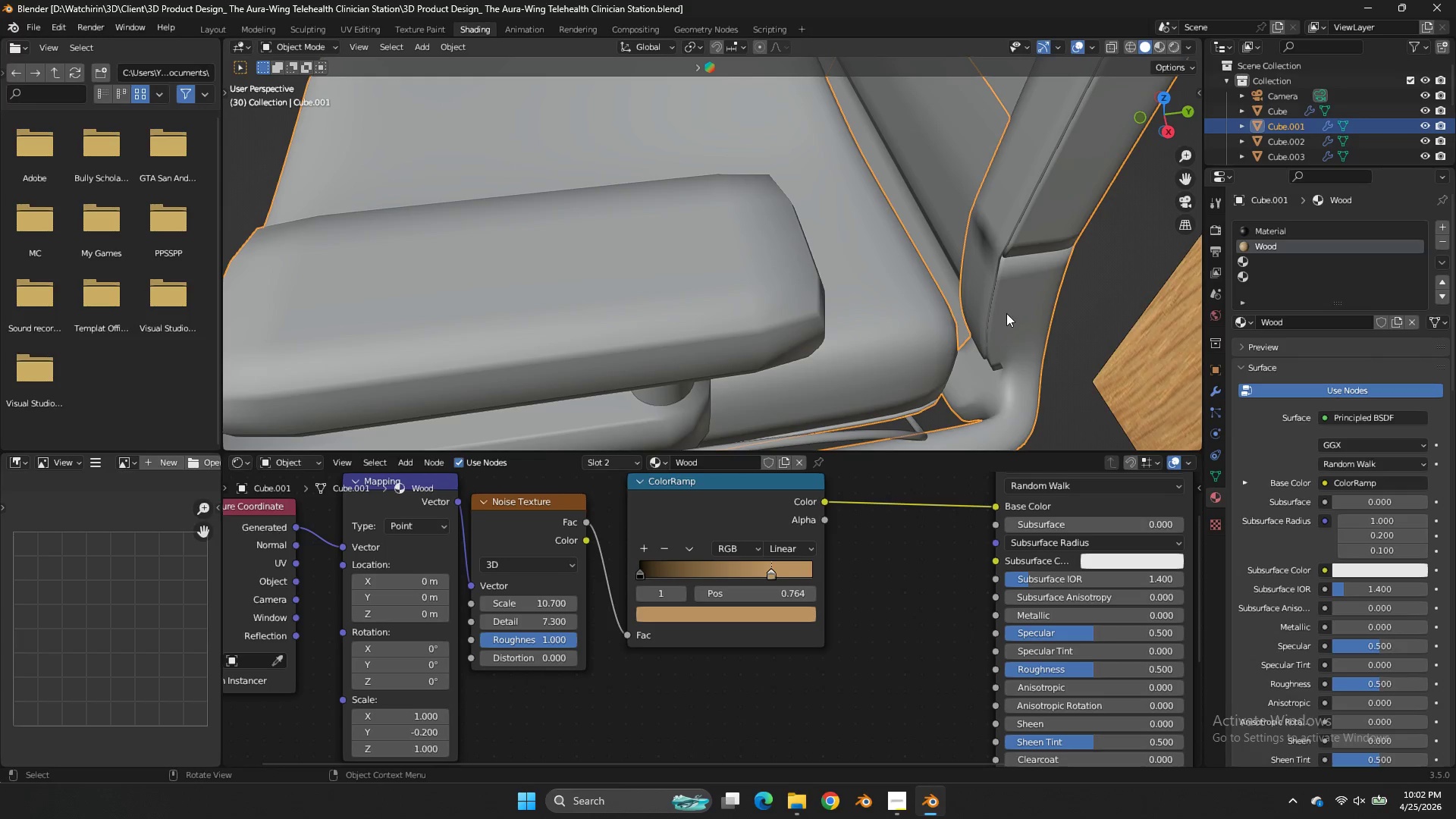 
key(Control+S)
 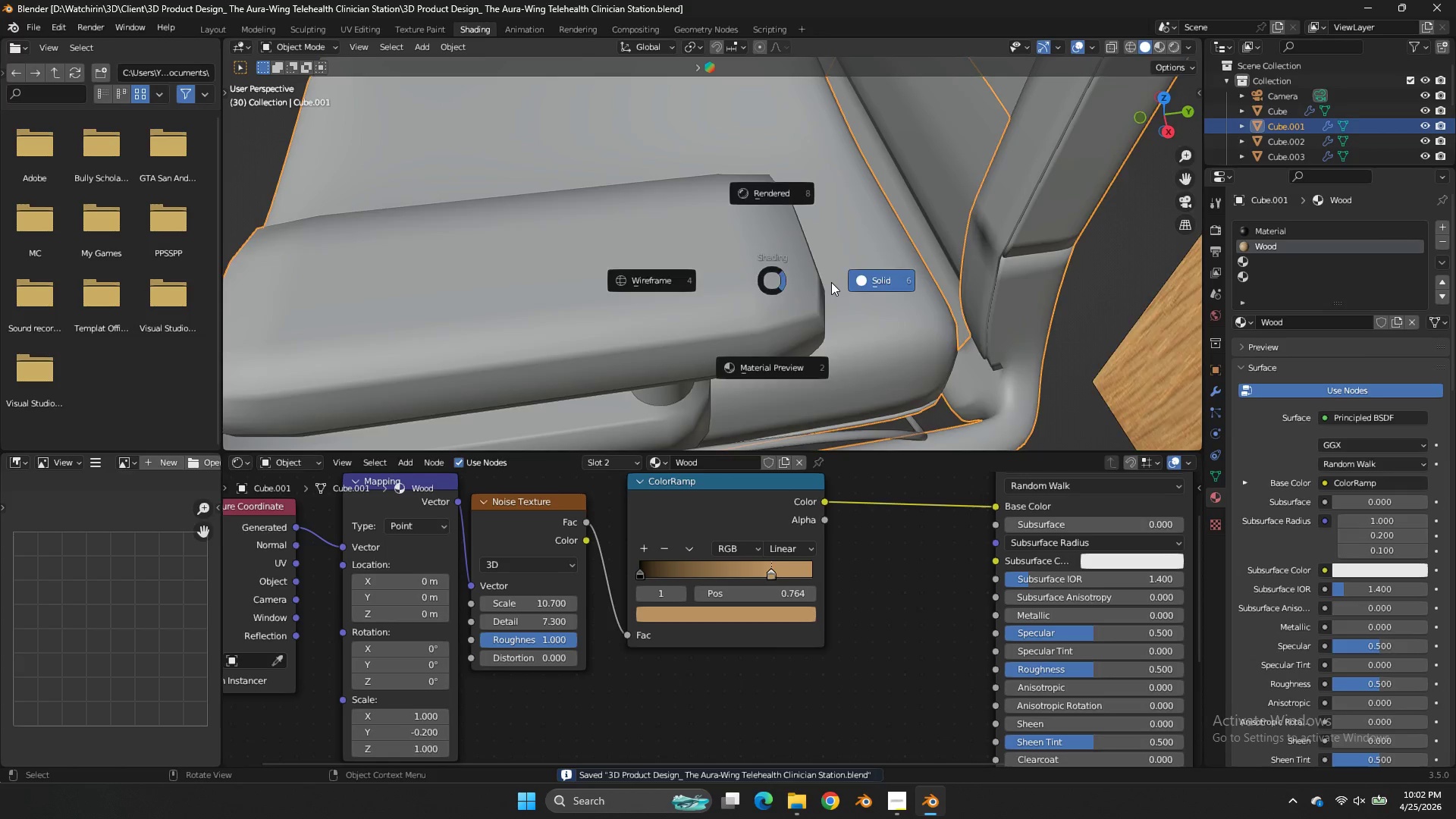 
key(Z)
 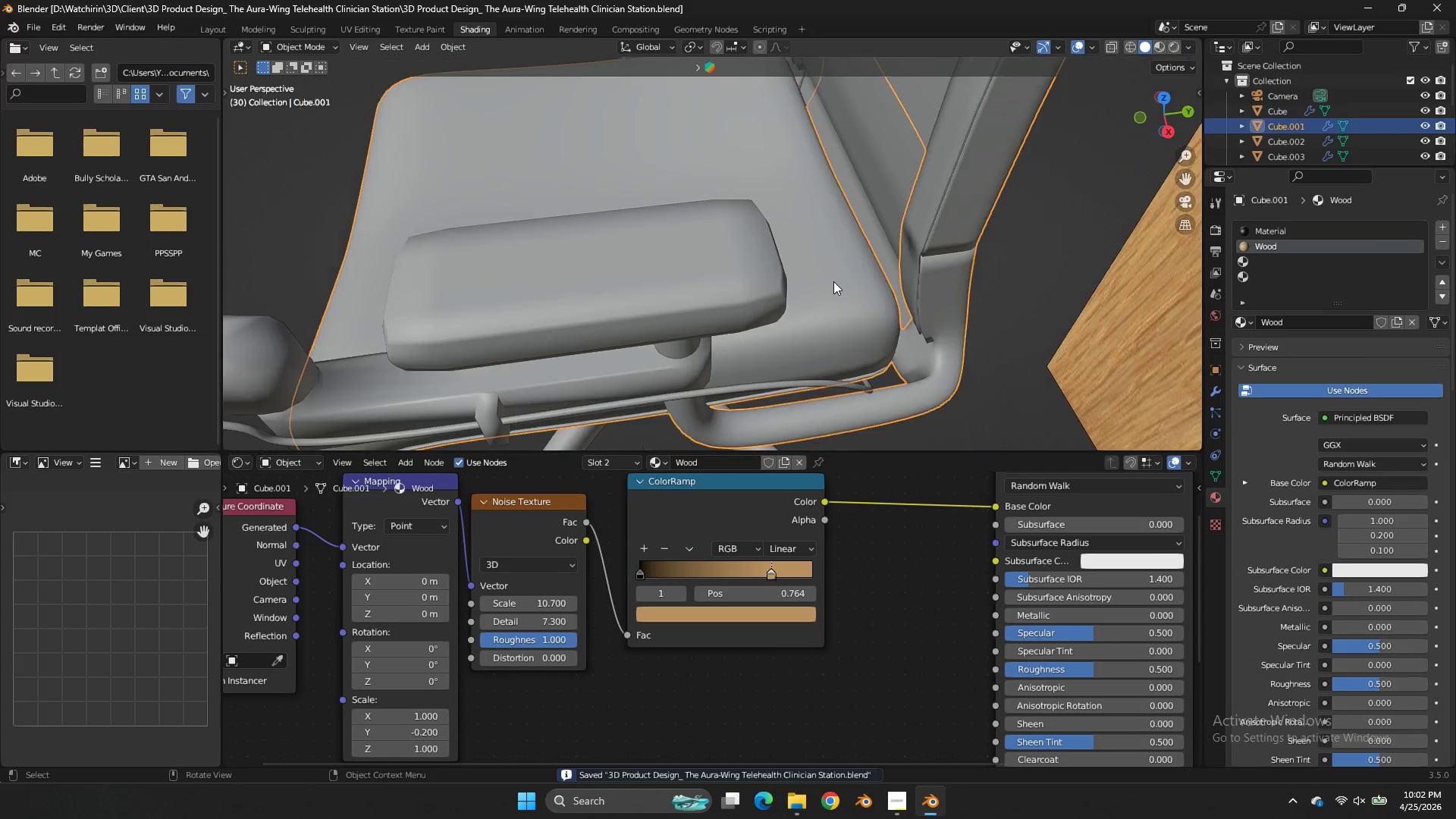 
scroll: coordinate [833, 282], scroll_direction: down, amount: 3.0
 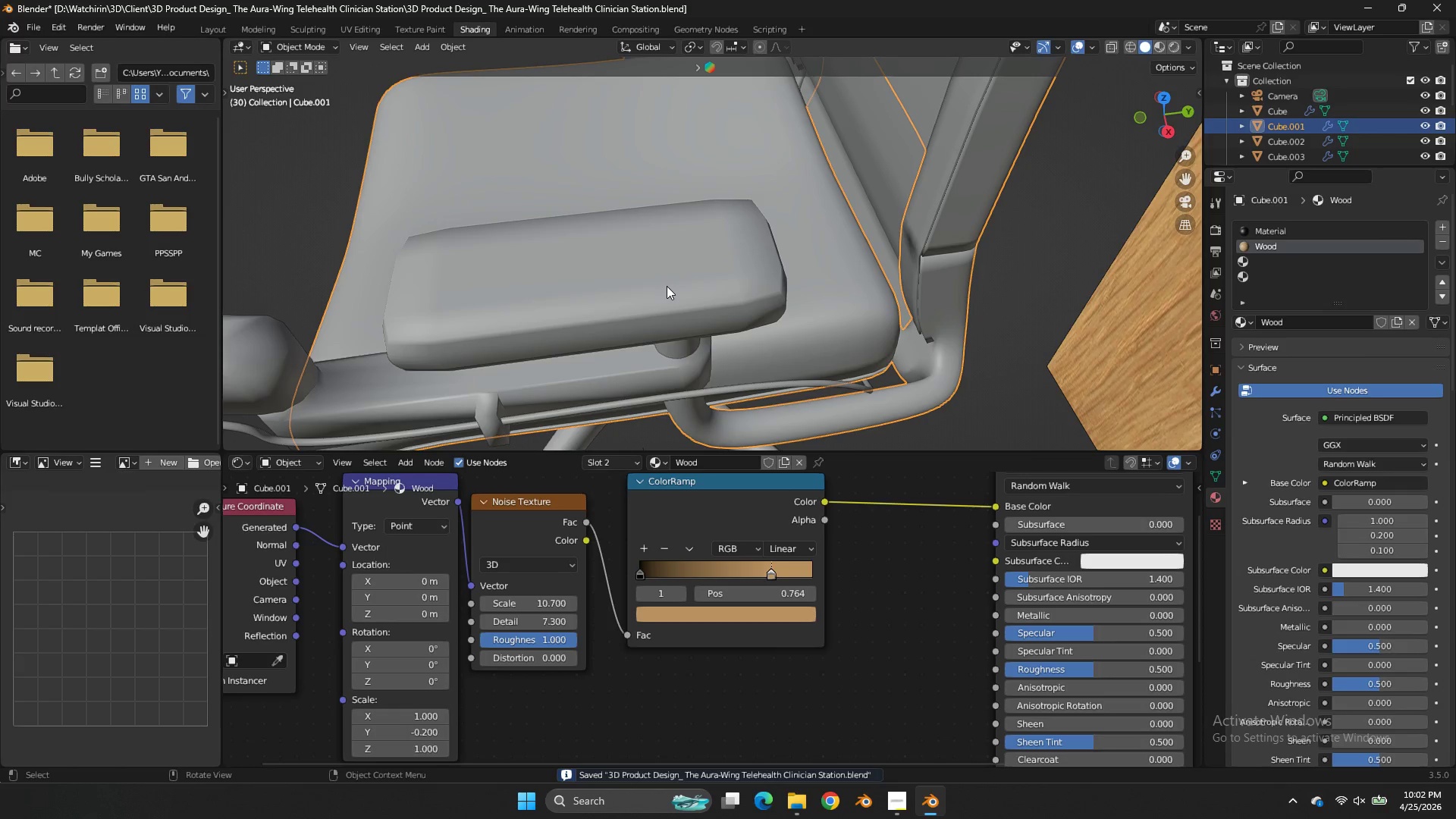 
left_click([667, 286])
 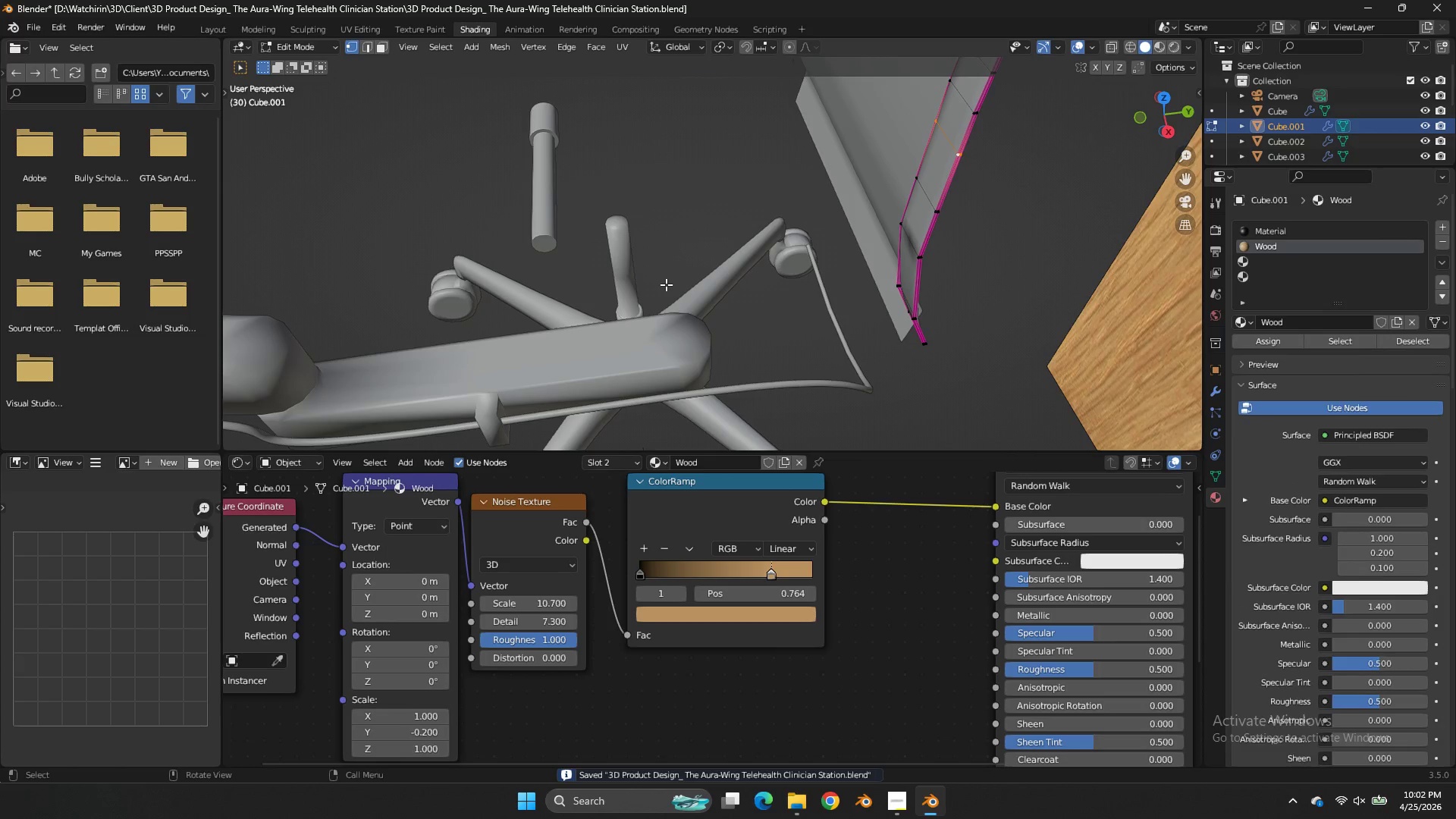 
key(Tab)
 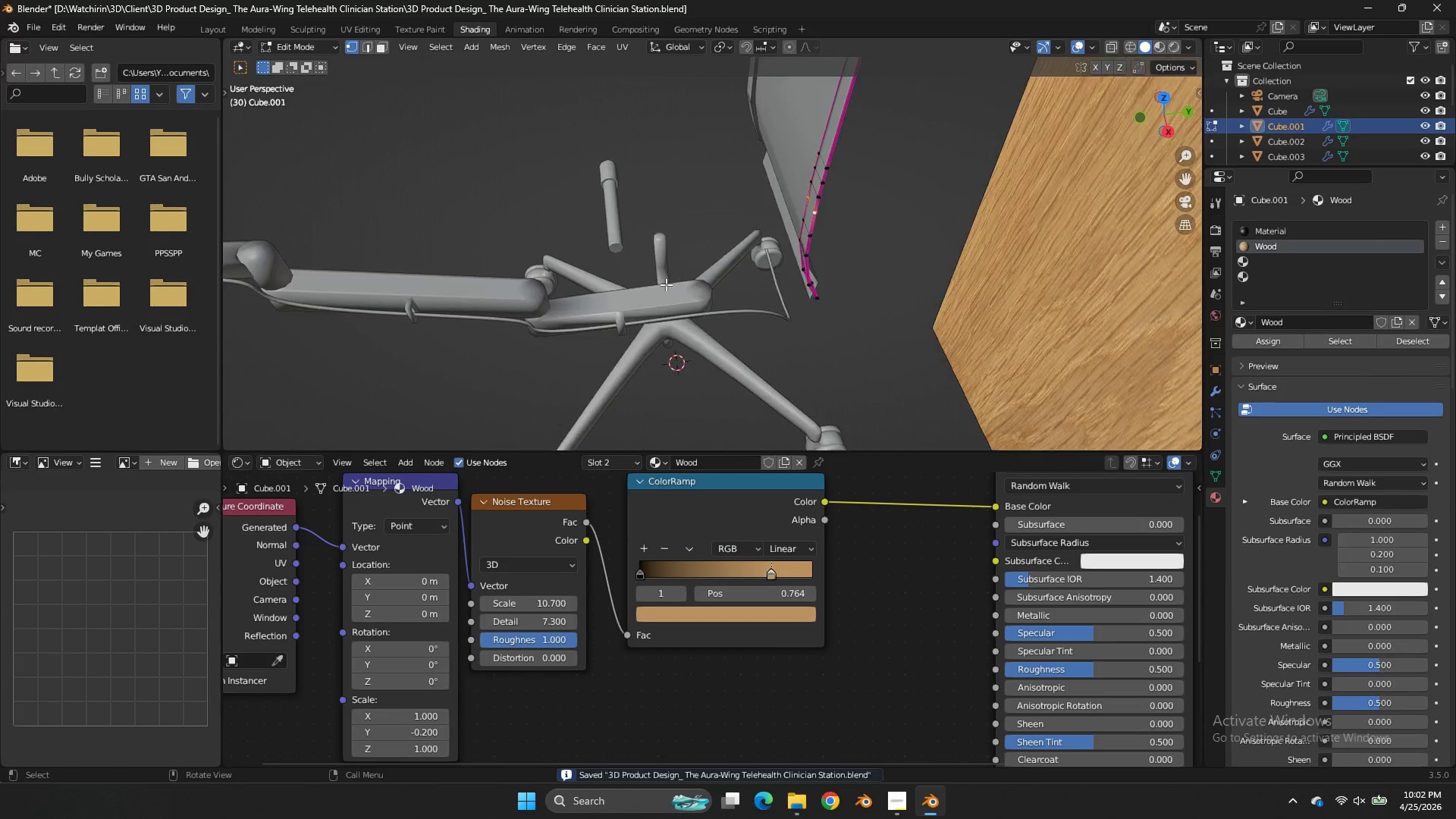 
scroll: coordinate [666, 284], scroll_direction: down, amount: 3.0
 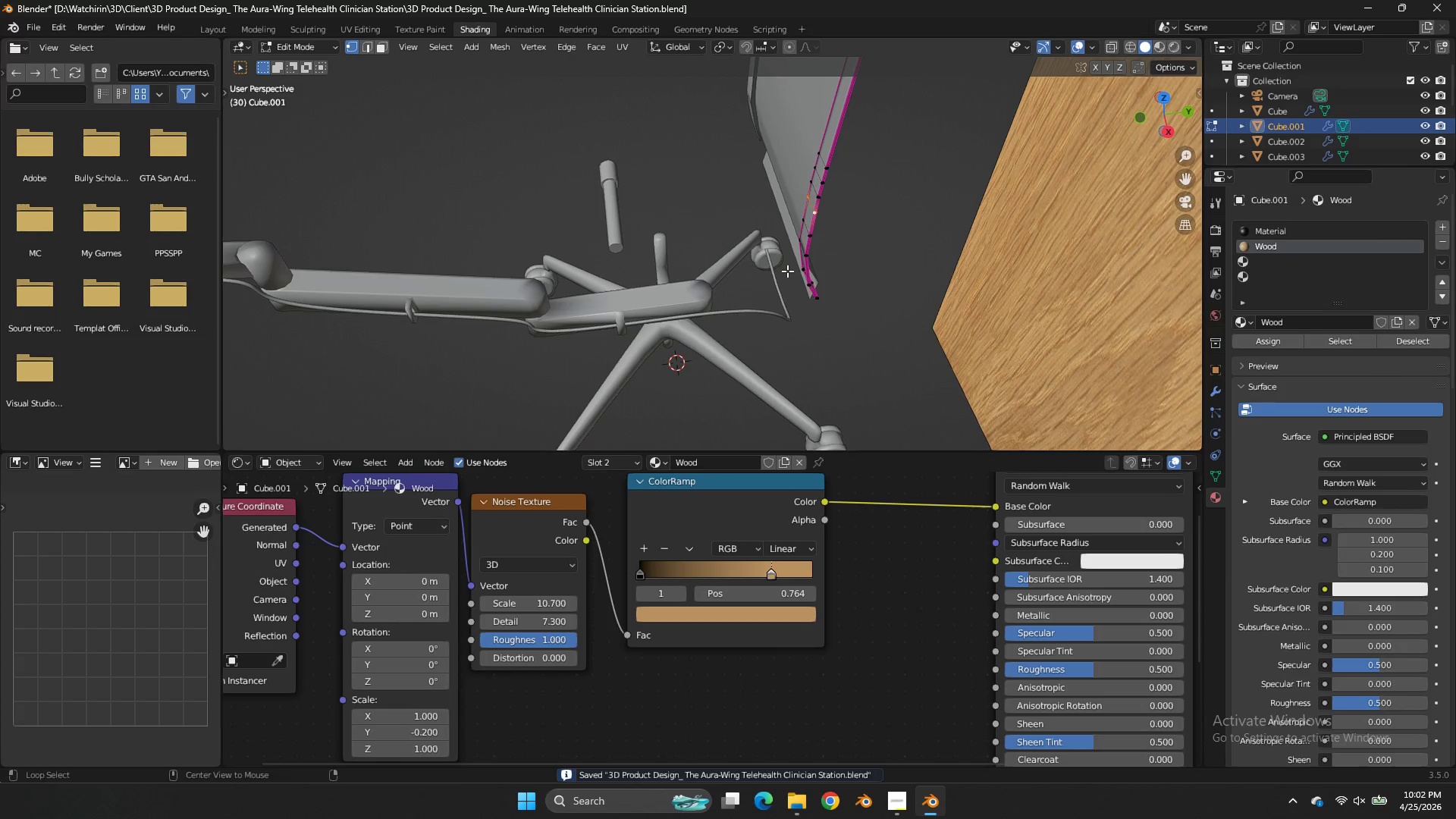 
key(Alt+H)
 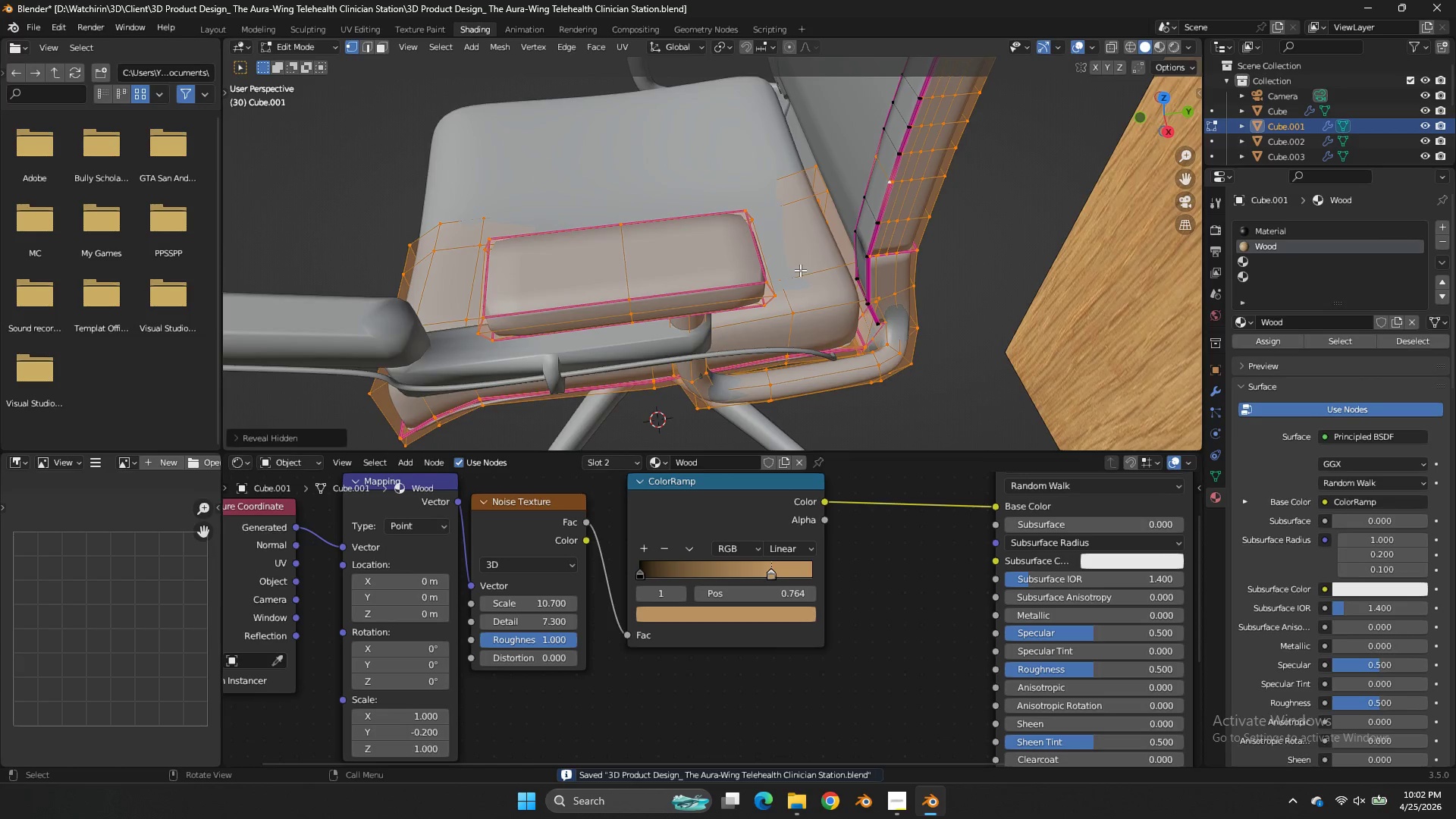 
key(Tab)
 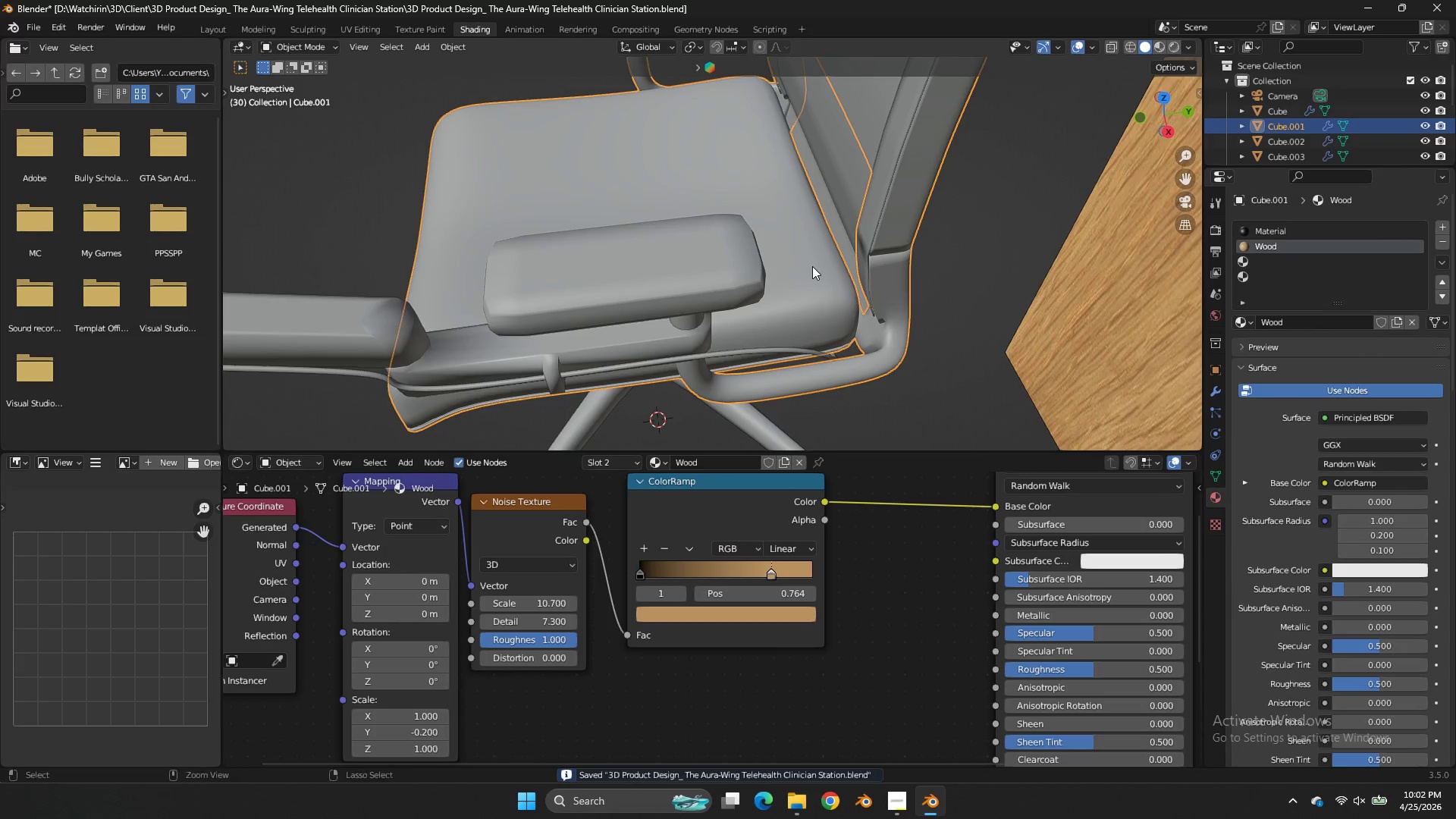 
scroll: coordinate [800, 270], scroll_direction: up, amount: 2.0
 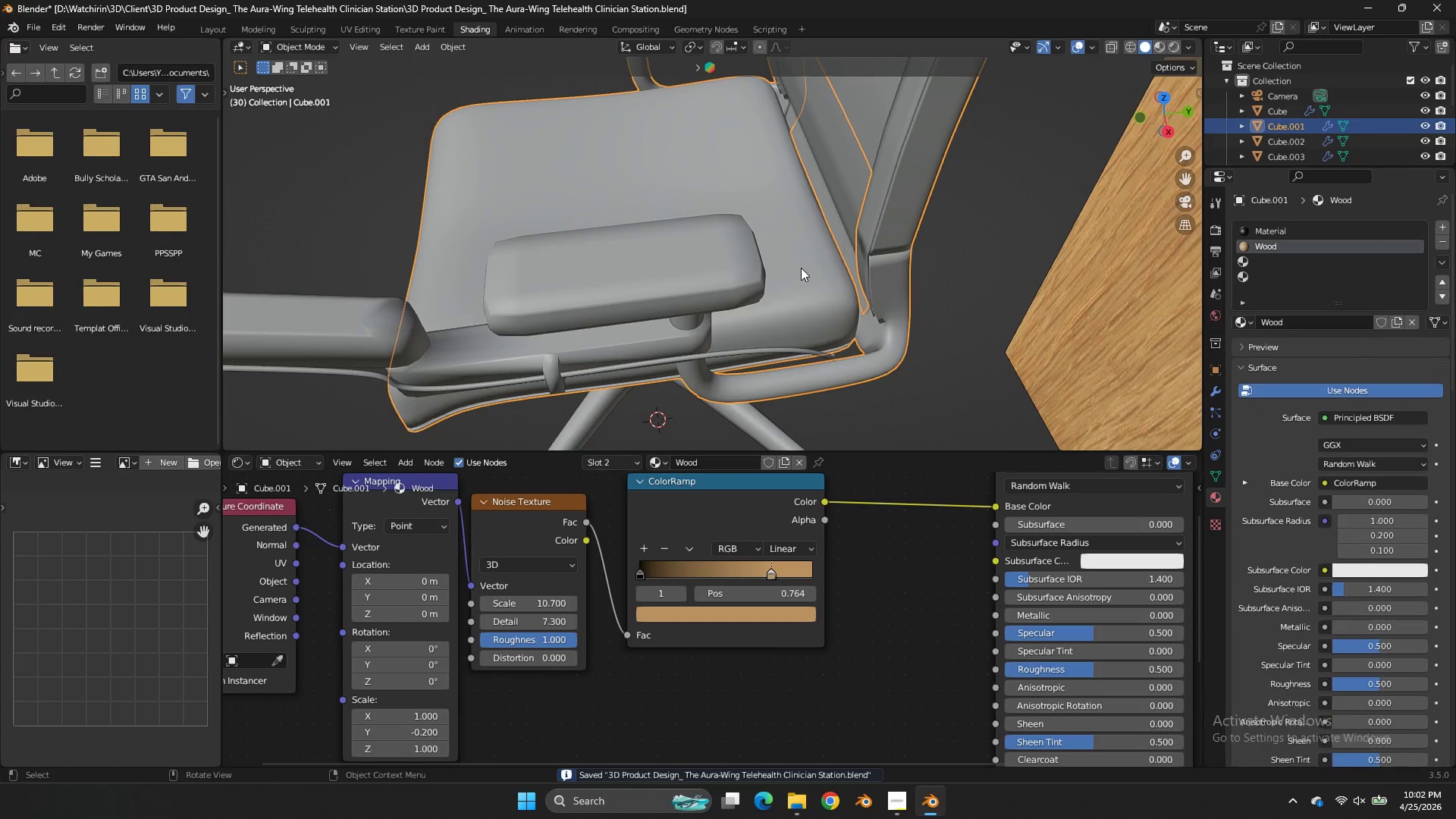 
key(Control+ControlLeft)
 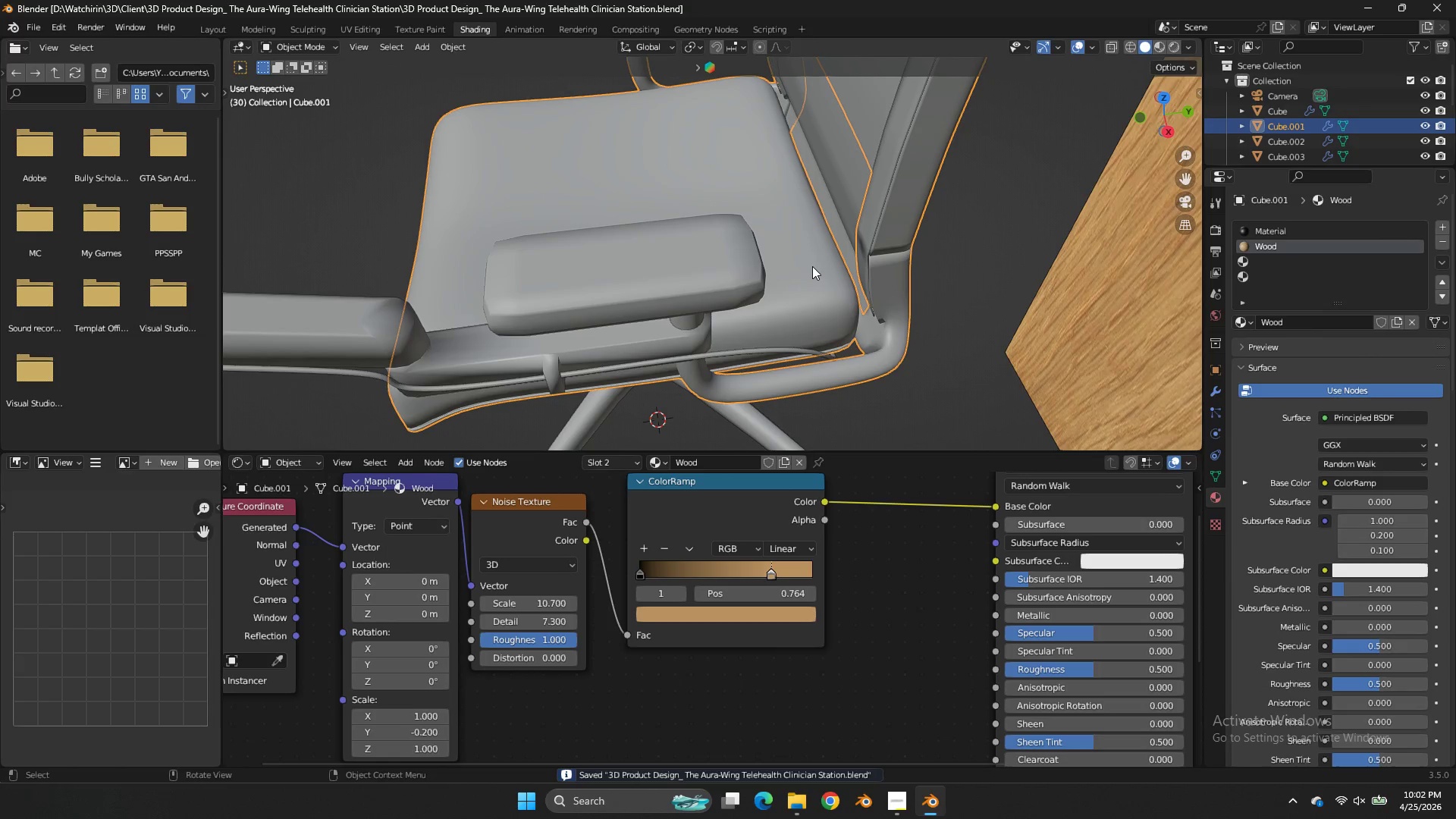 
key(Control+S)
 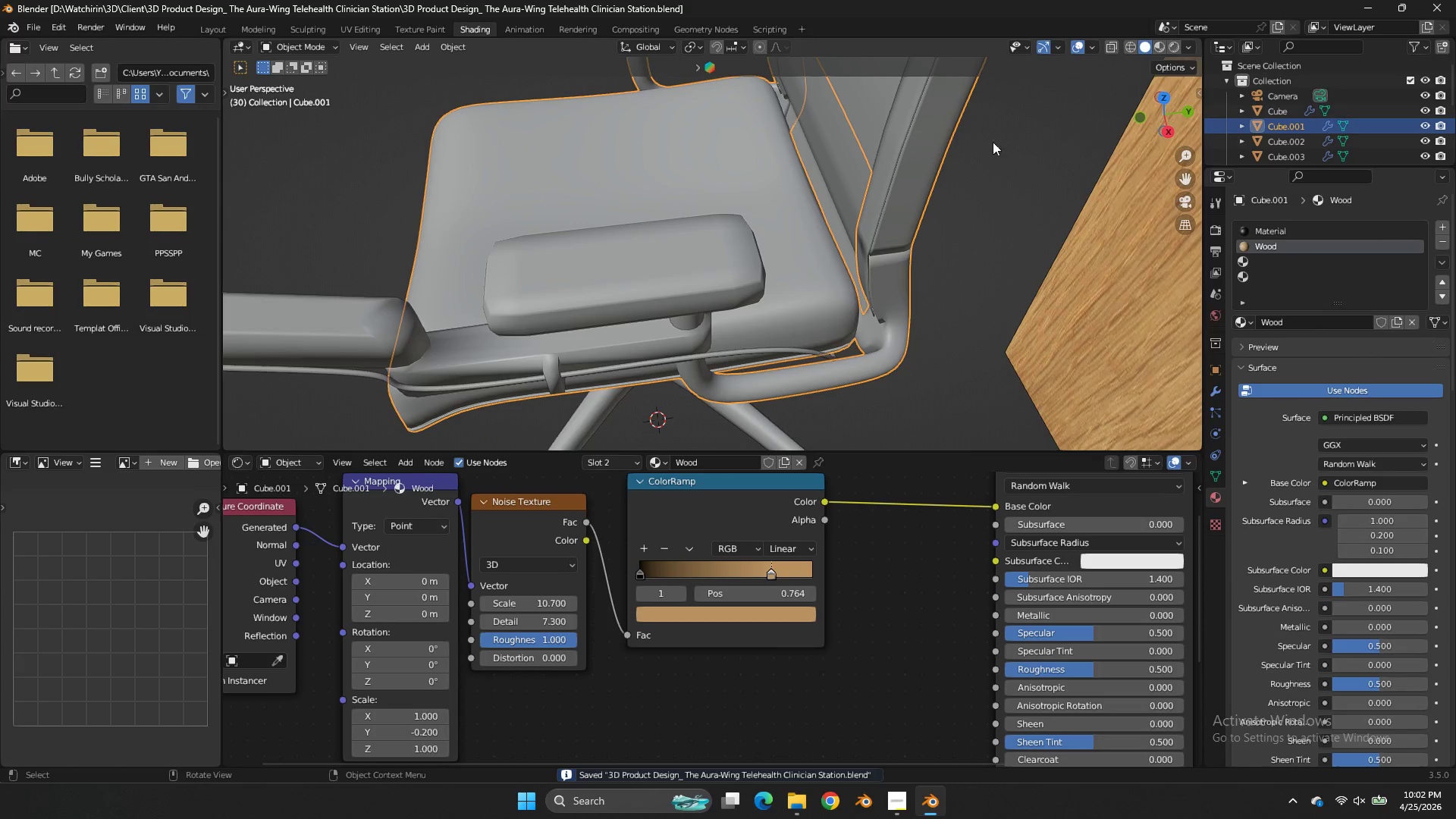 
left_click_drag(start_coordinate=[1167, 123], to_coordinate=[1169, 117])
 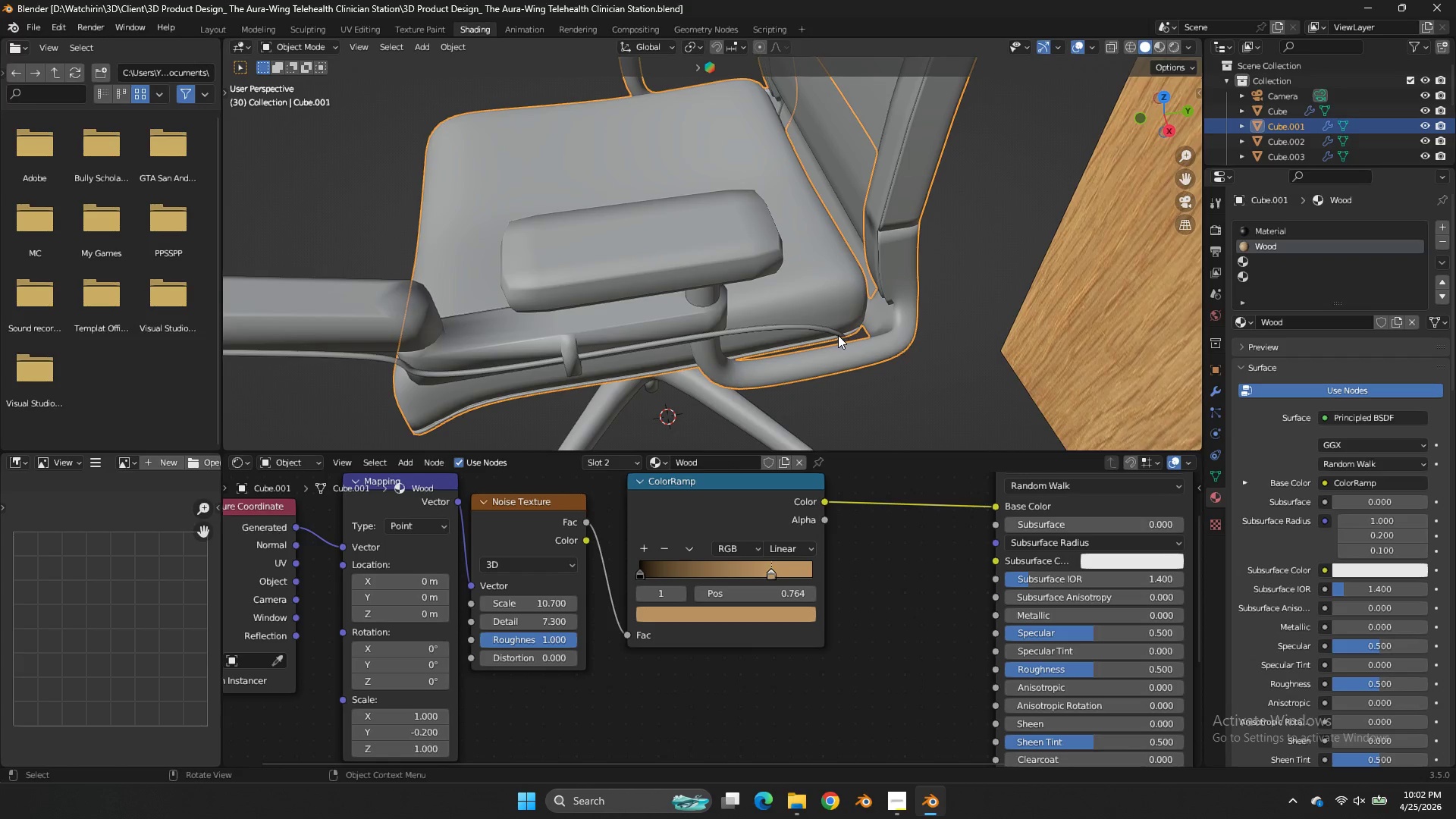 
left_click([838, 335])
 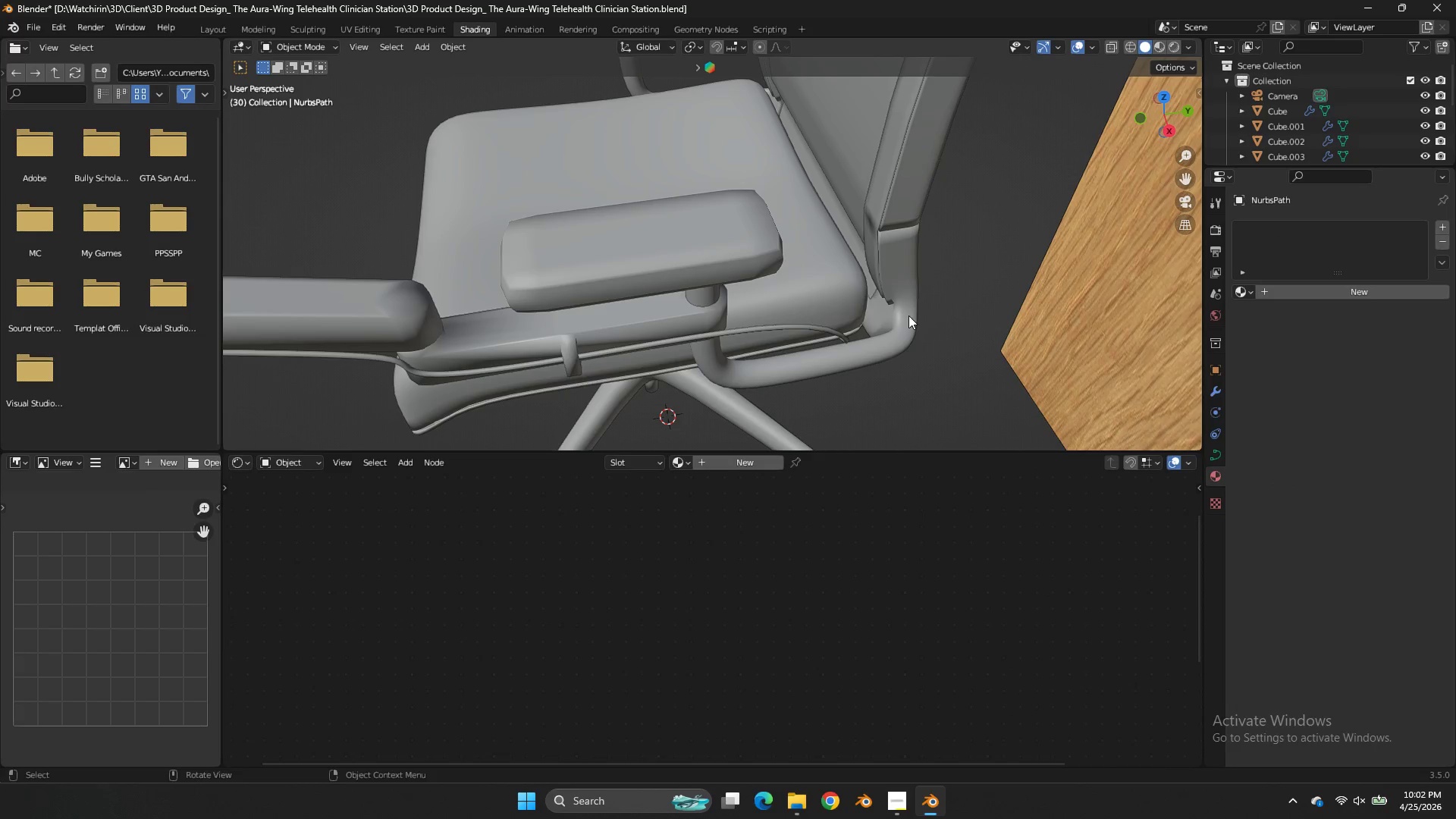 
double_click([908, 315])
 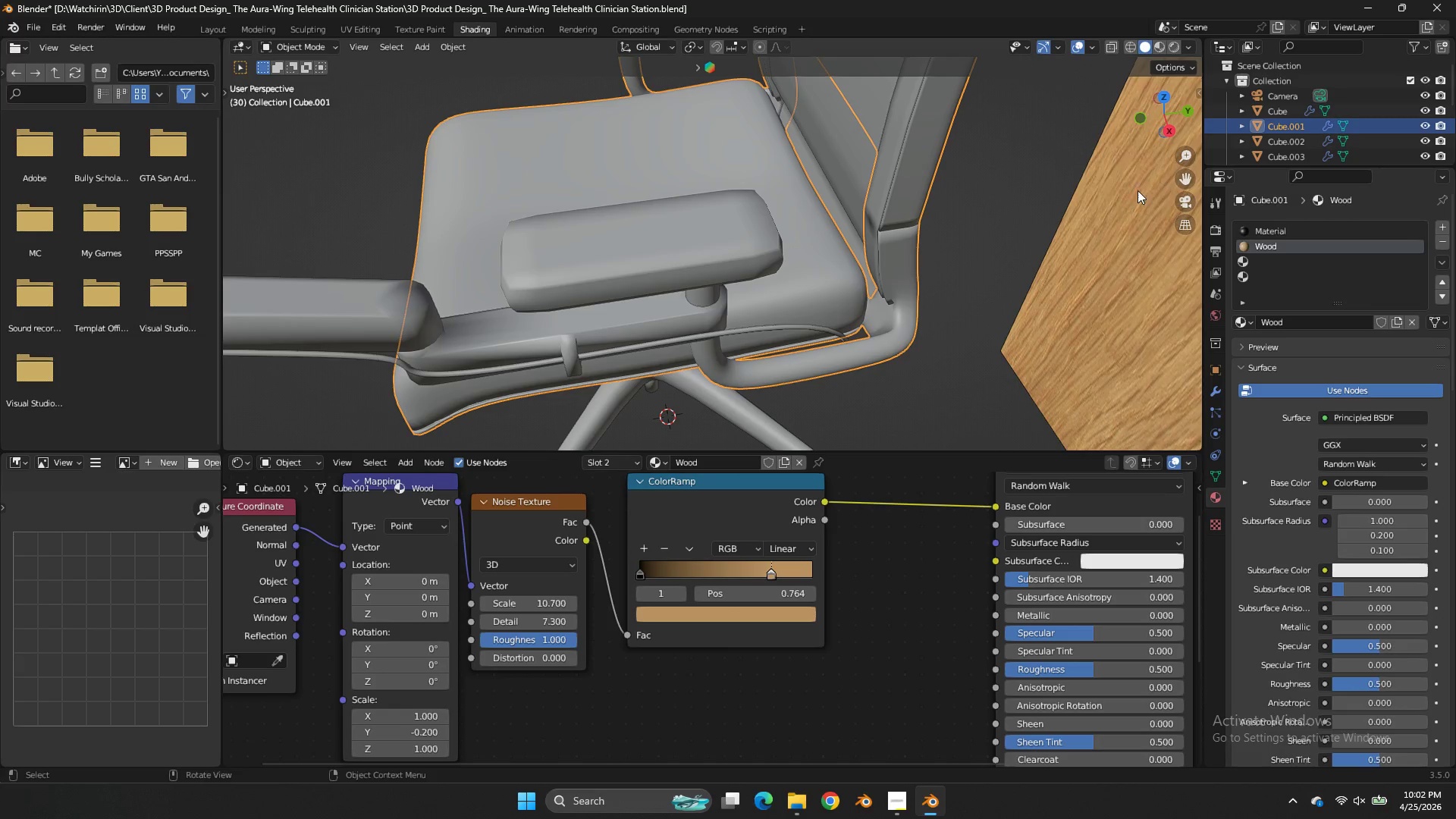 
left_click([1178, 187])
 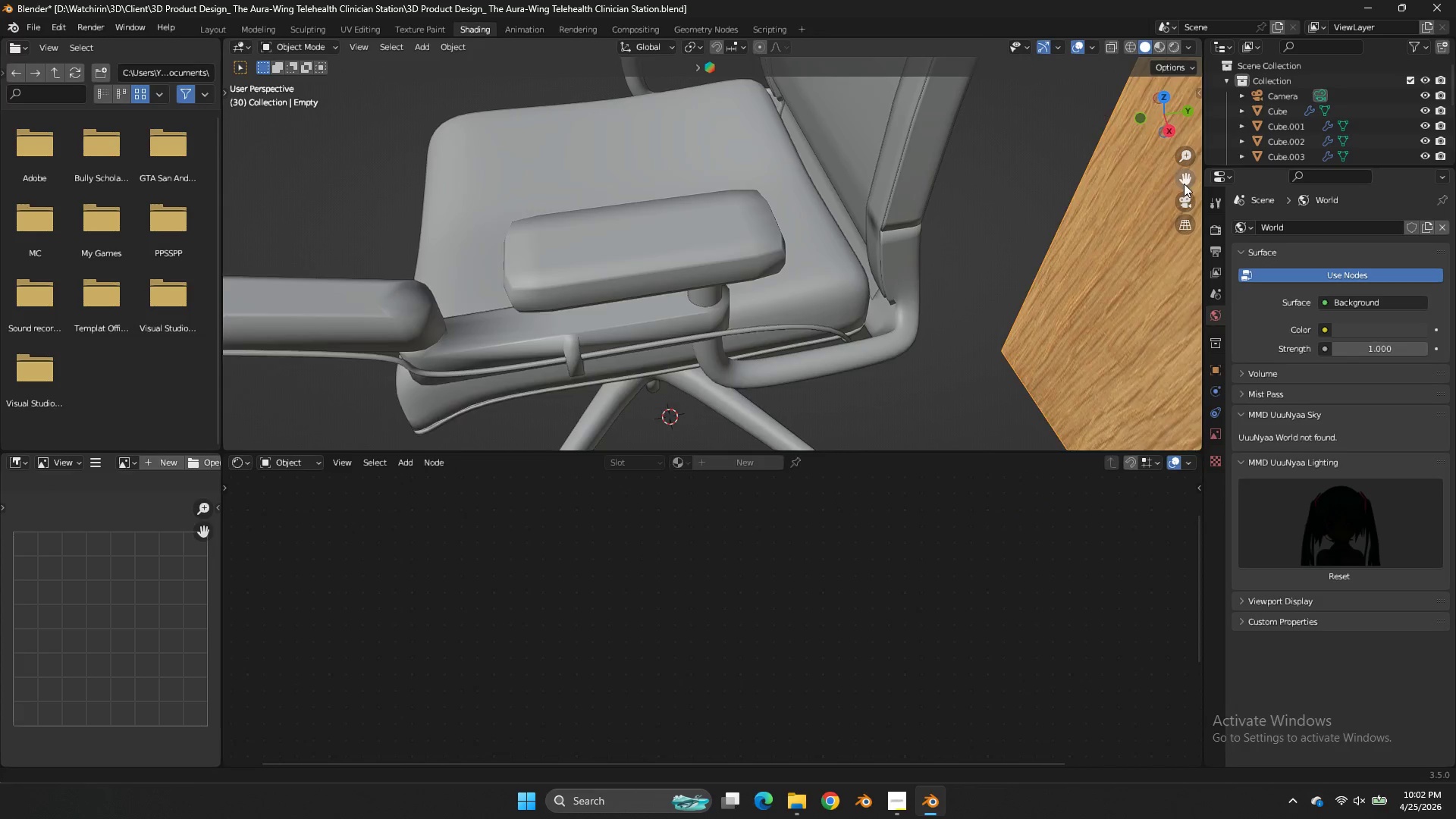 
left_click_drag(start_coordinate=[1182, 184], to_coordinate=[1158, 224])
 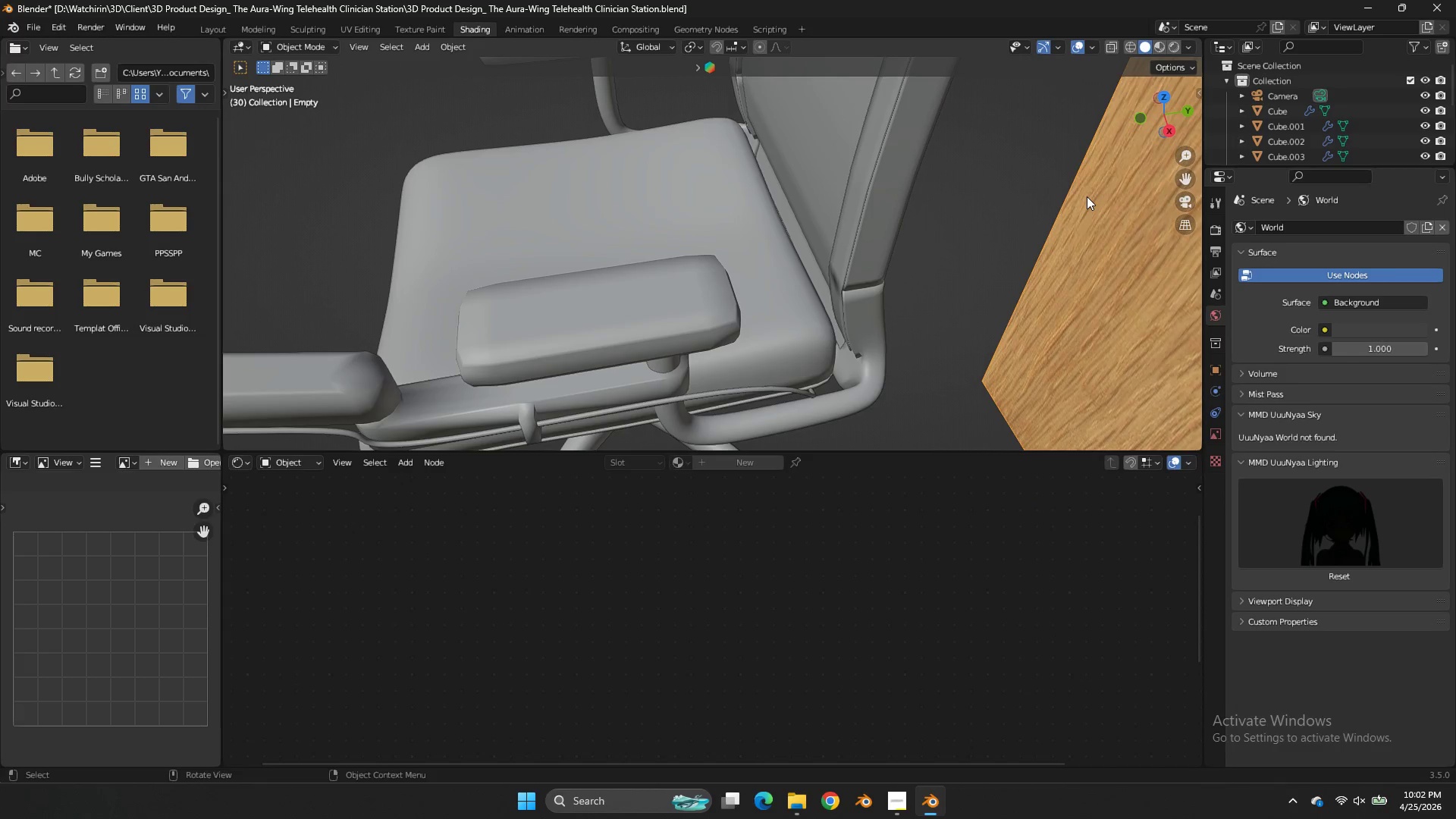 
left_click([1087, 196])
 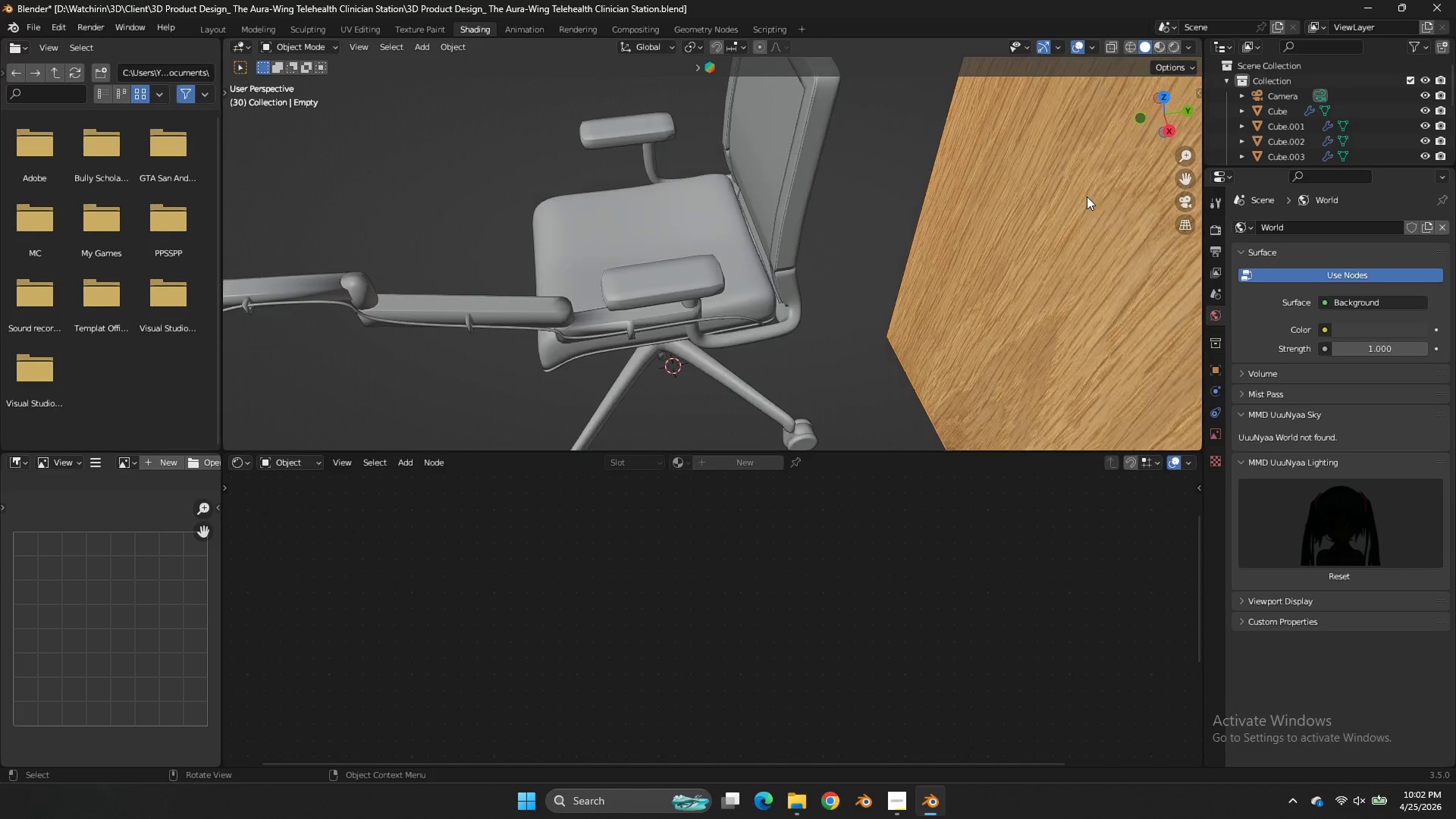 
scroll: coordinate [937, 190], scroll_direction: down, amount: 7.0
 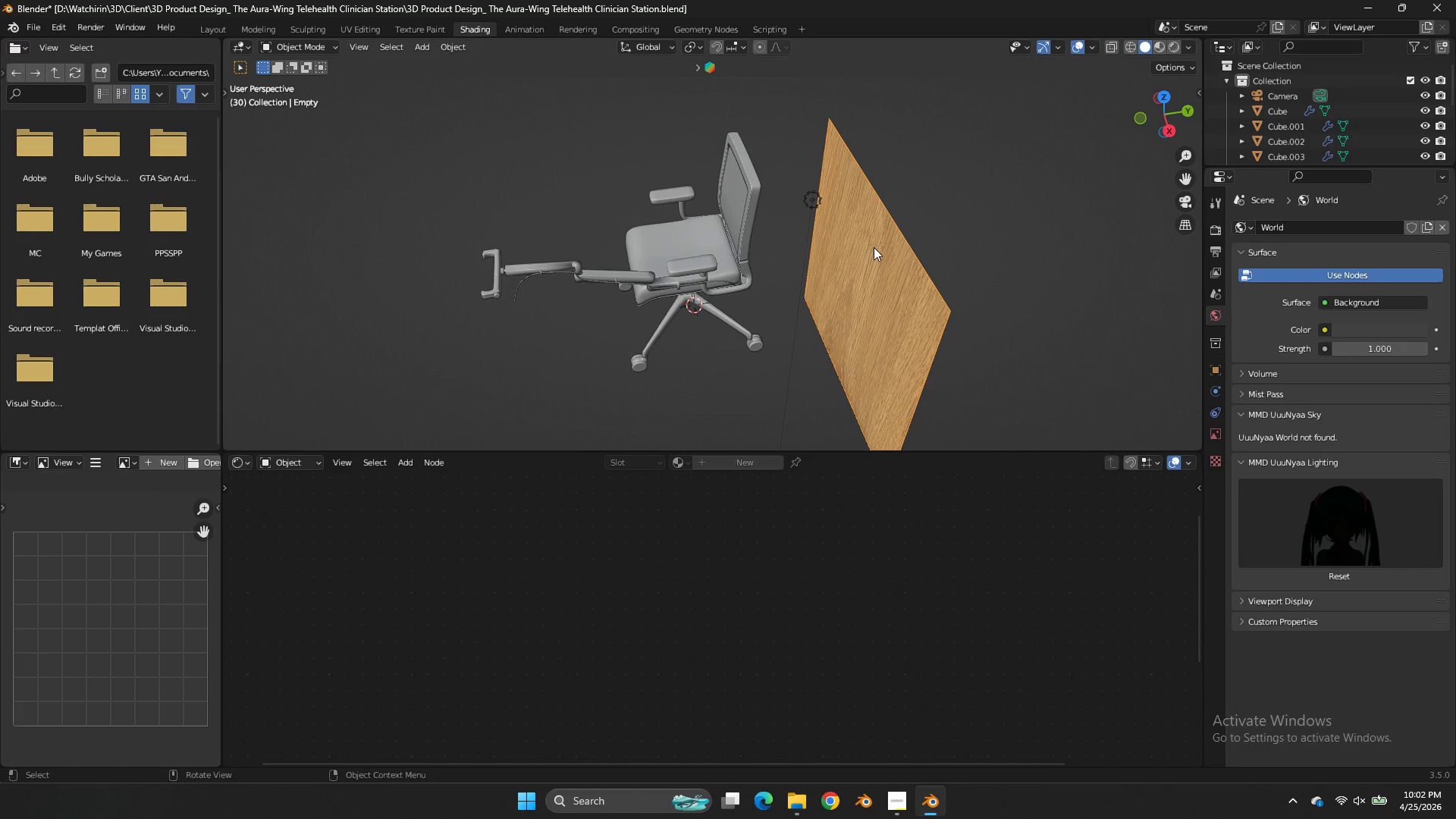 
double_click([874, 247])
 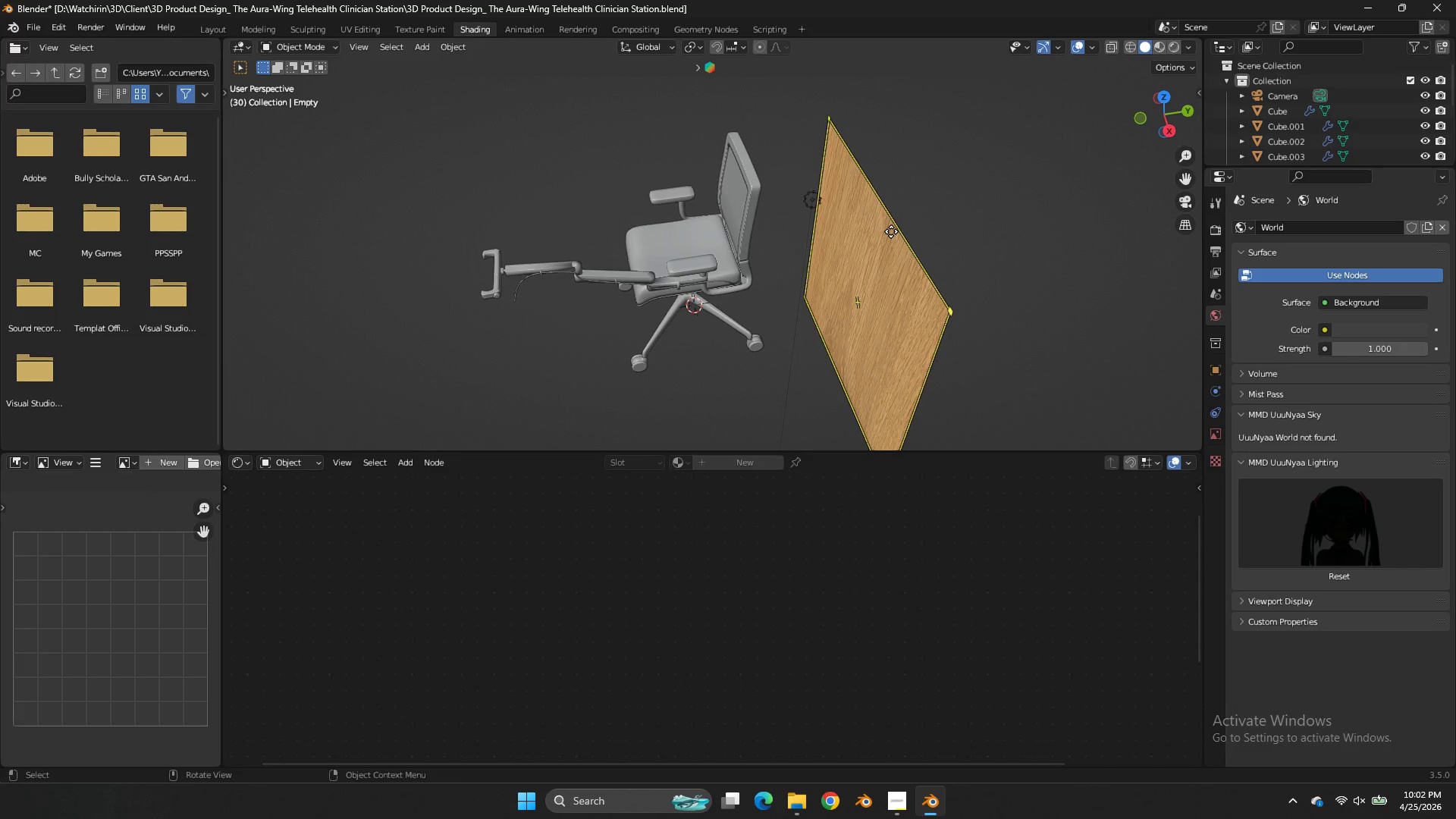 
left_click([891, 231])
 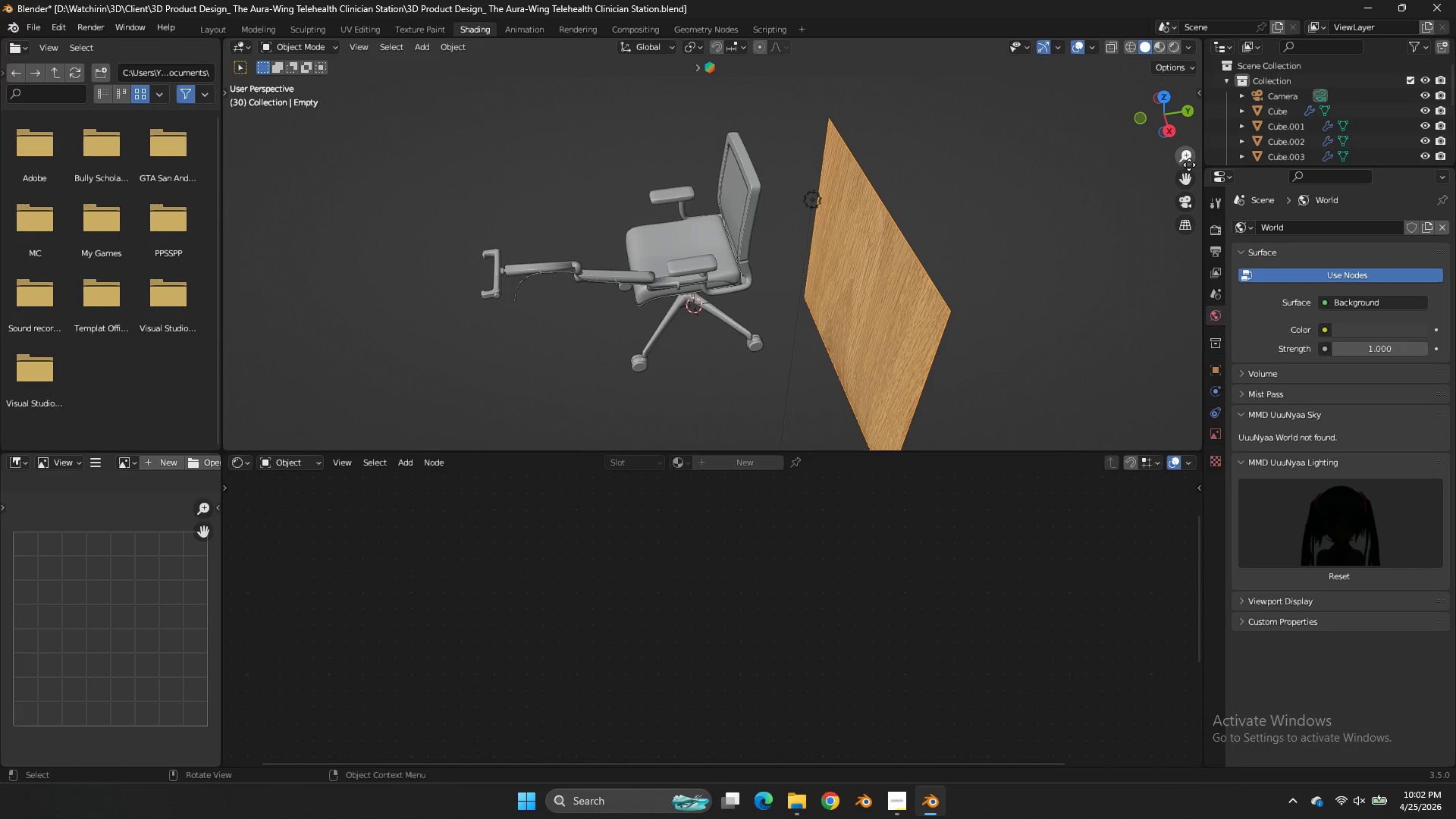 
left_click_drag(start_coordinate=[1191, 170], to_coordinate=[1196, 149])
 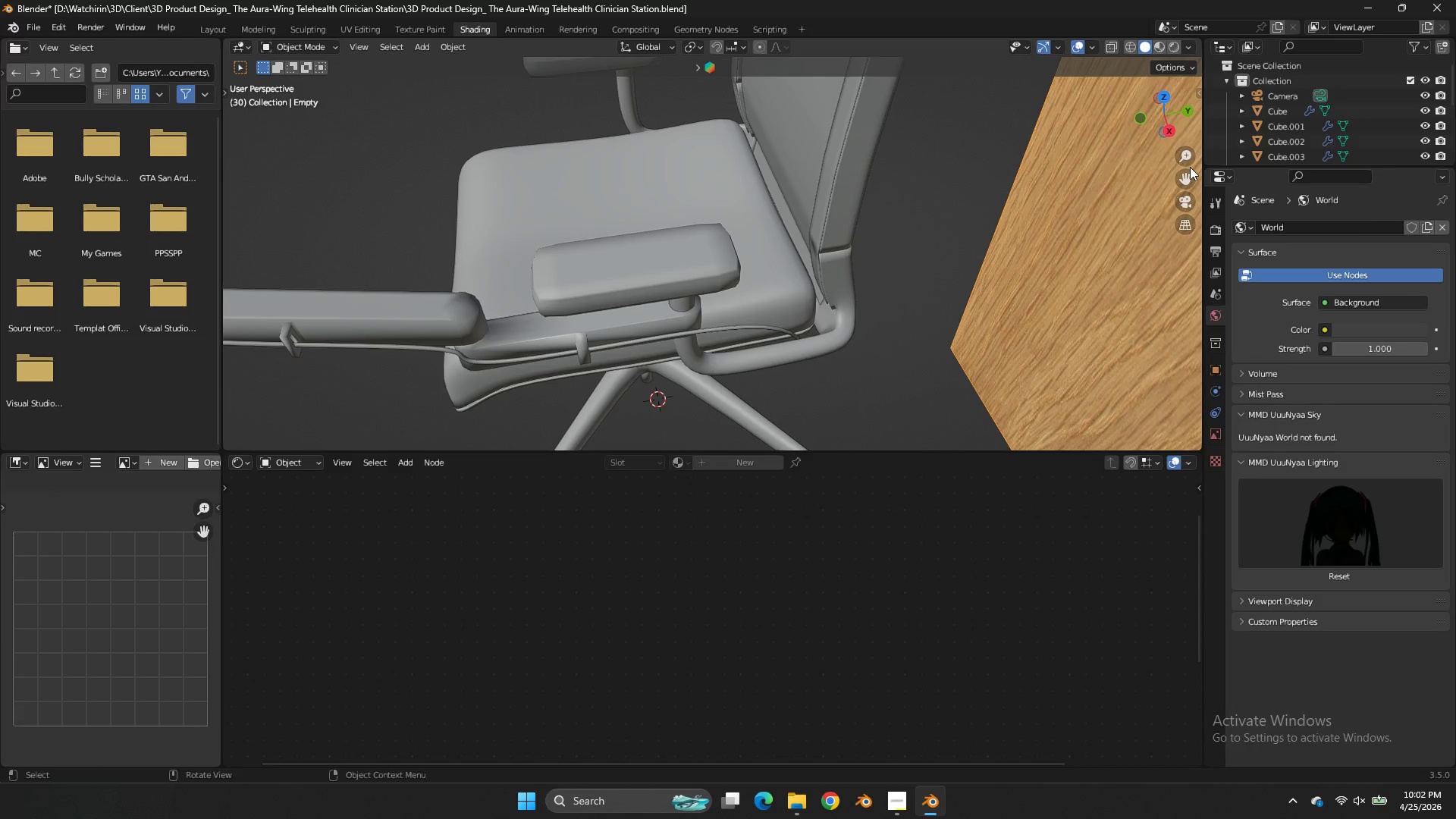 
scroll: coordinate [1189, 170], scroll_direction: up, amount: 6.0
 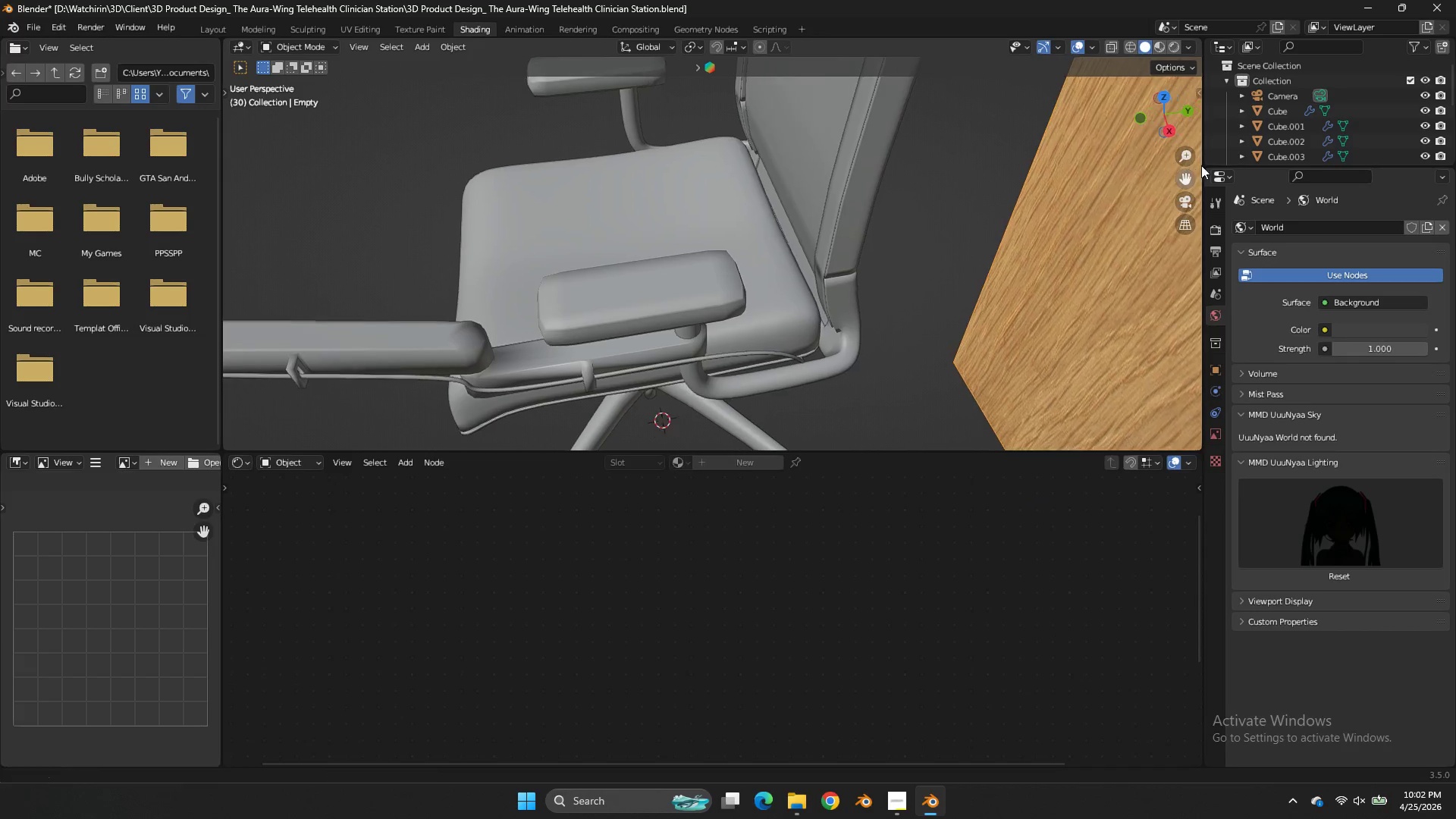 
wait(9.06)
 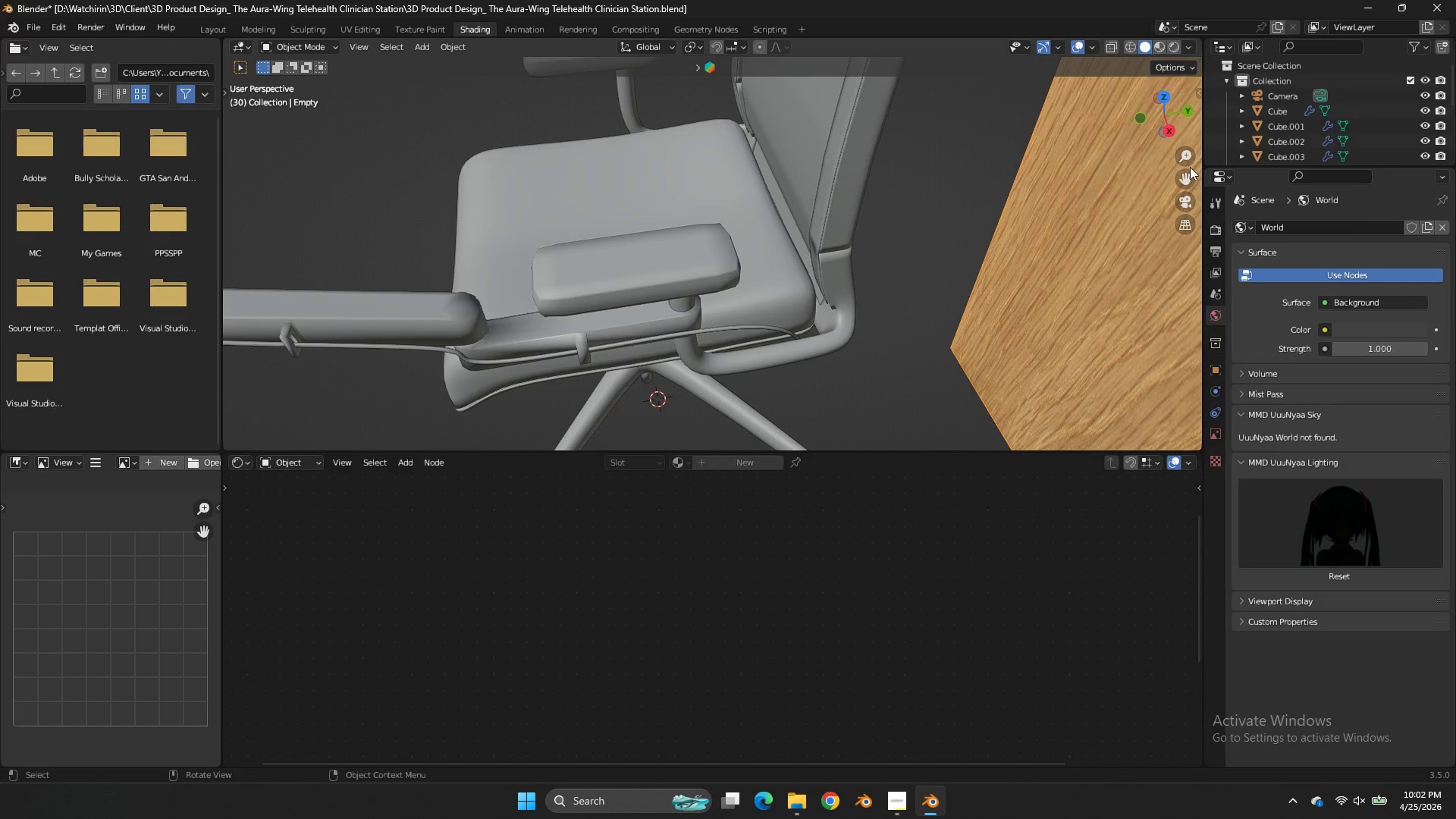 
left_click_drag(start_coordinate=[1185, 171], to_coordinate=[1117, 242])
 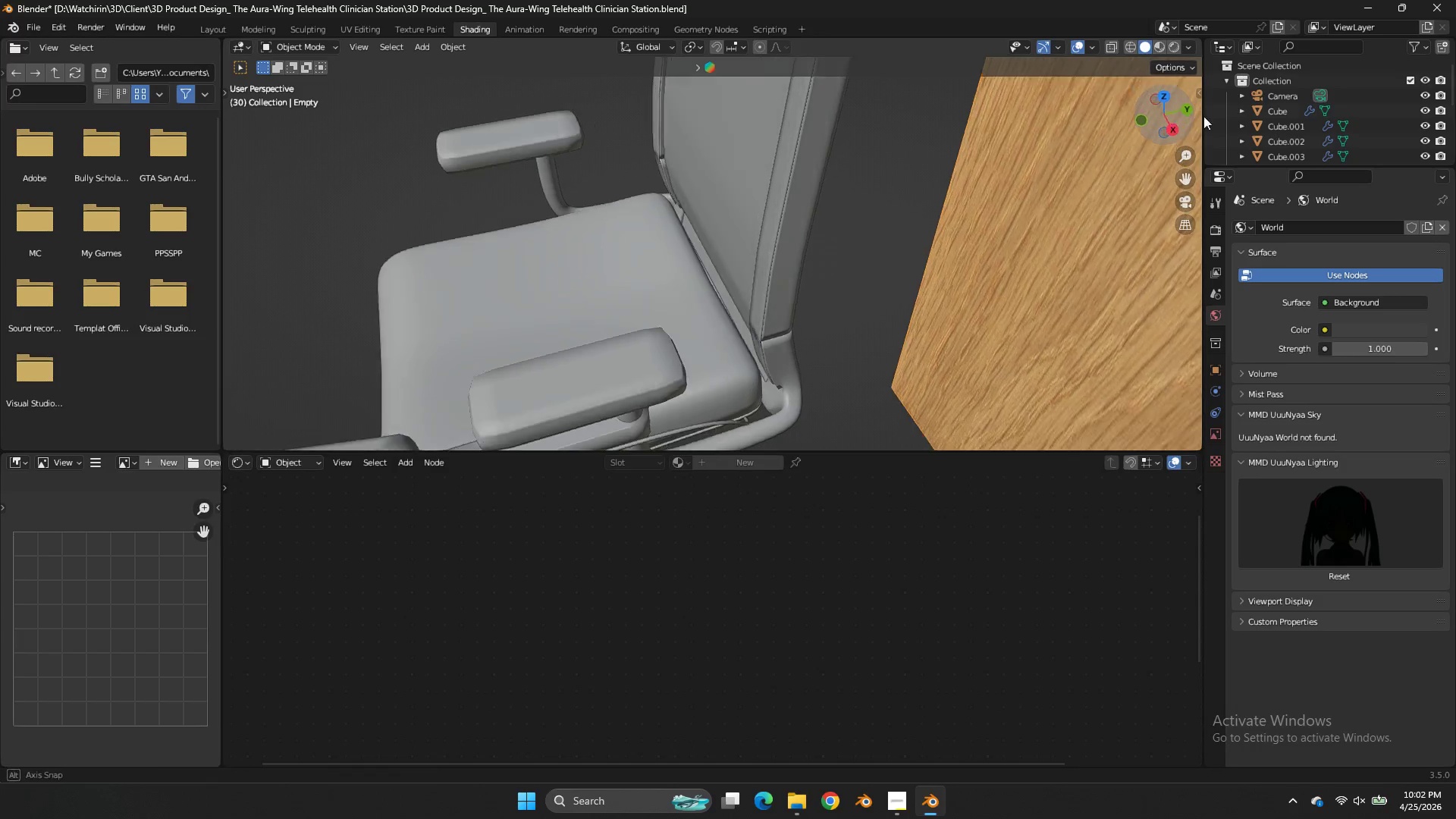 
left_click_drag(start_coordinate=[1173, 121], to_coordinate=[243, 111])
 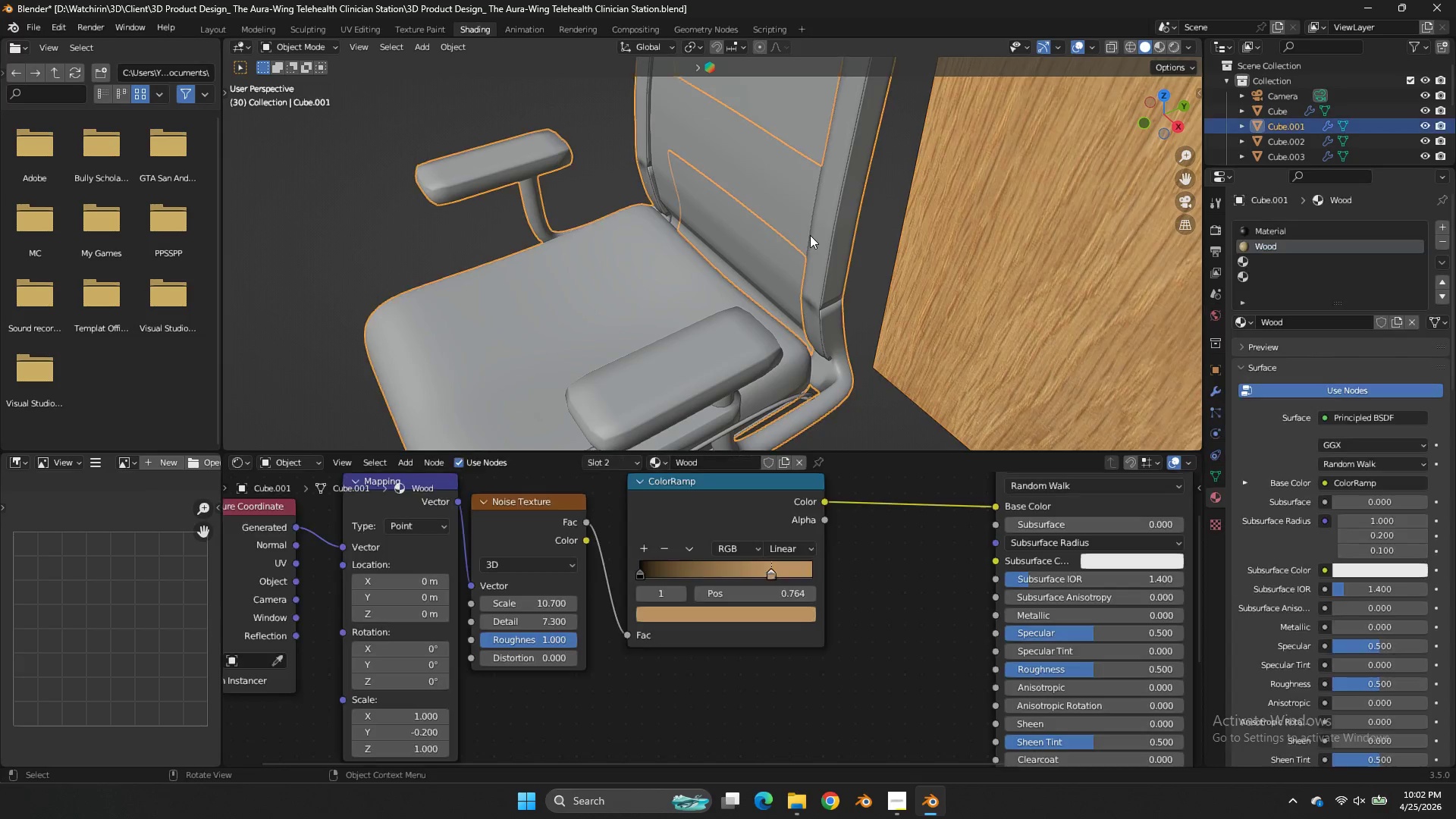 
left_click([810, 235])
 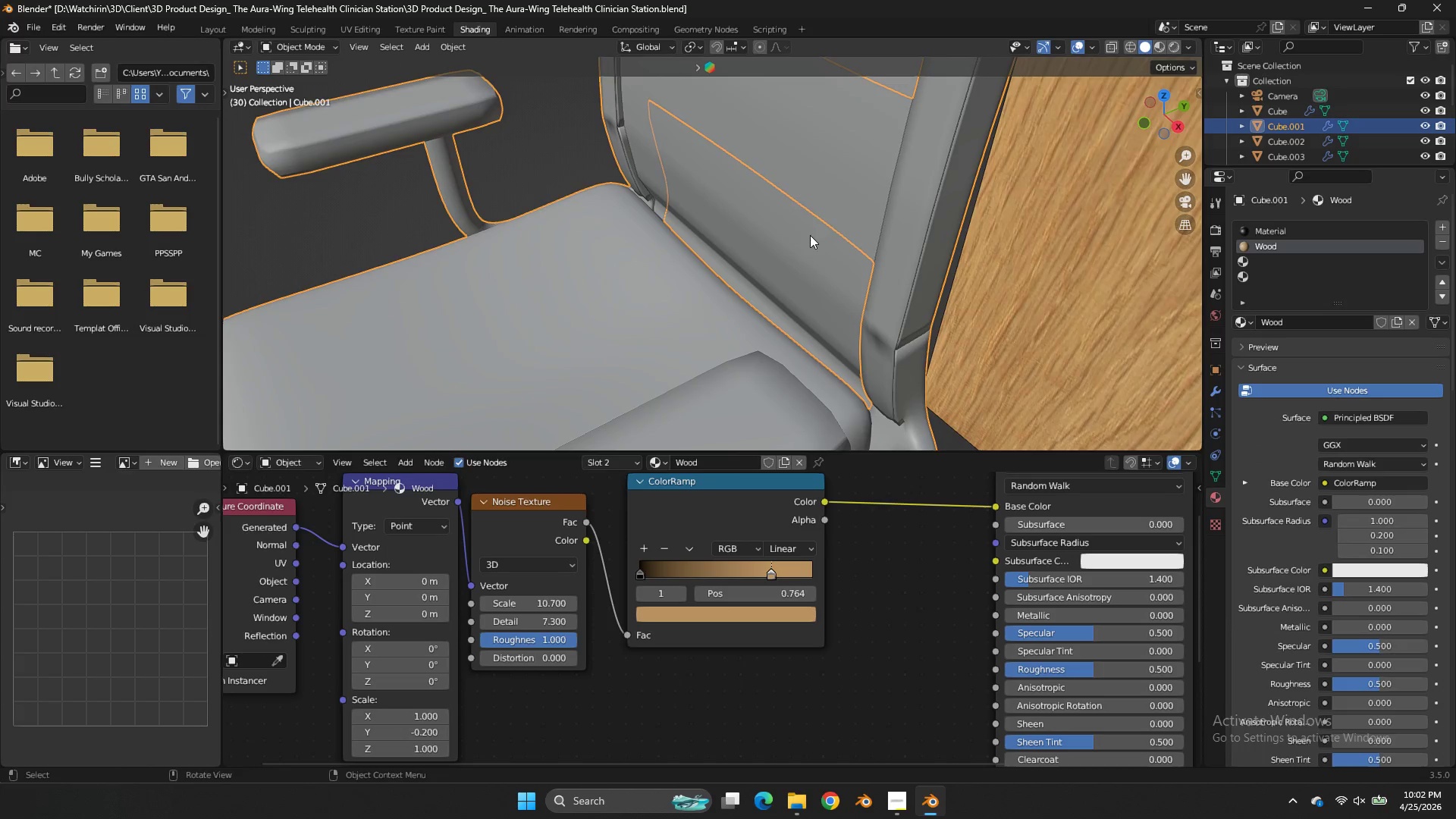 
key(Tab)
 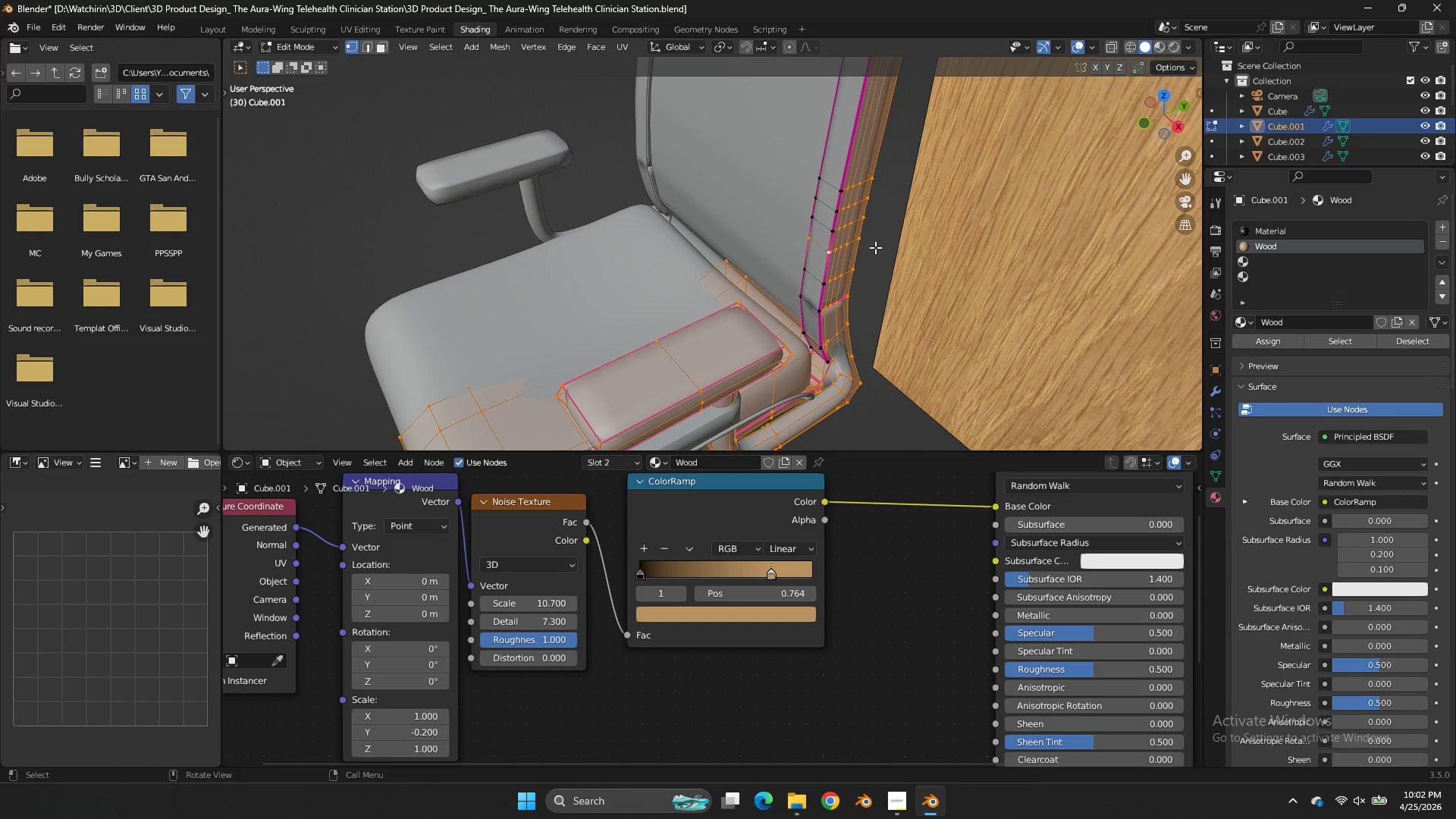 
scroll: coordinate [810, 235], scroll_direction: up, amount: 2.0
 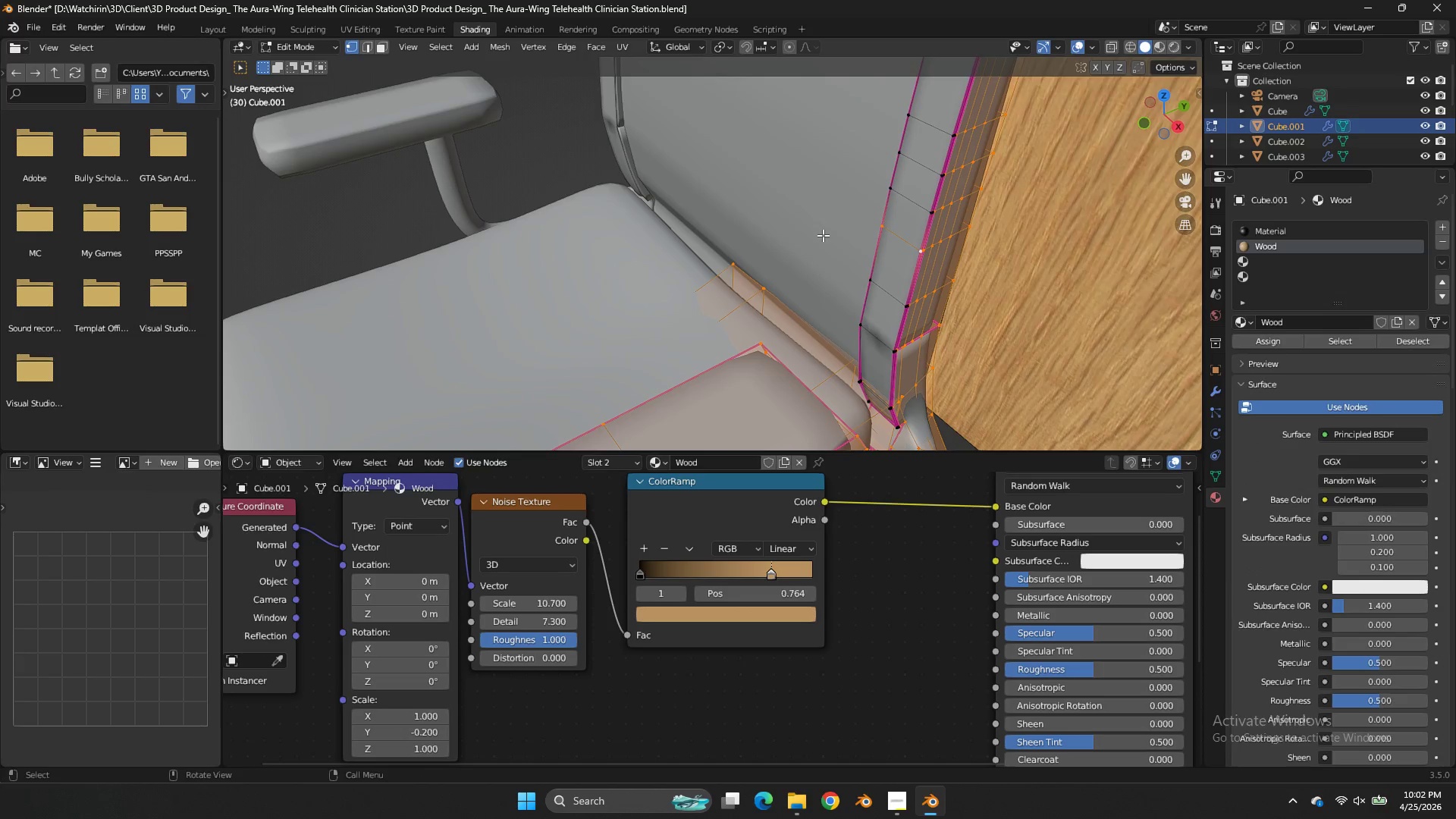 
hold_key(key=AltLeft, duration=0.69)
 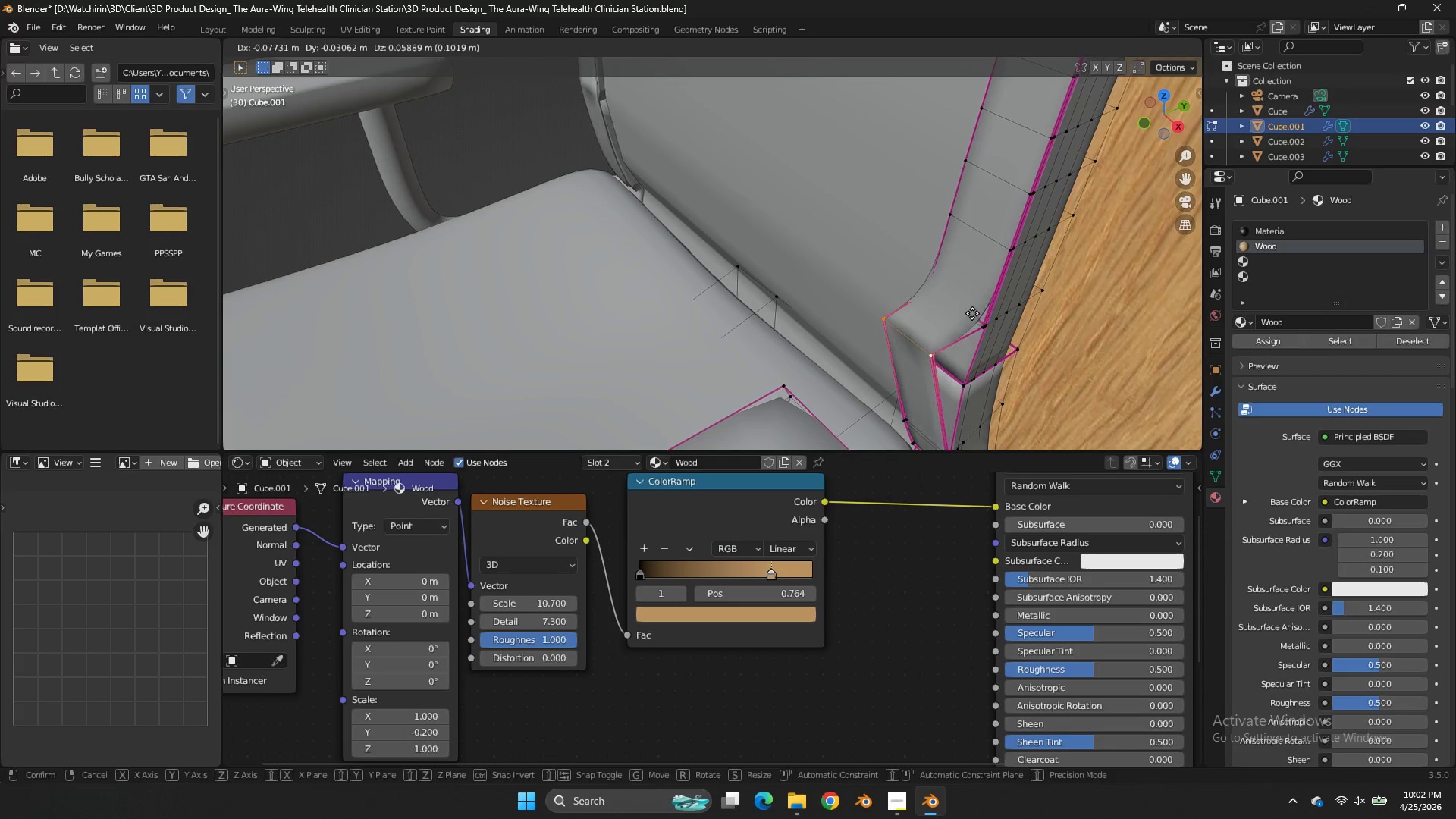 
scroll: coordinate [883, 256], scroll_direction: up, amount: 1.0
 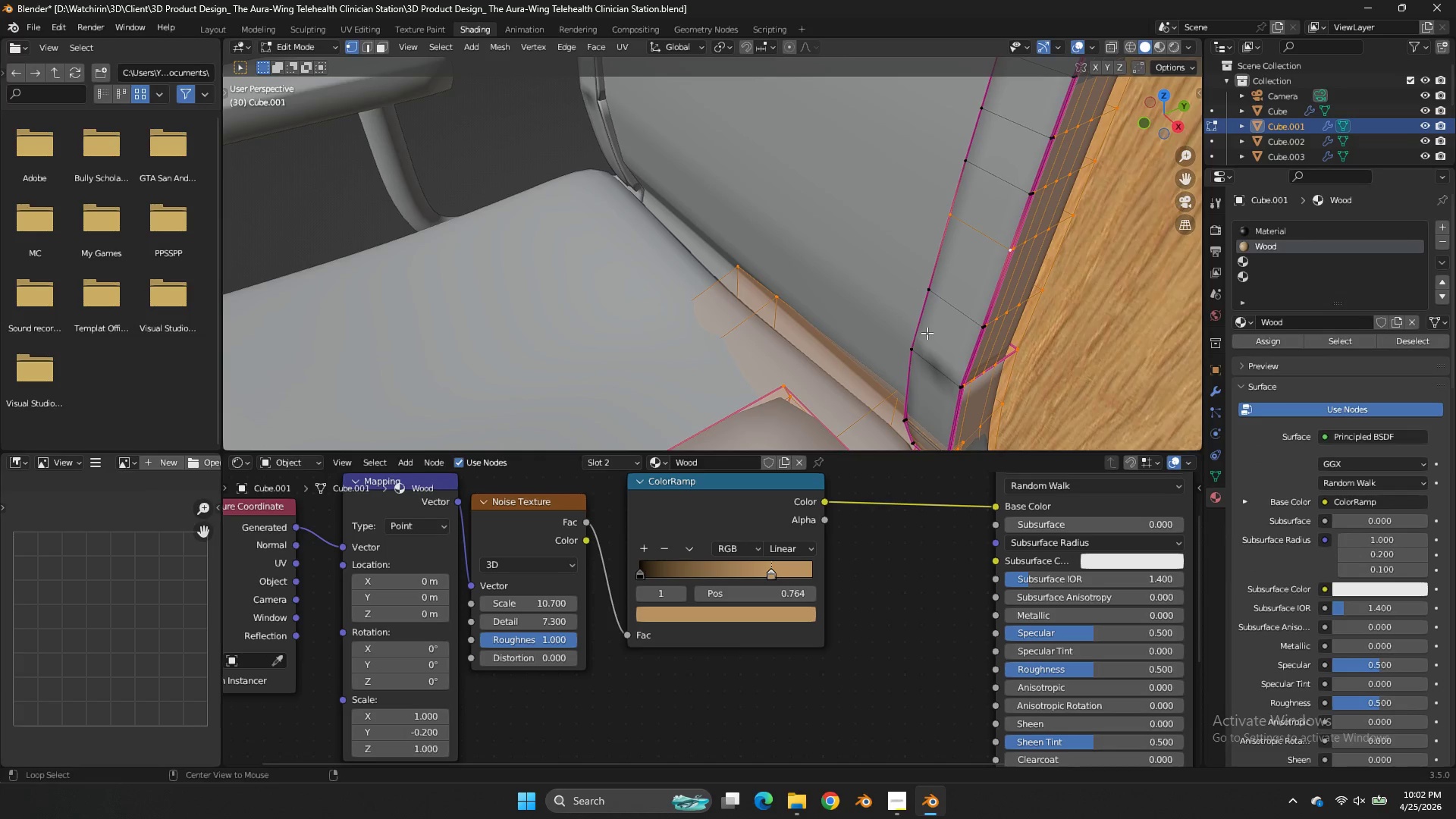 
left_click([945, 366])
 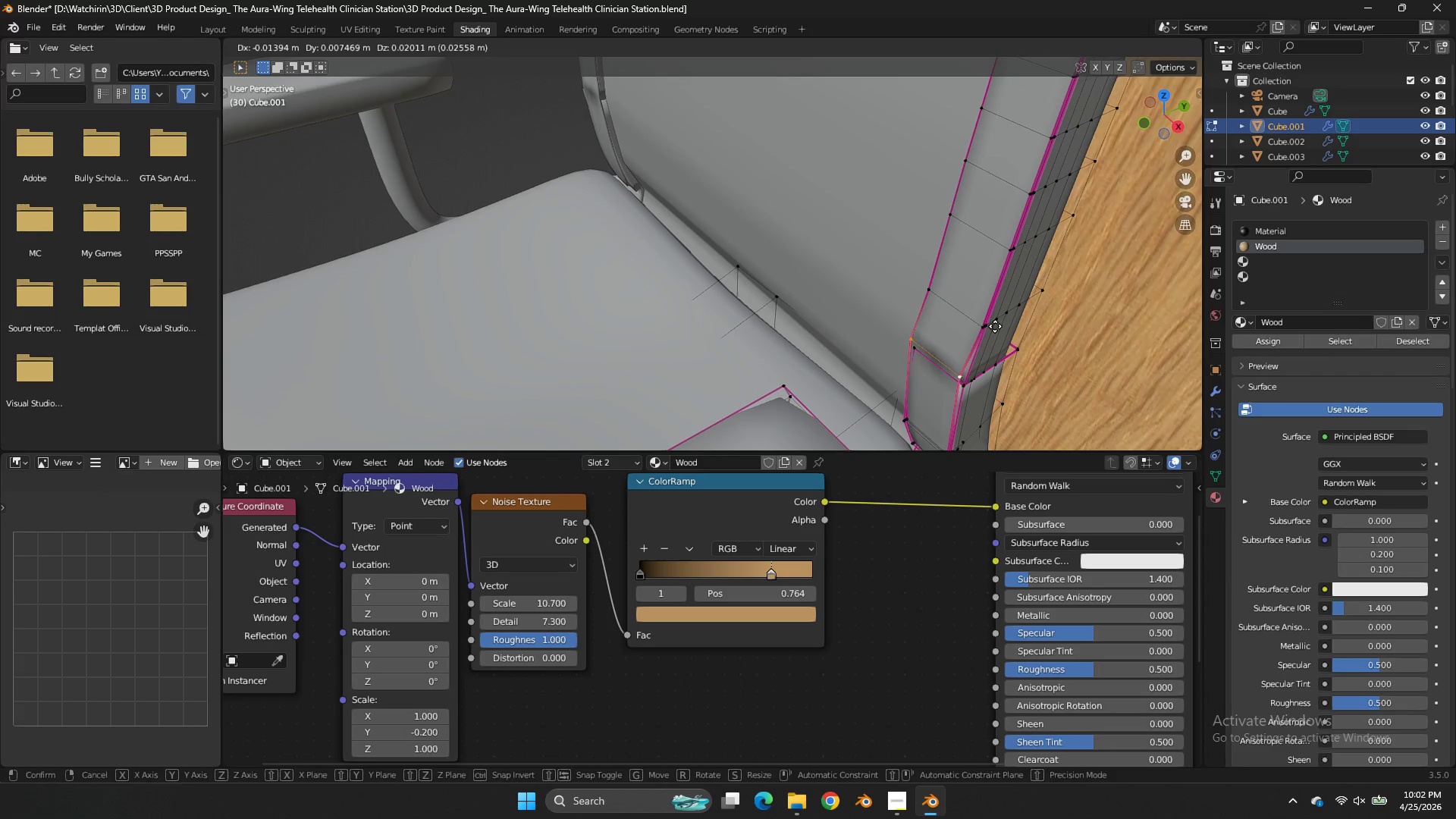 
key(G)
 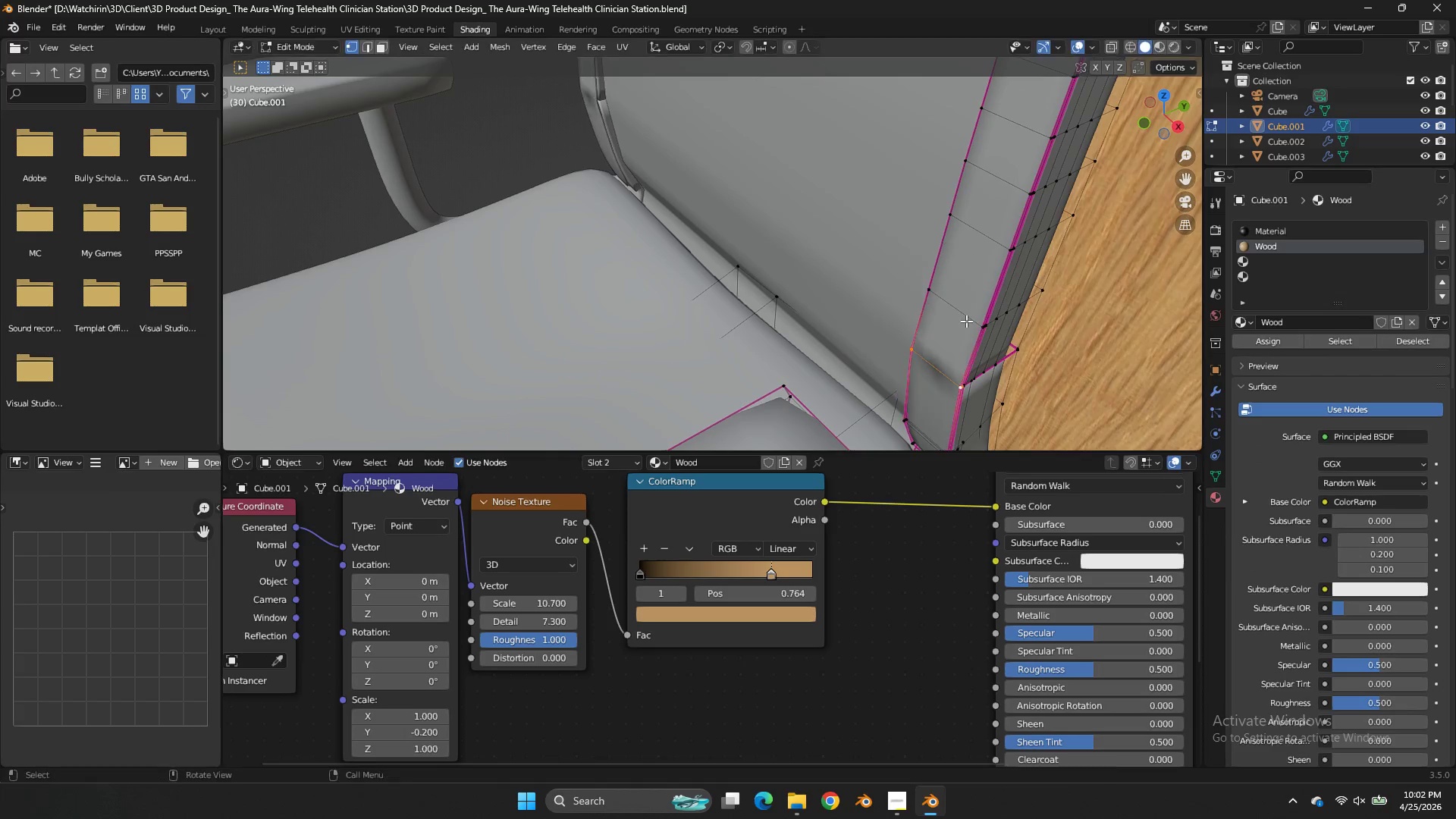 
right_click([966, 321])
 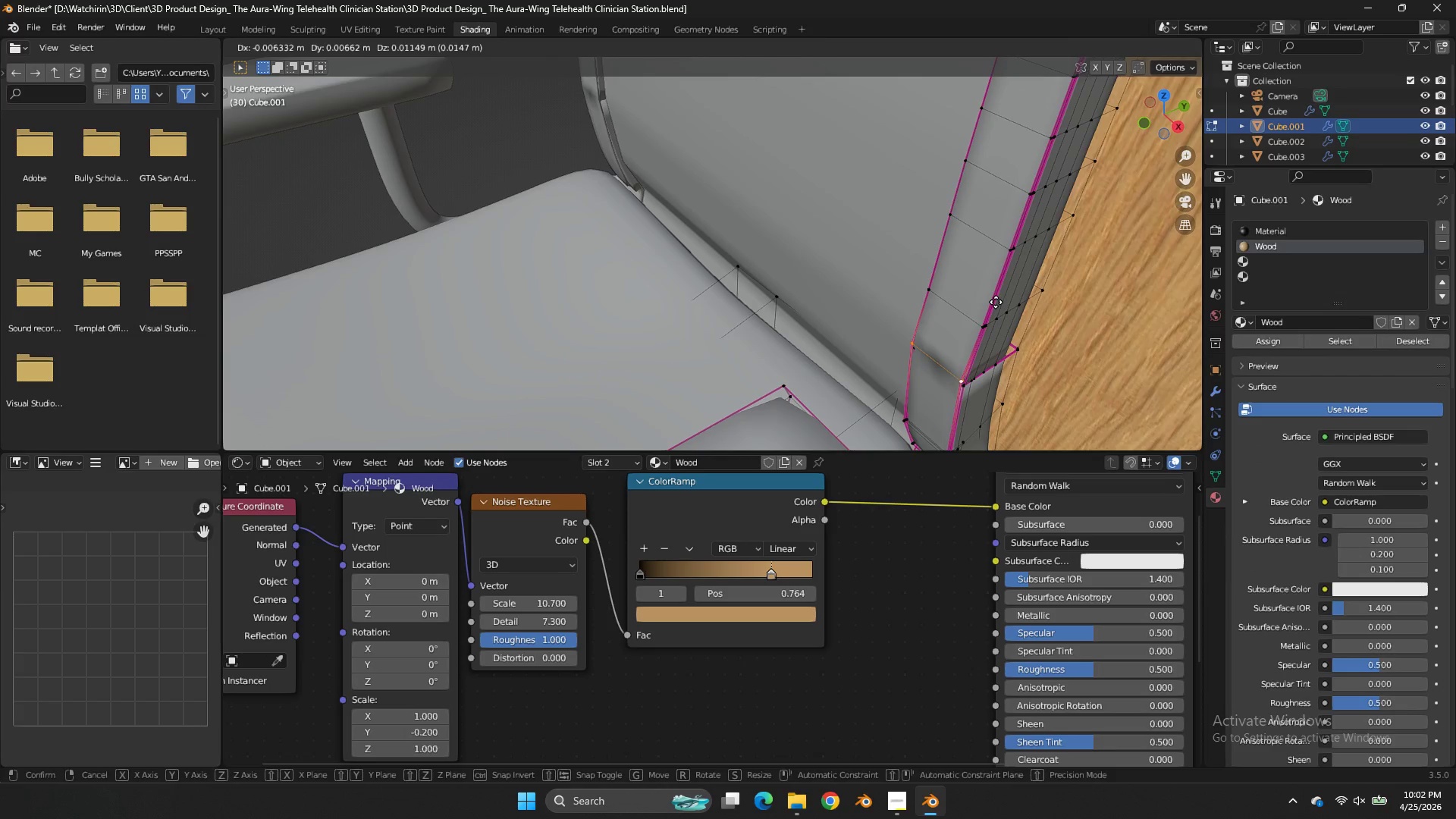 
key(G)
 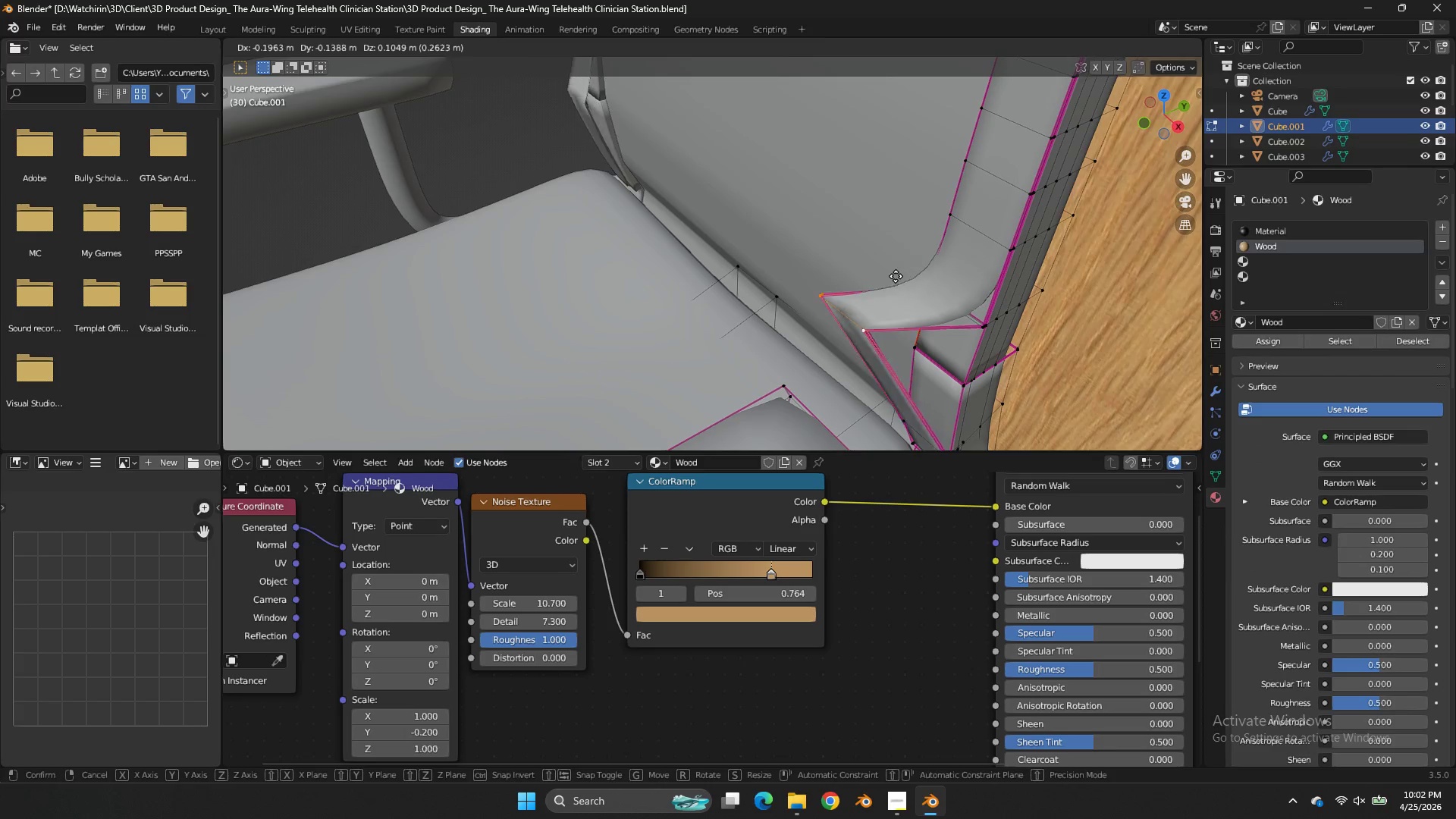 
right_click([895, 277])
 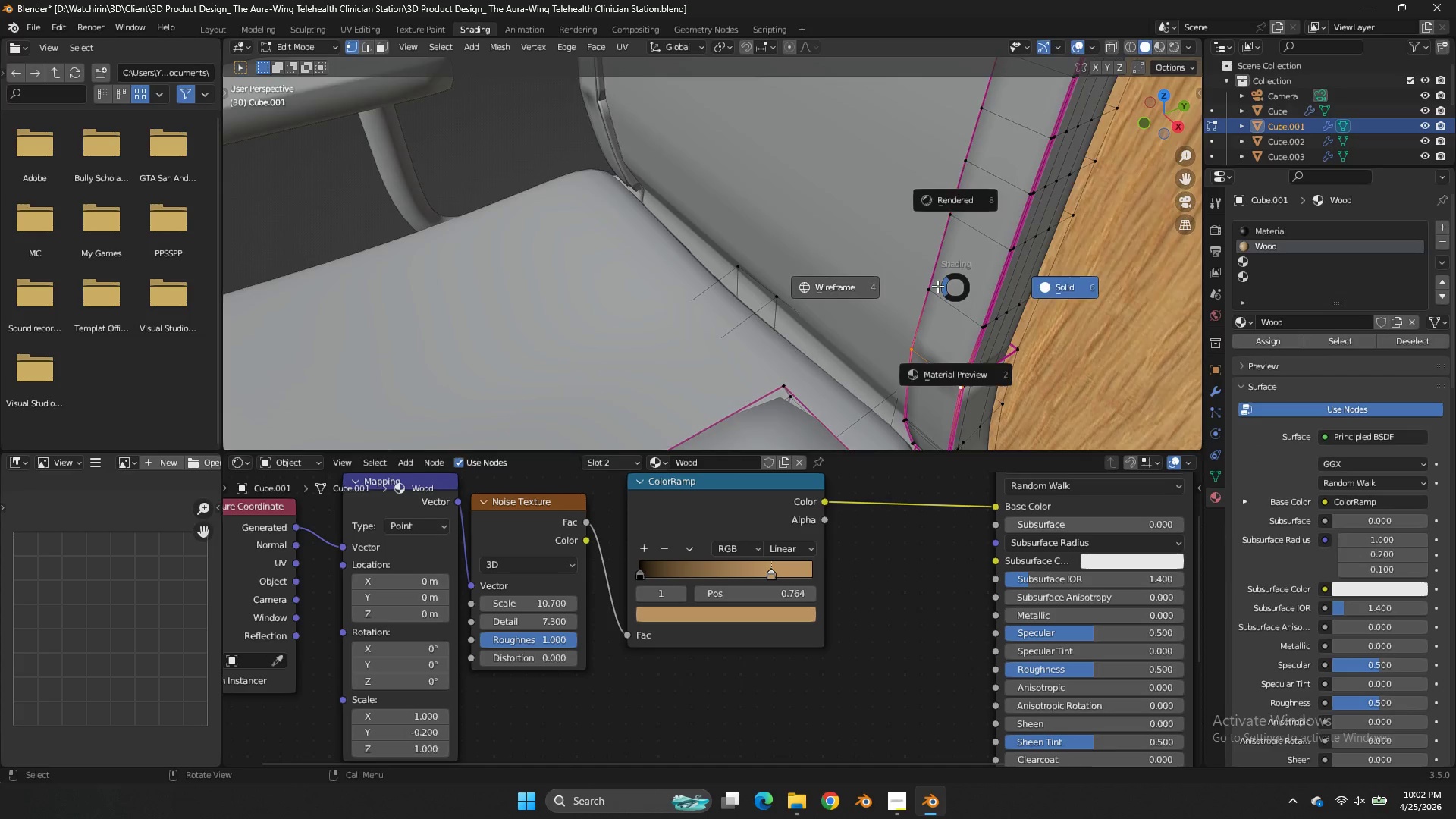 
key(Z)
 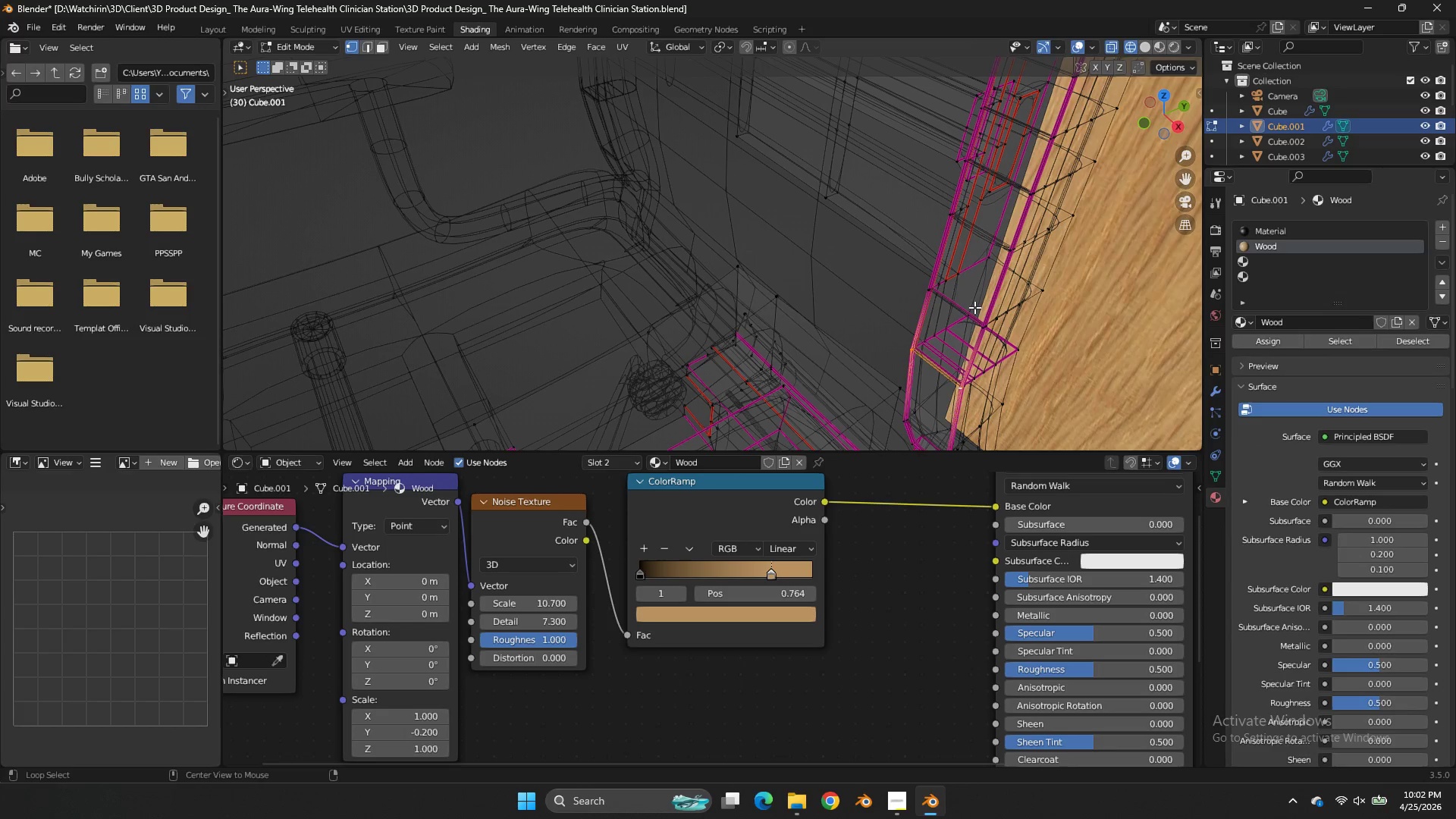 
hold_key(key=AltLeft, duration=0.83)
left_click([964, 312])
 